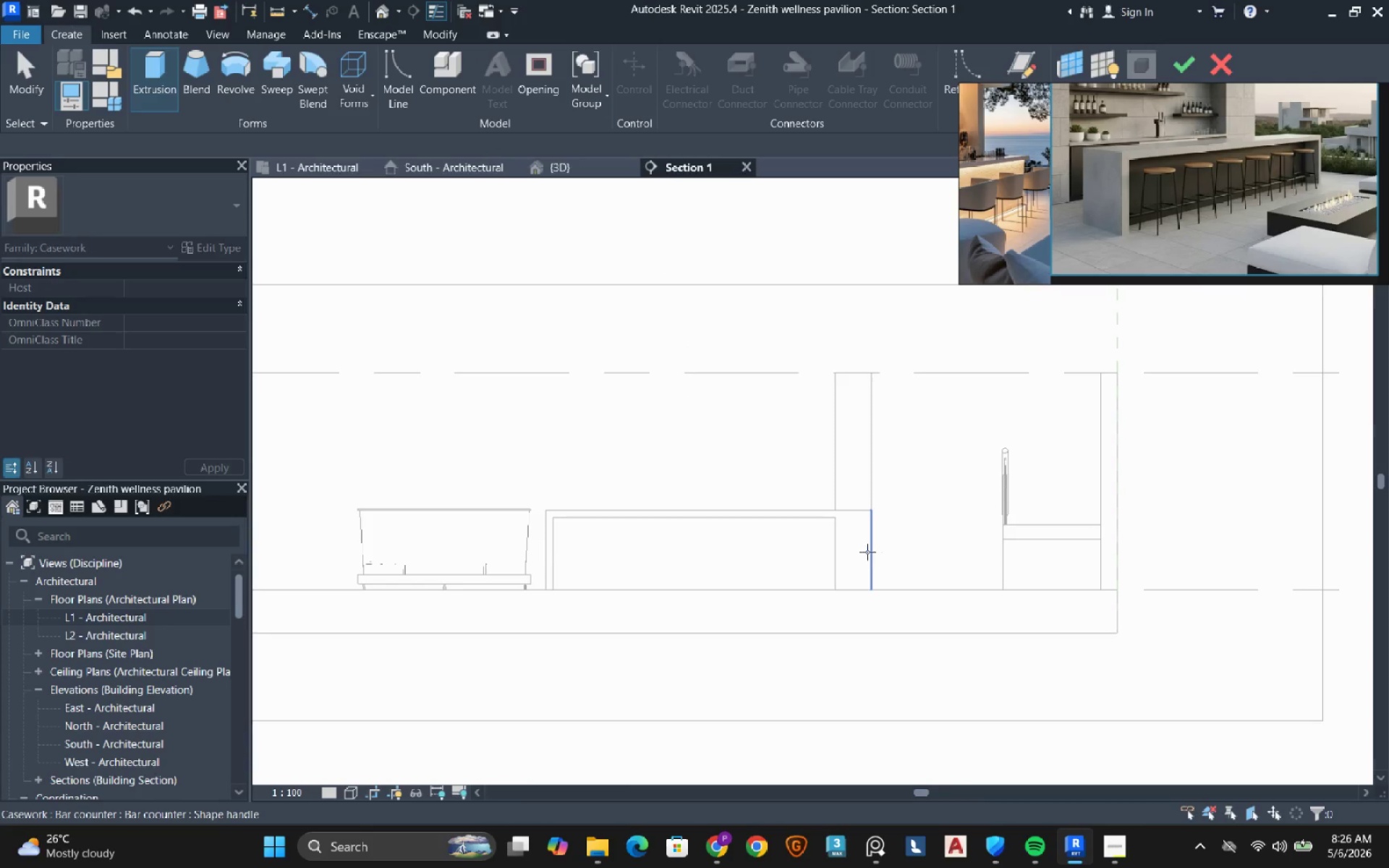 
left_click([859, 540])
 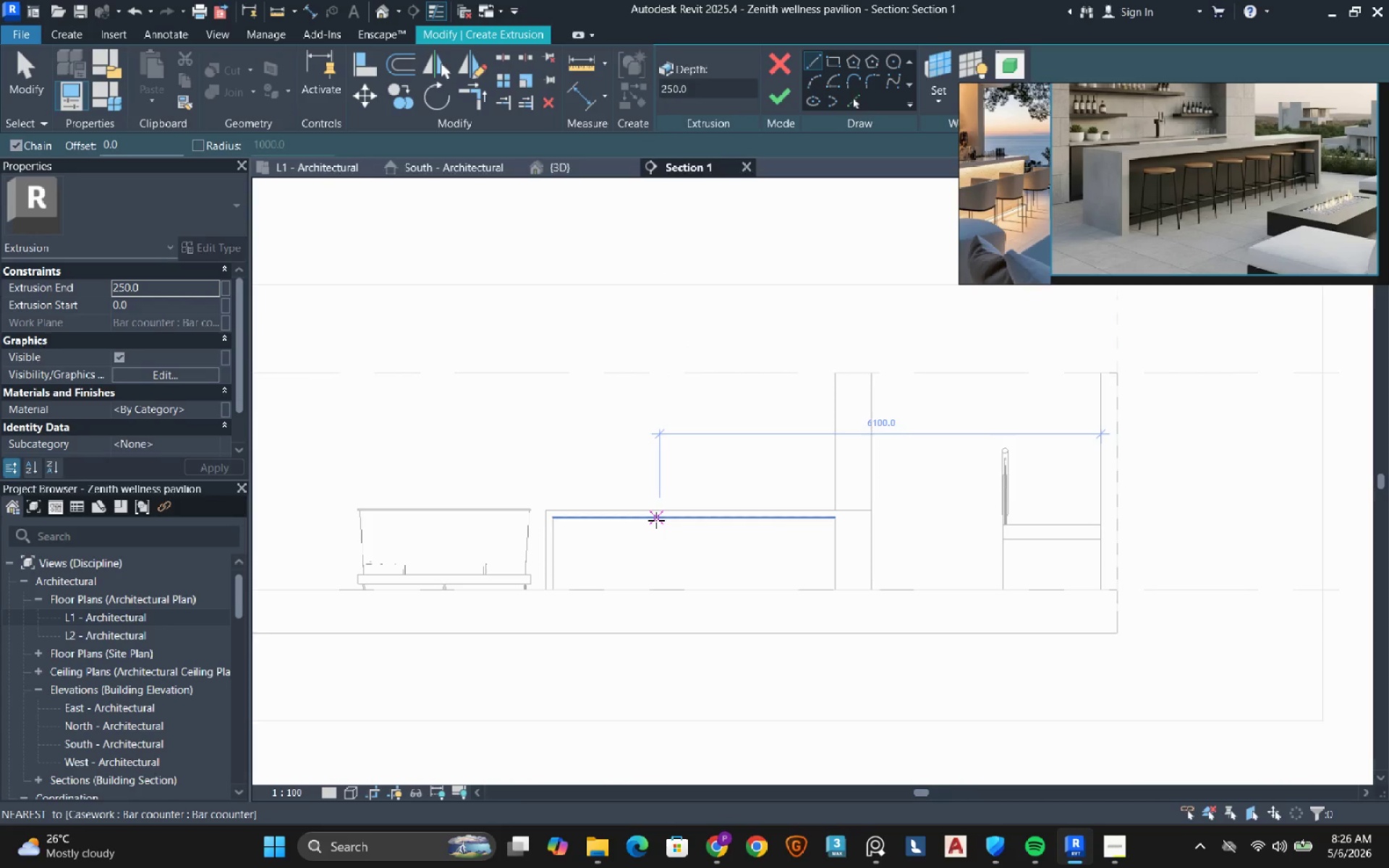 
wait(7.97)
 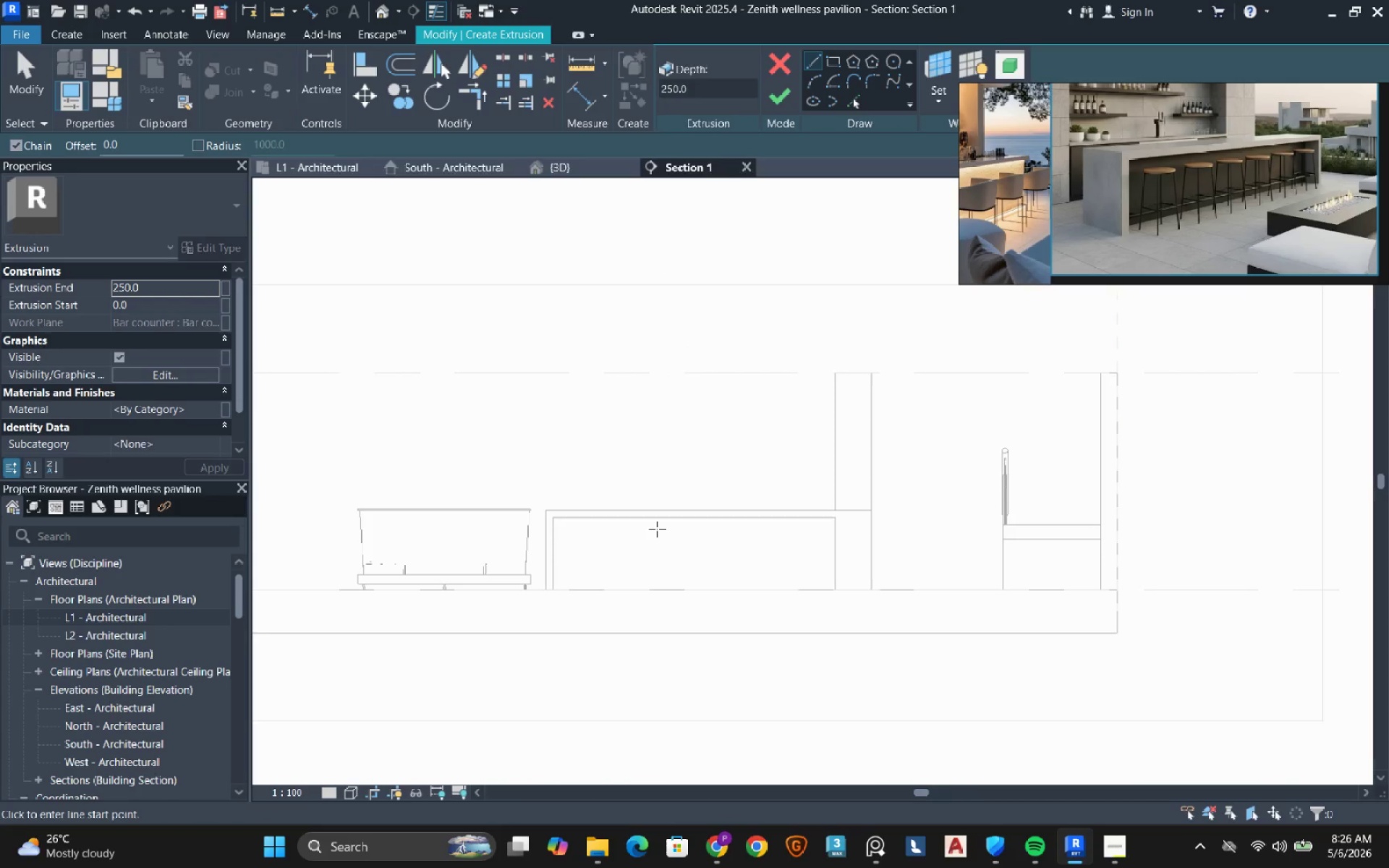 
left_click([831, 66])
 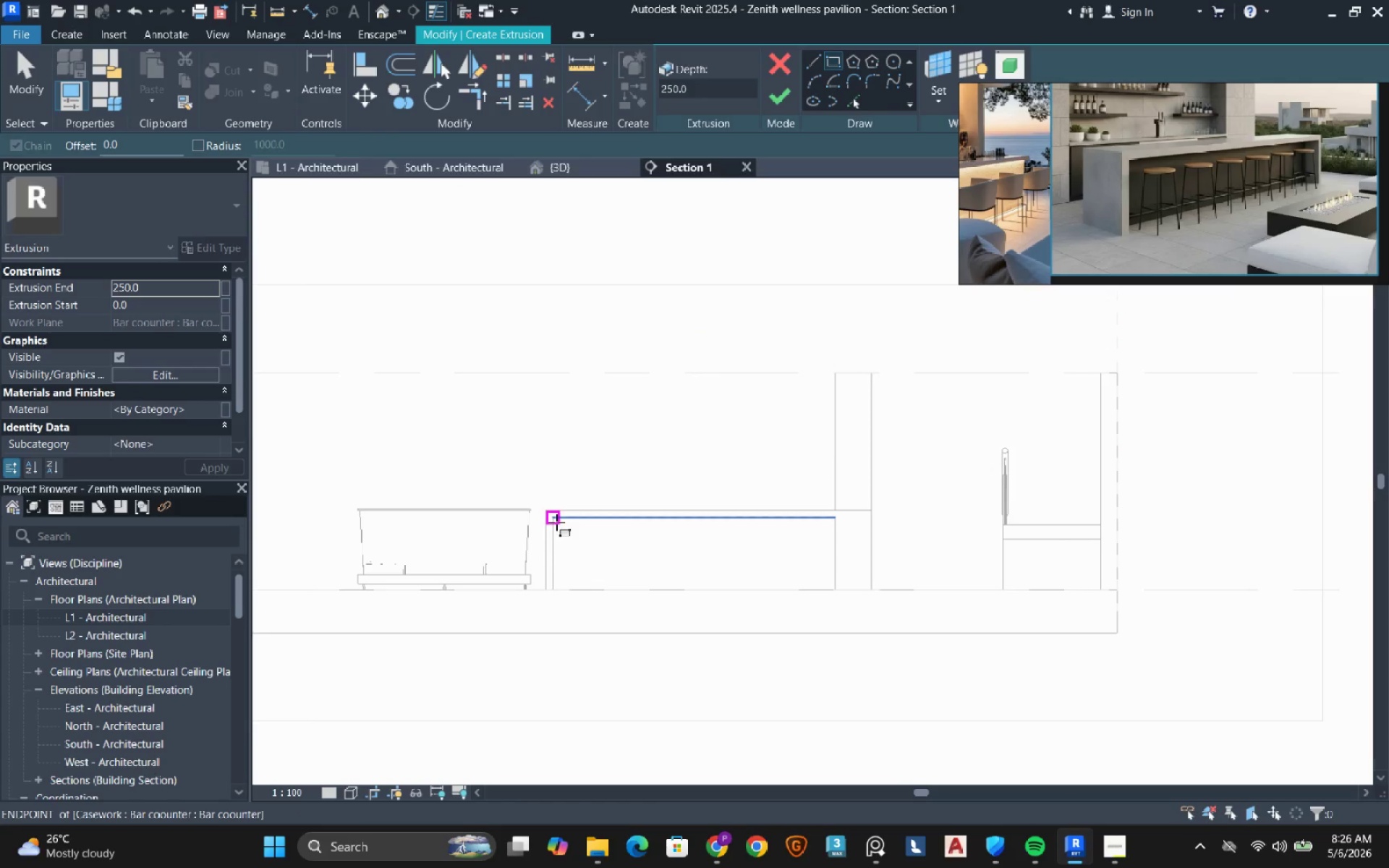 
left_click([556, 522])
 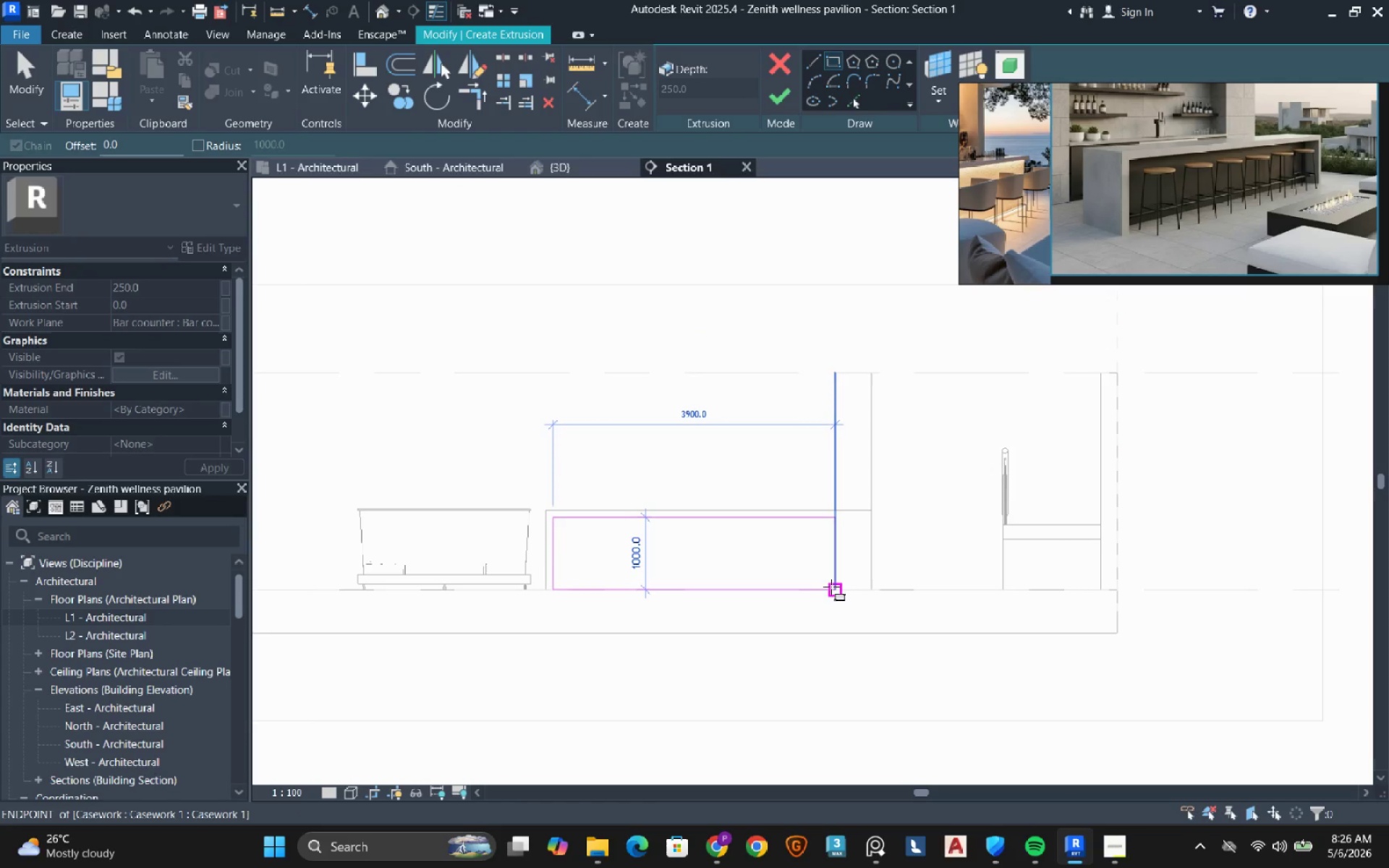 
left_click([834, 587])
 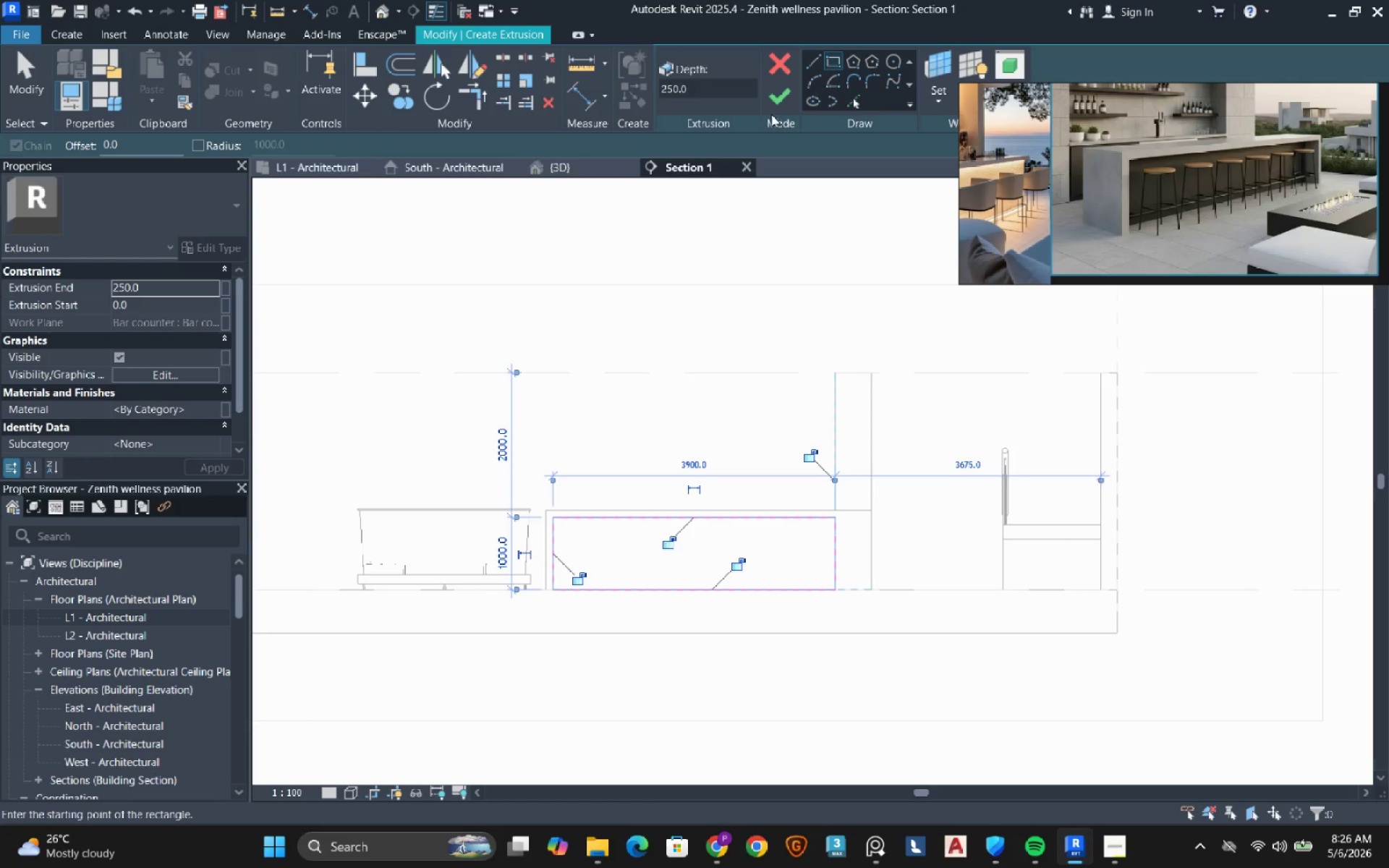 
left_click([784, 100])
 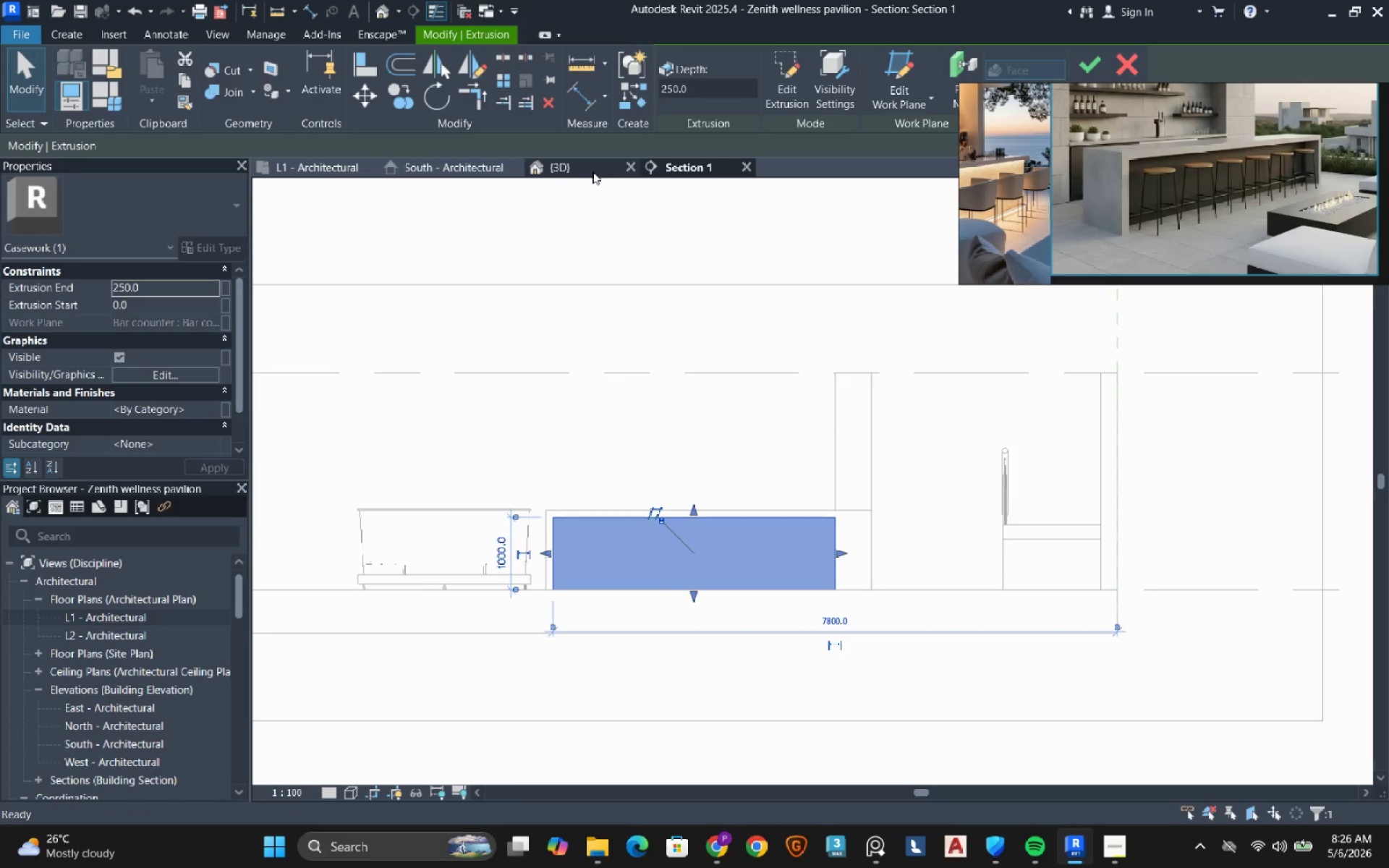 
left_click([584, 172])
 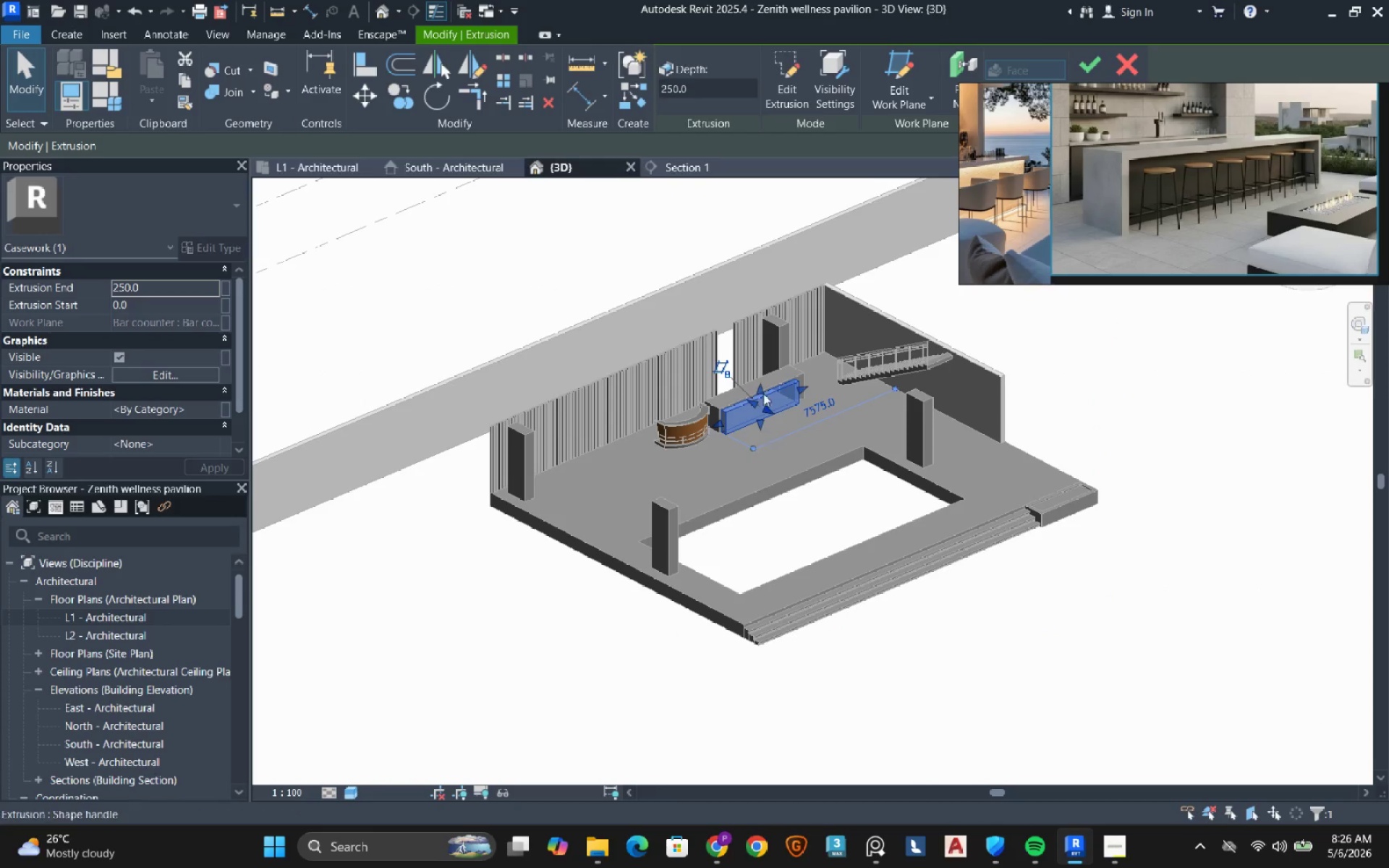 
scroll: coordinate [759, 369], scroll_direction: up, amount: 9.0
 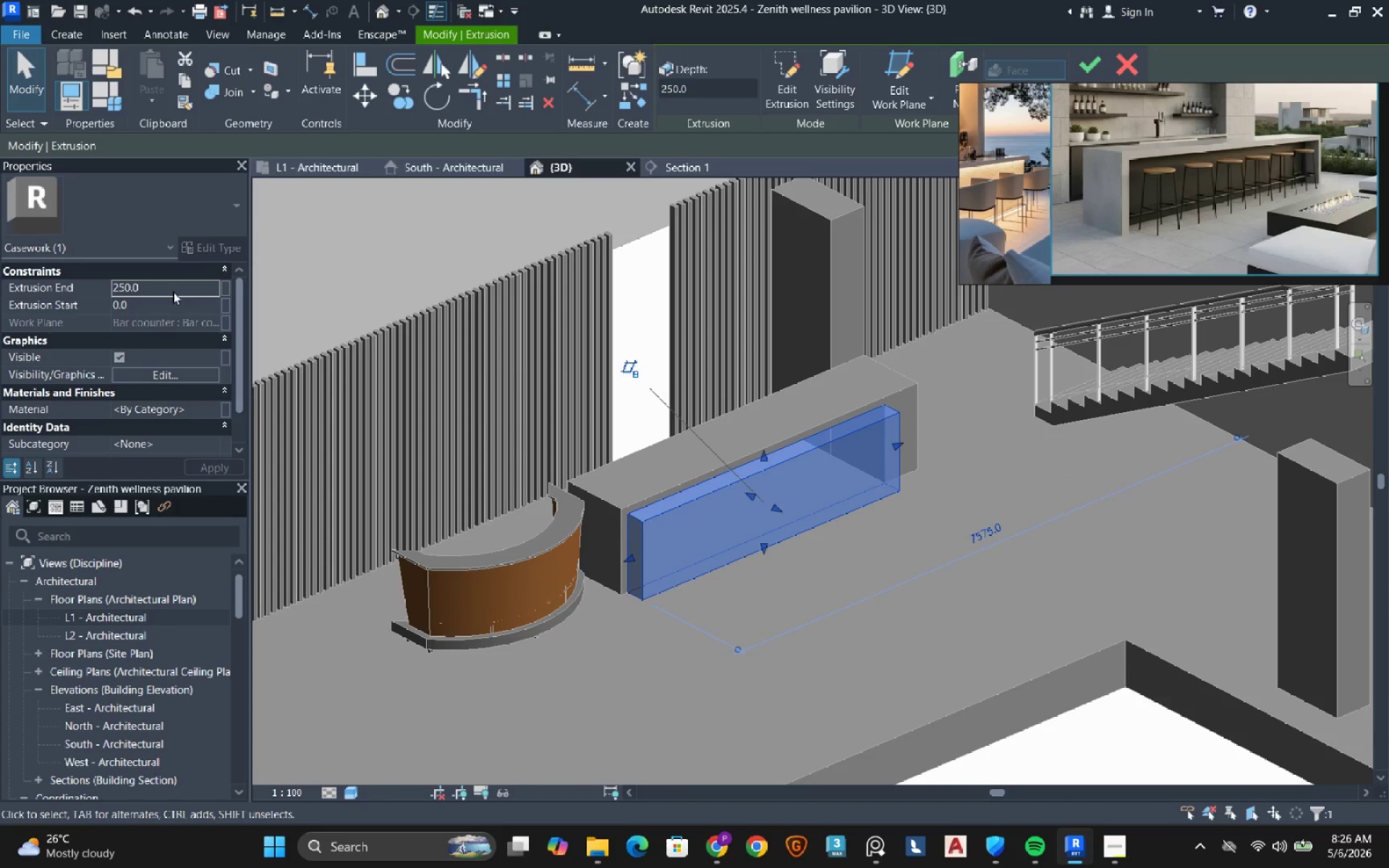 
left_click([178, 289])
 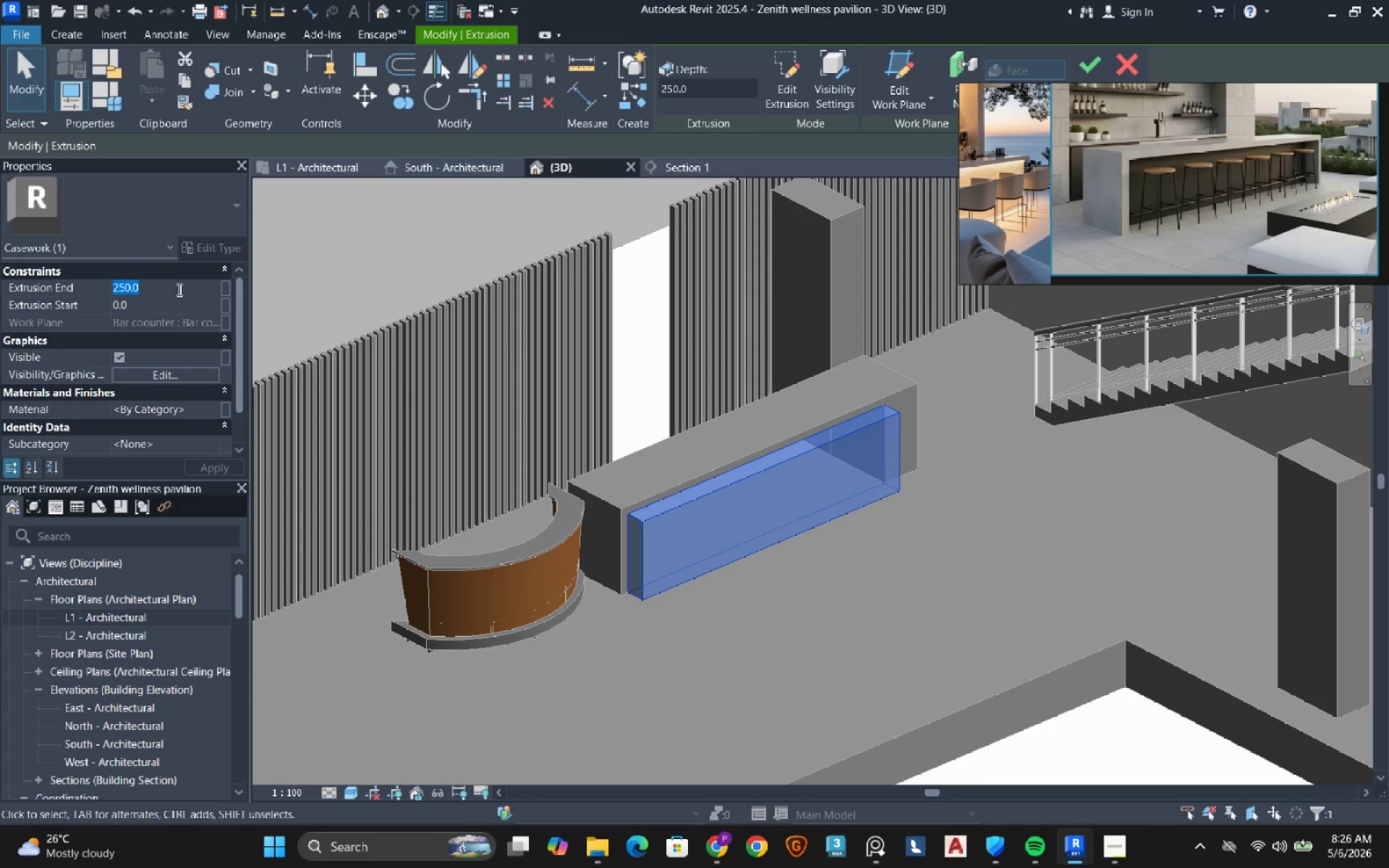 
key(NumpadSubtract)
 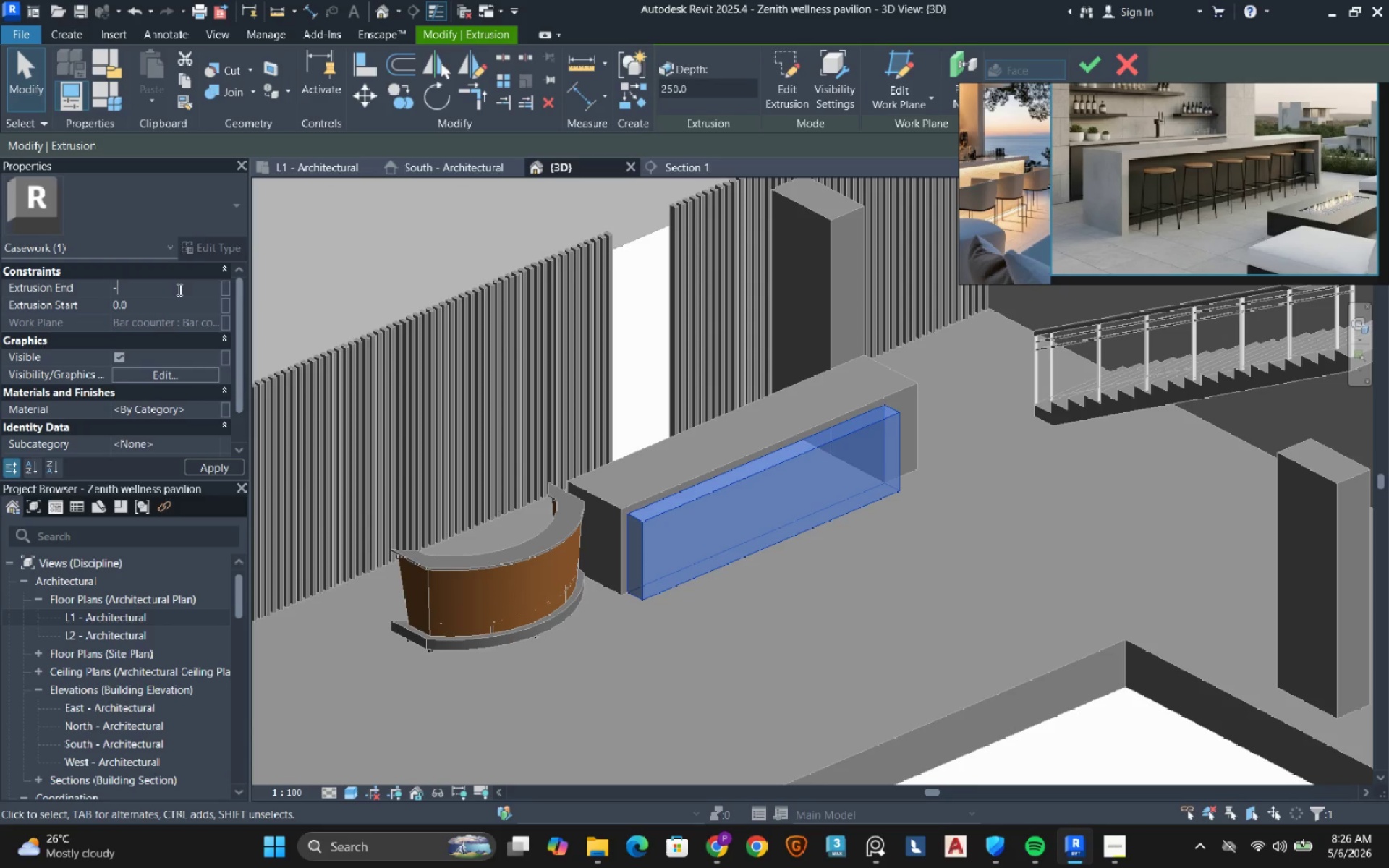 
key(Numpad1)
 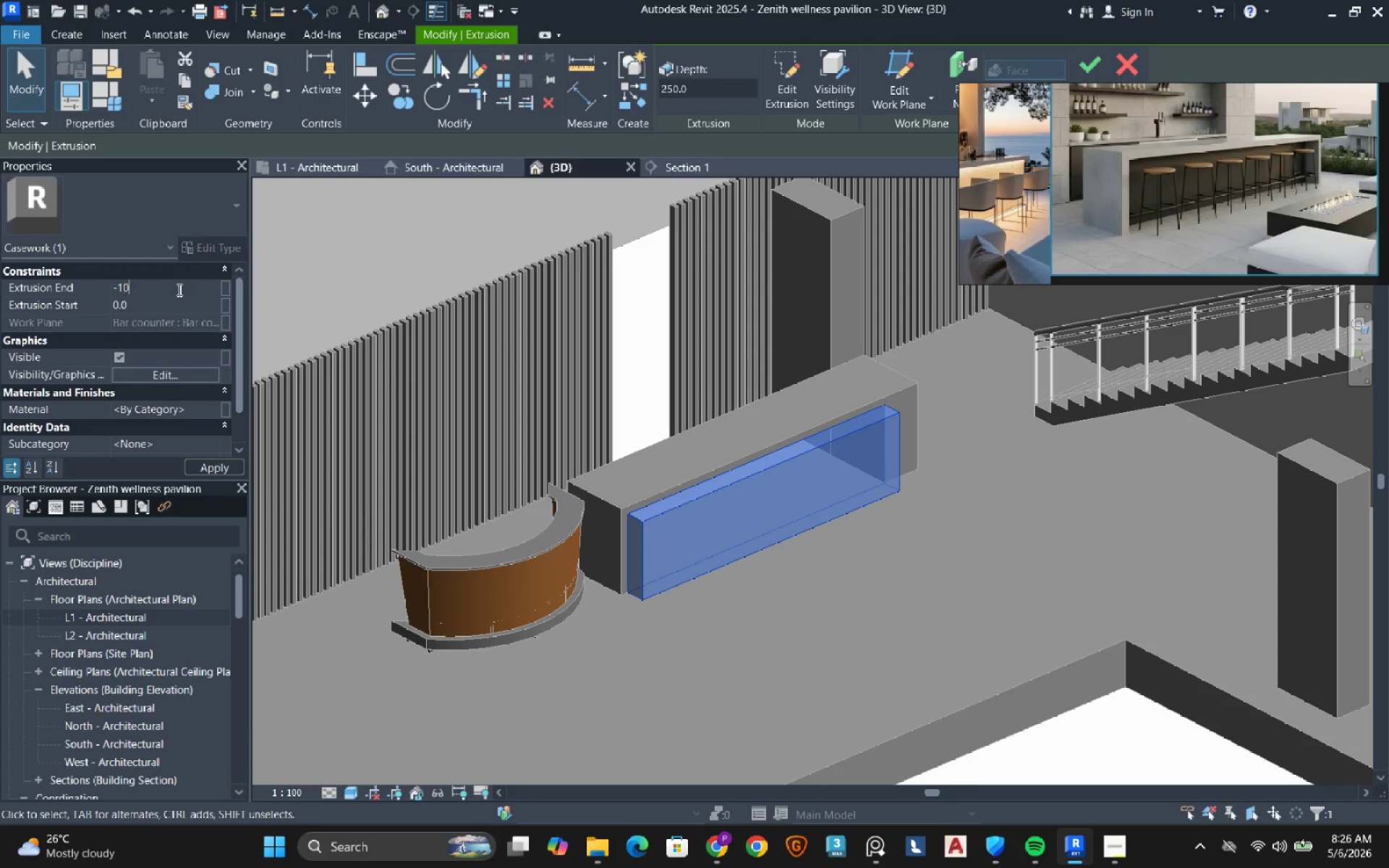 
key(Numpad0)
 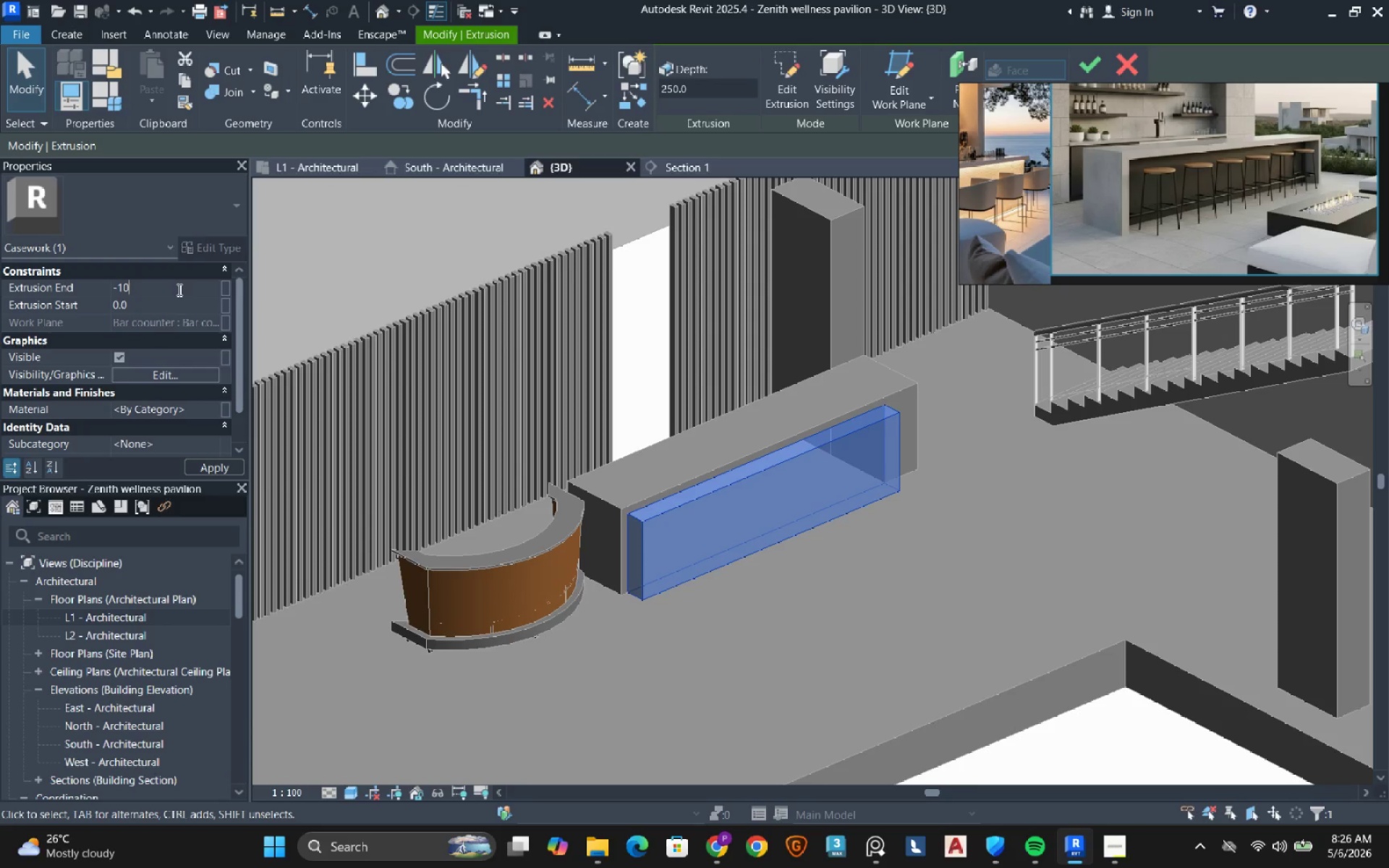 
key(Numpad0)
 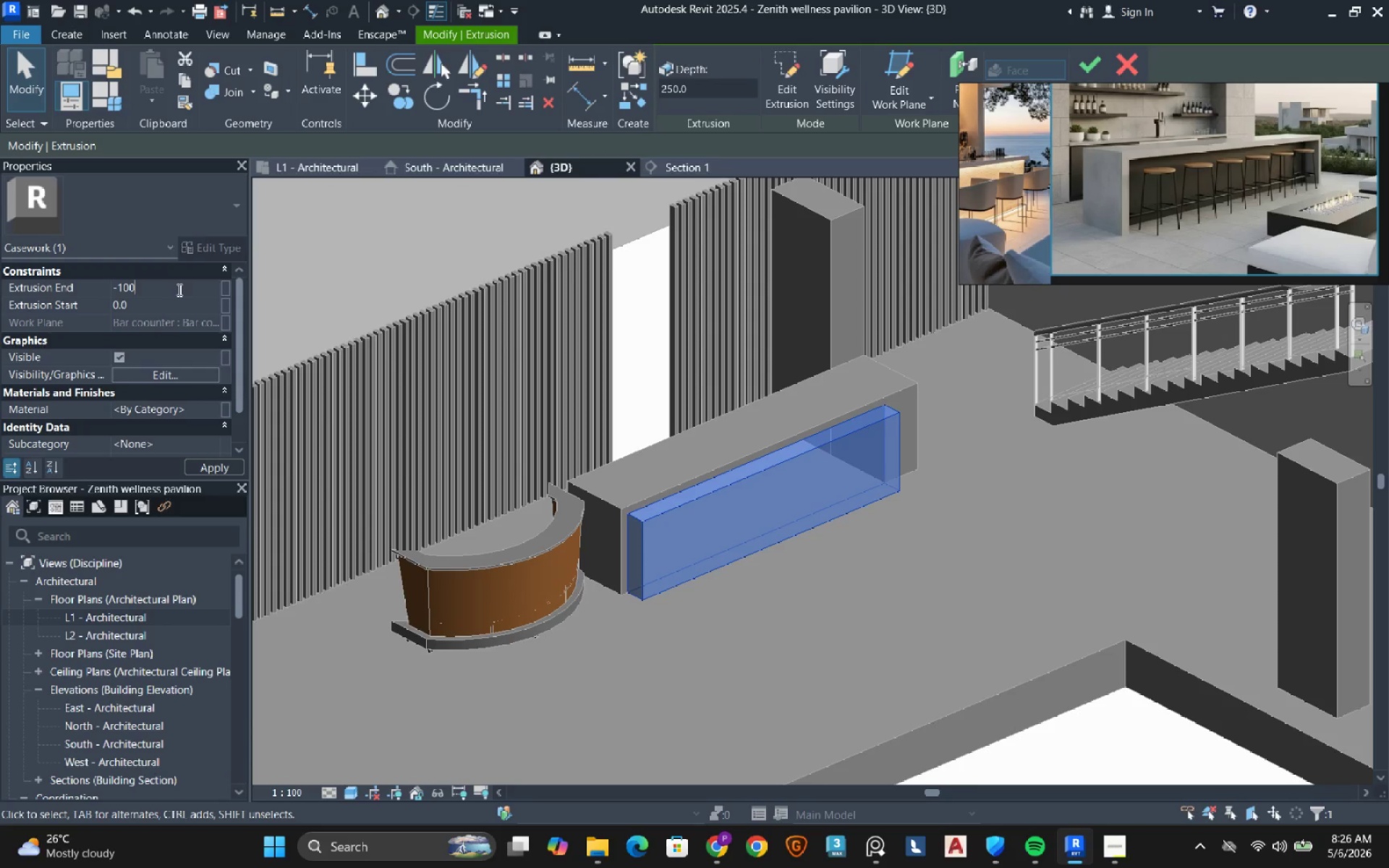 
key(NumpadEnter)
 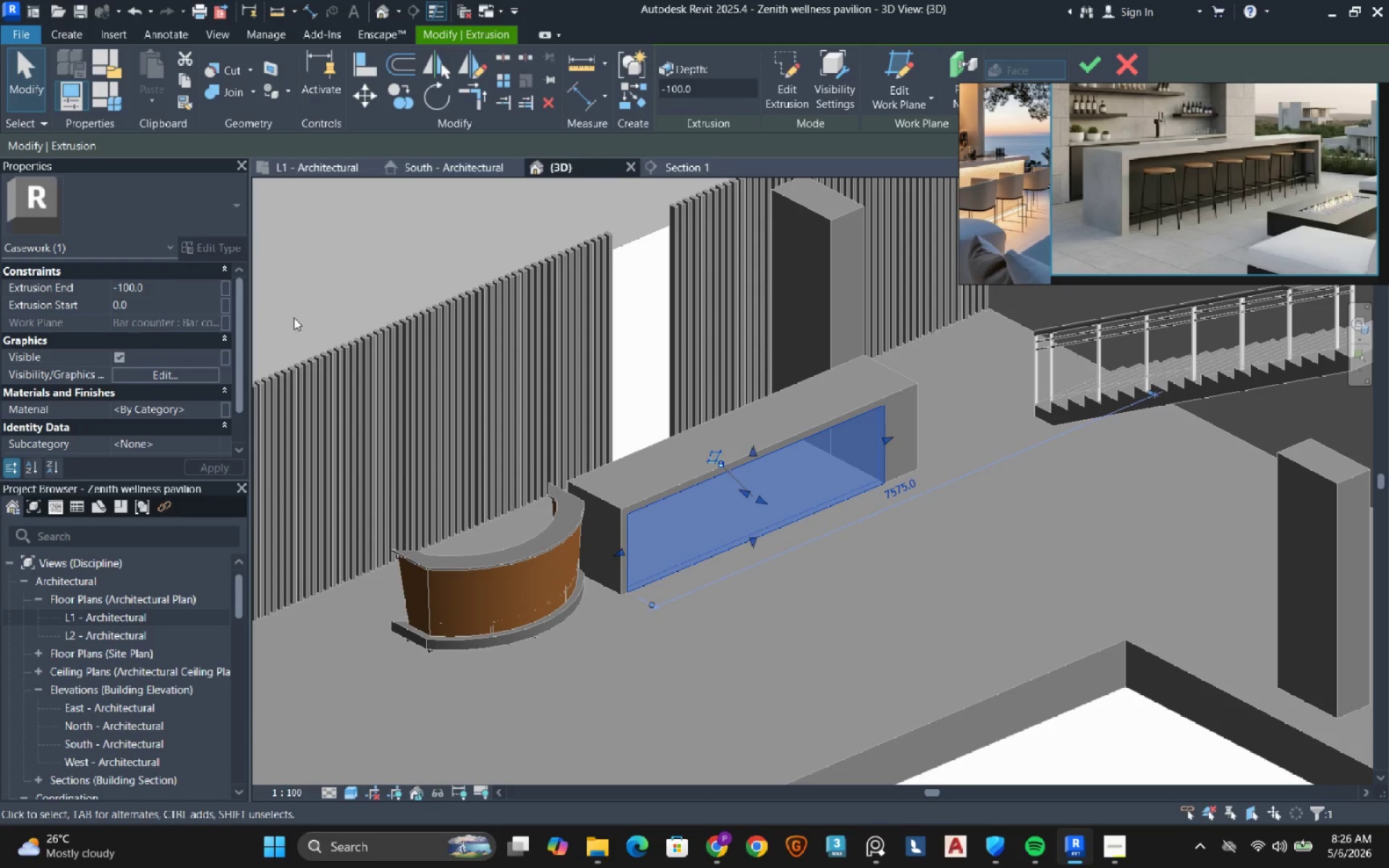 
left_click([153, 302])
 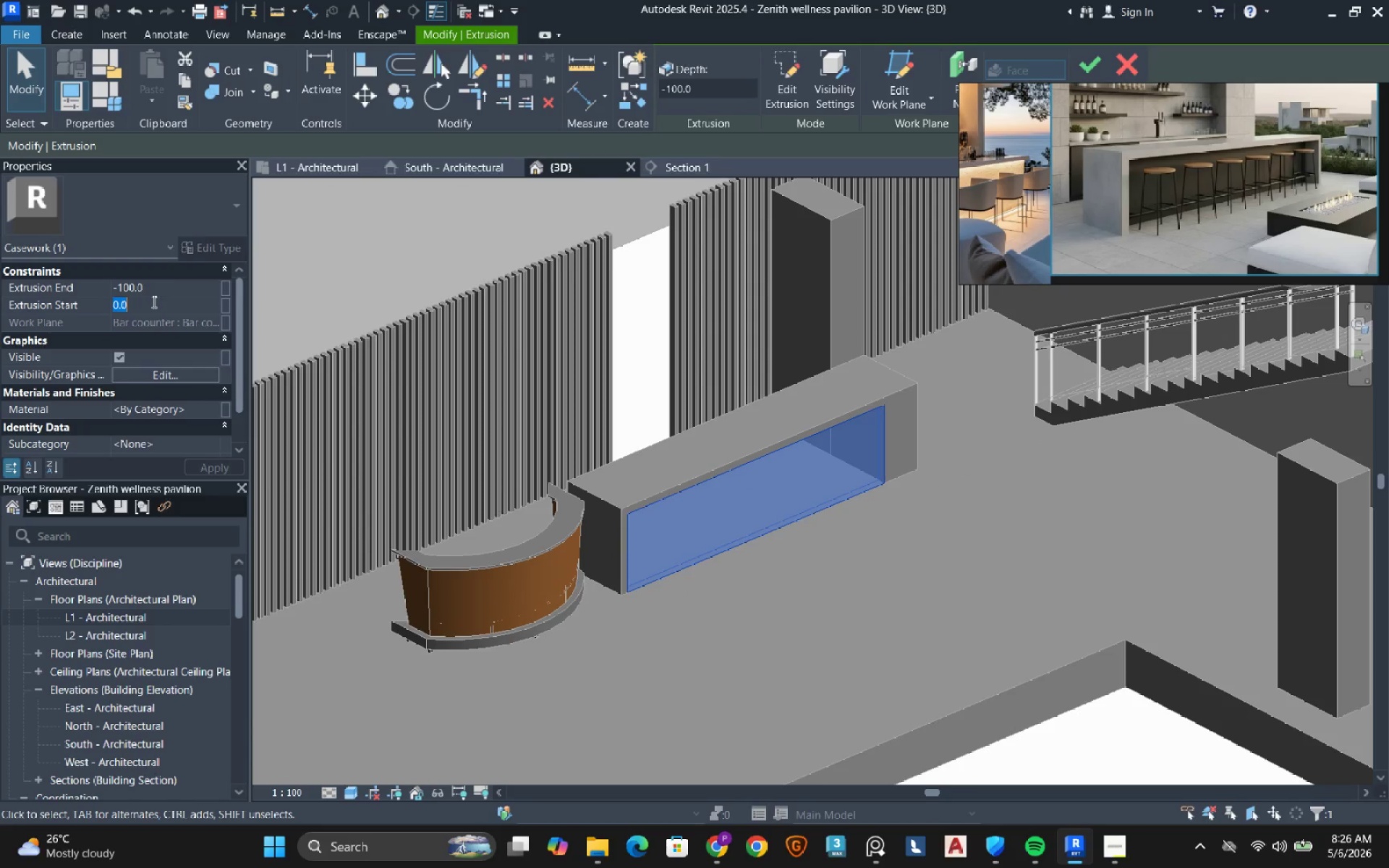 
key(Numpad5)
 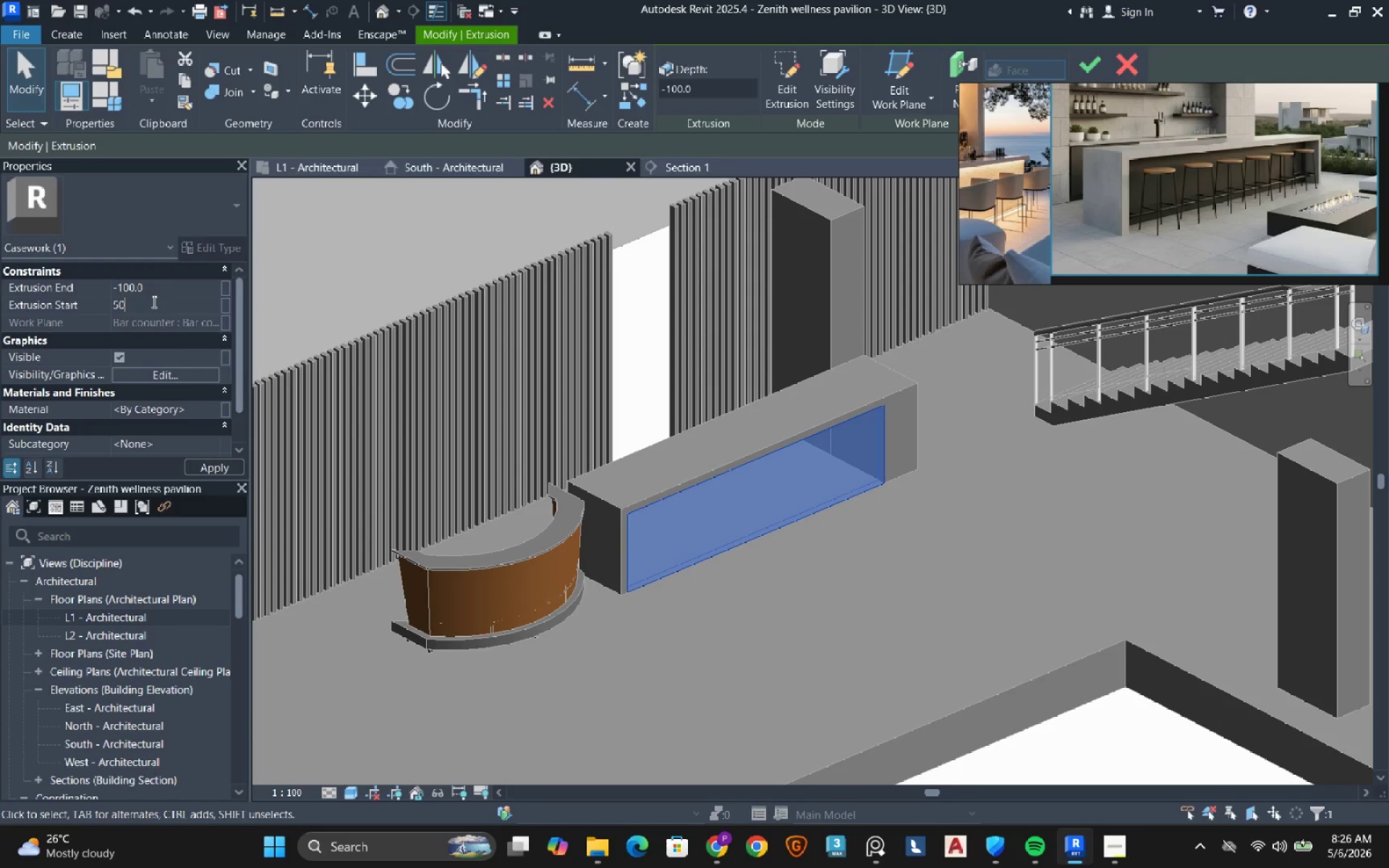 
key(Numpad0)
 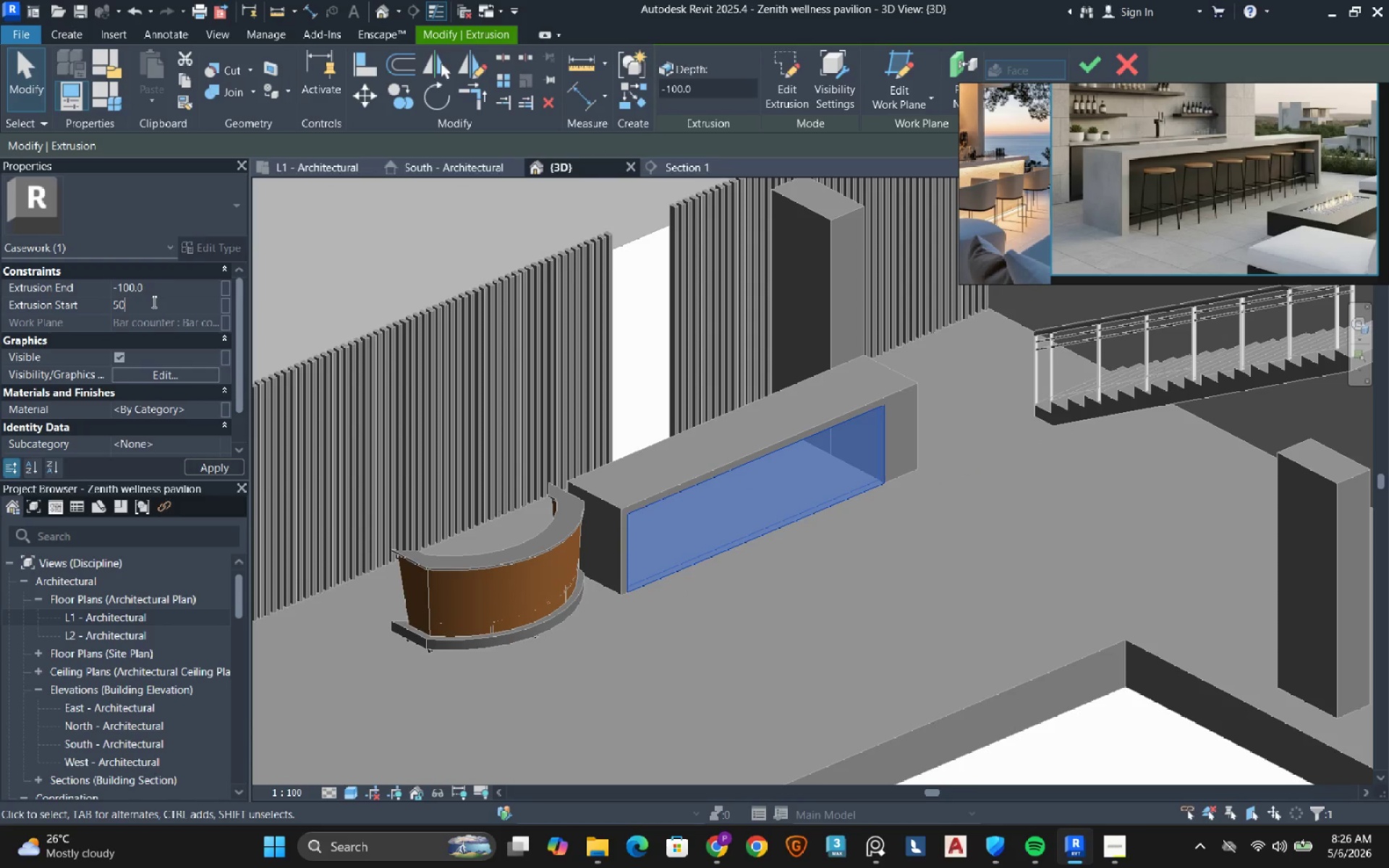 
key(NumpadEnter)
 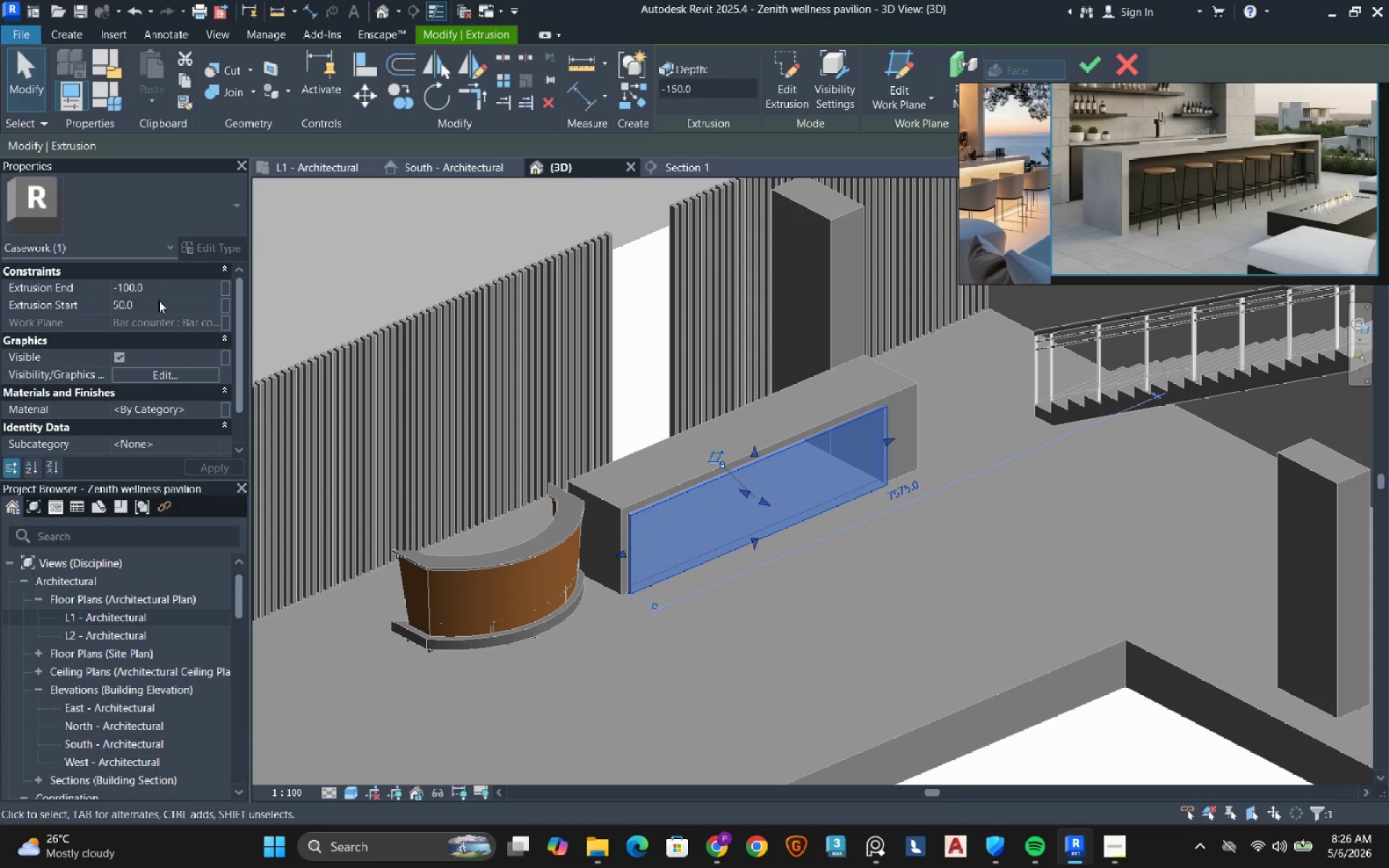 
left_click([158, 300])
 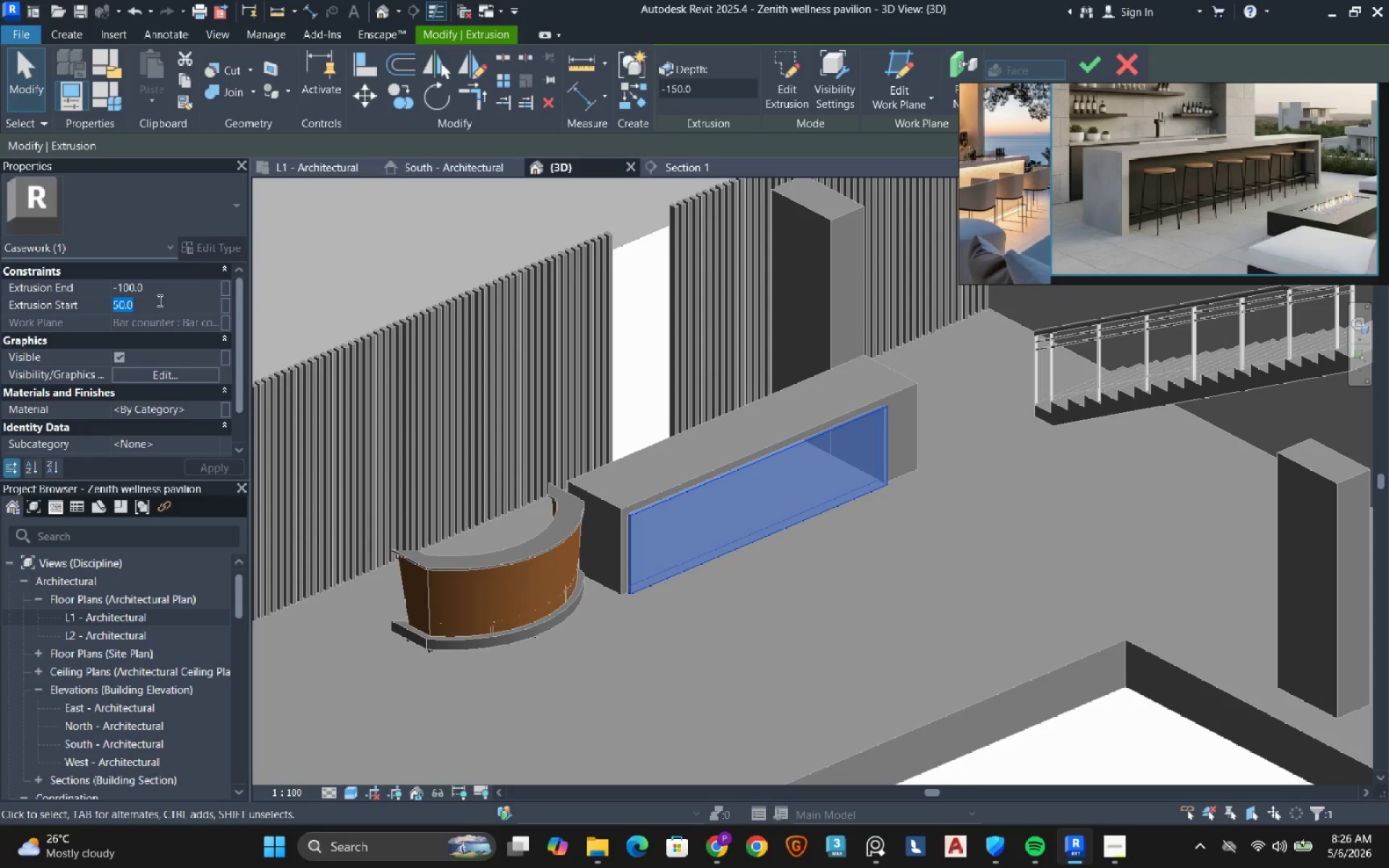 
key(NumpadSubtract)
 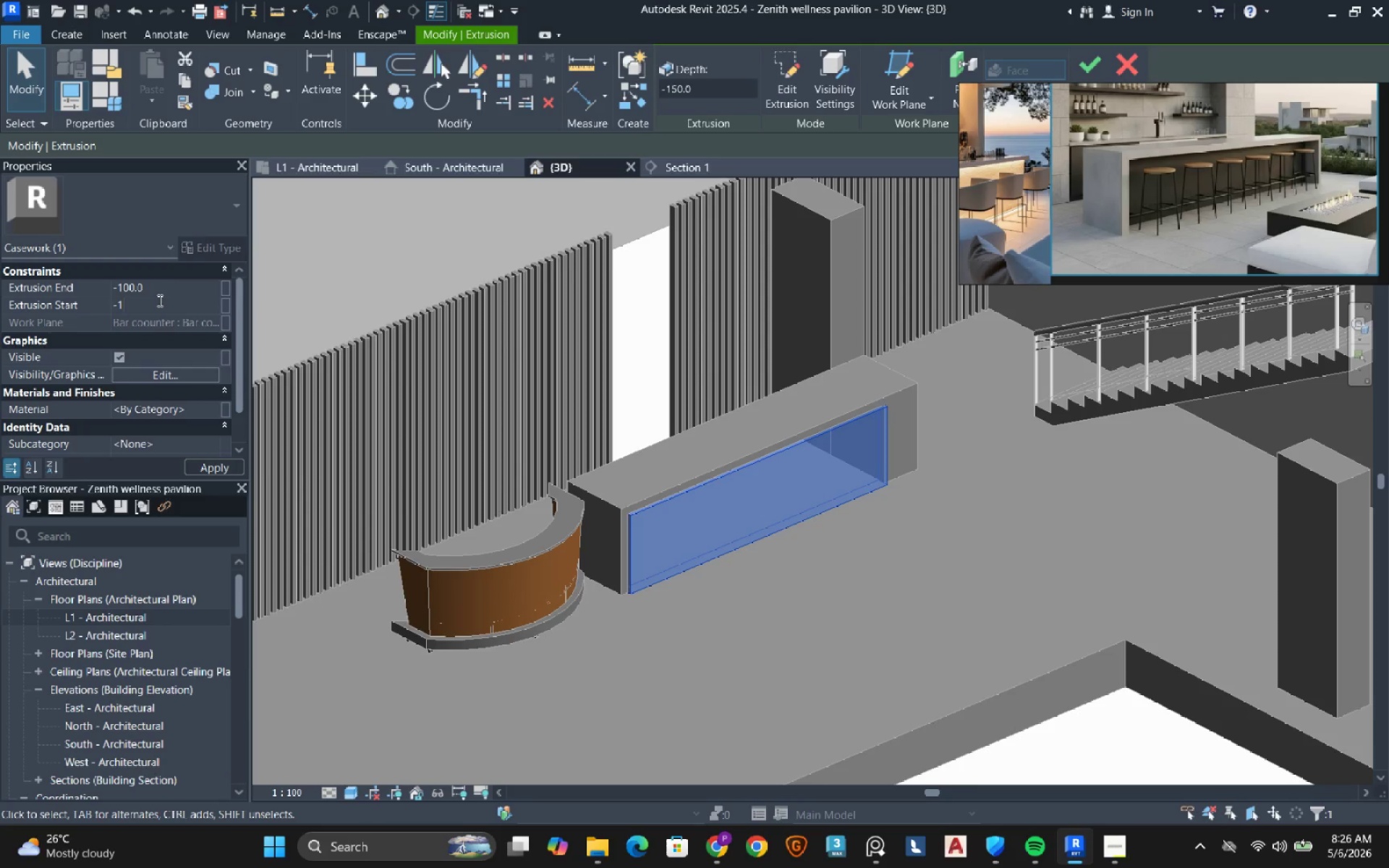 
key(Numpad1)
 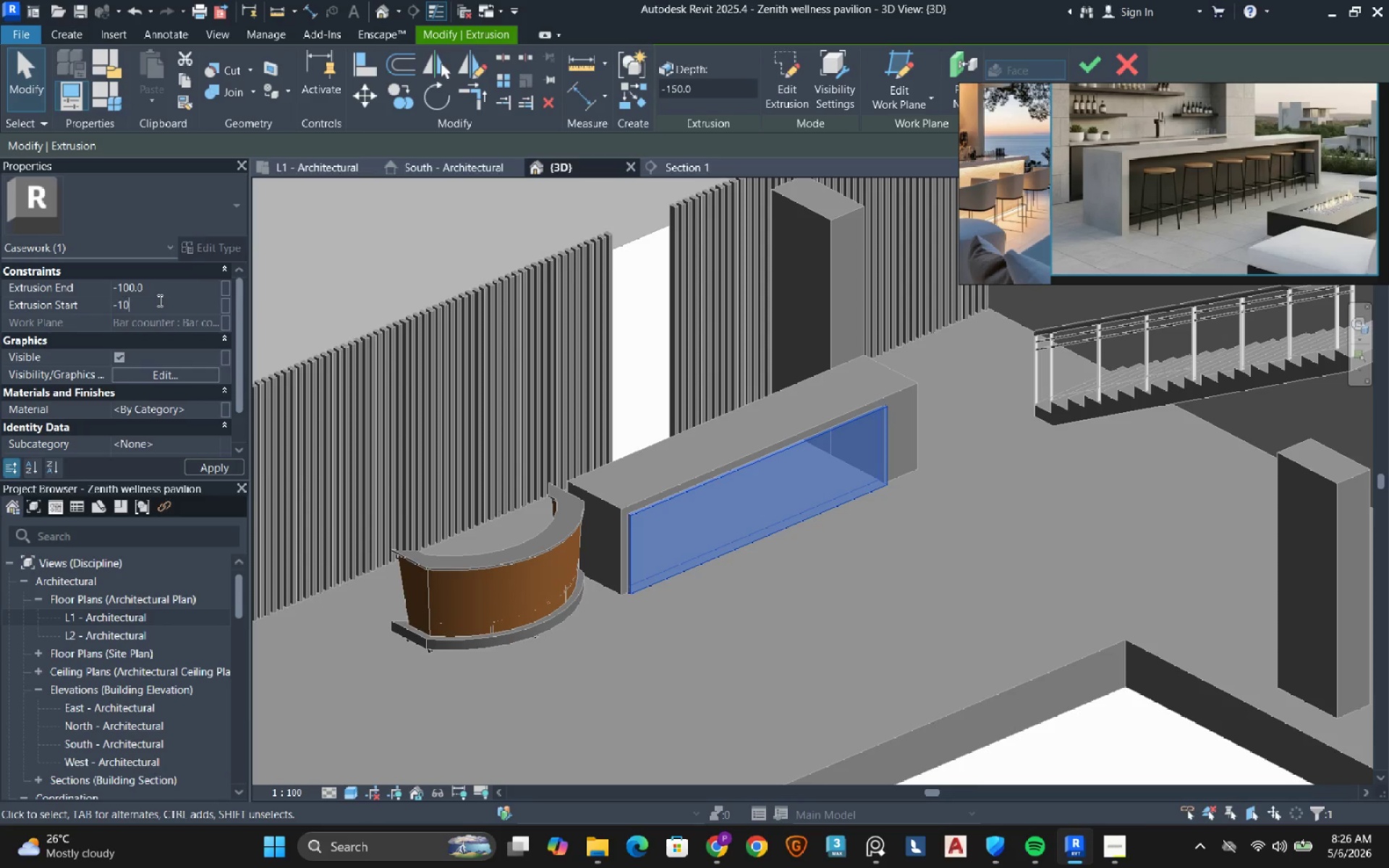 
key(Numpad0)
 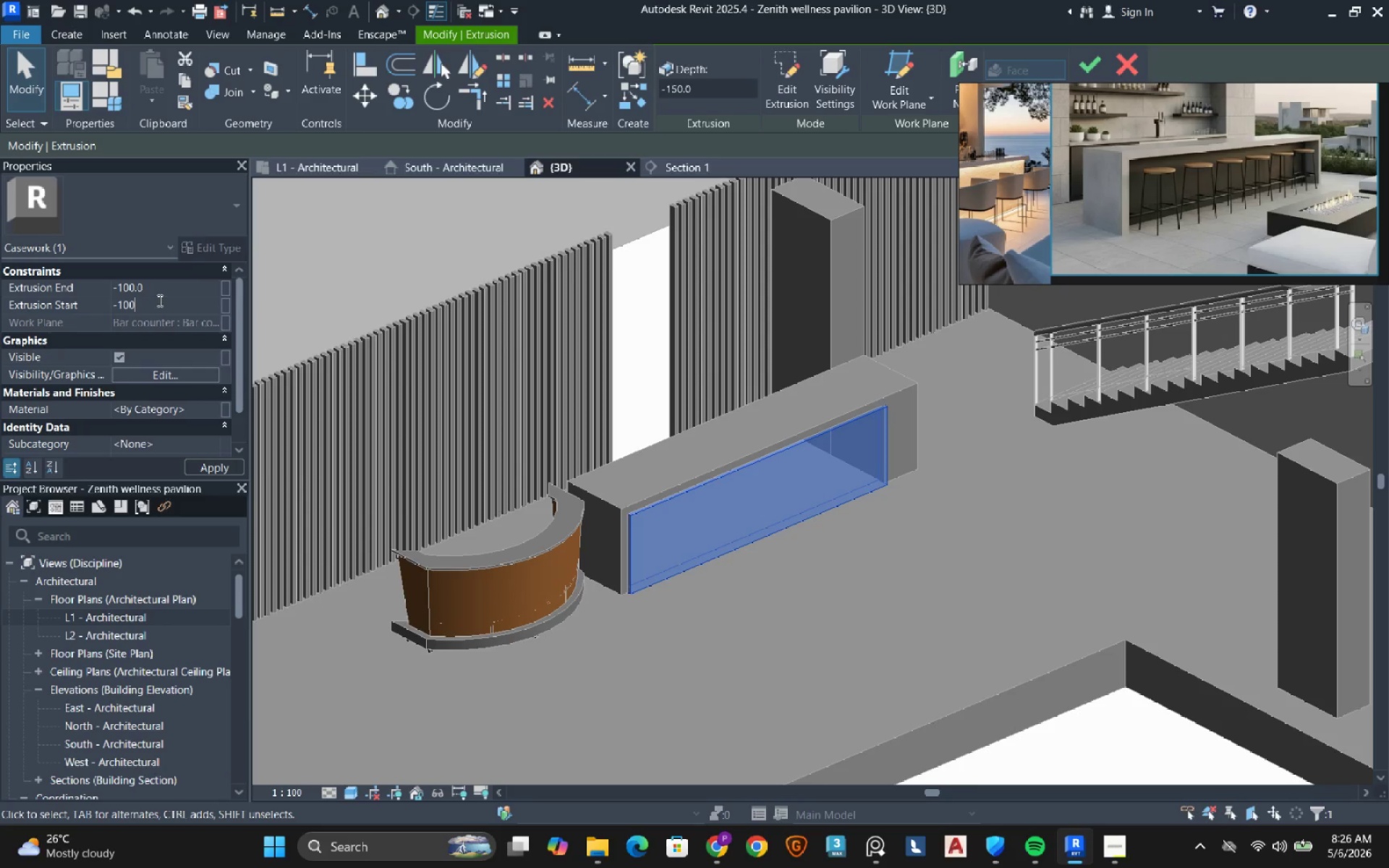 
key(Numpad0)
 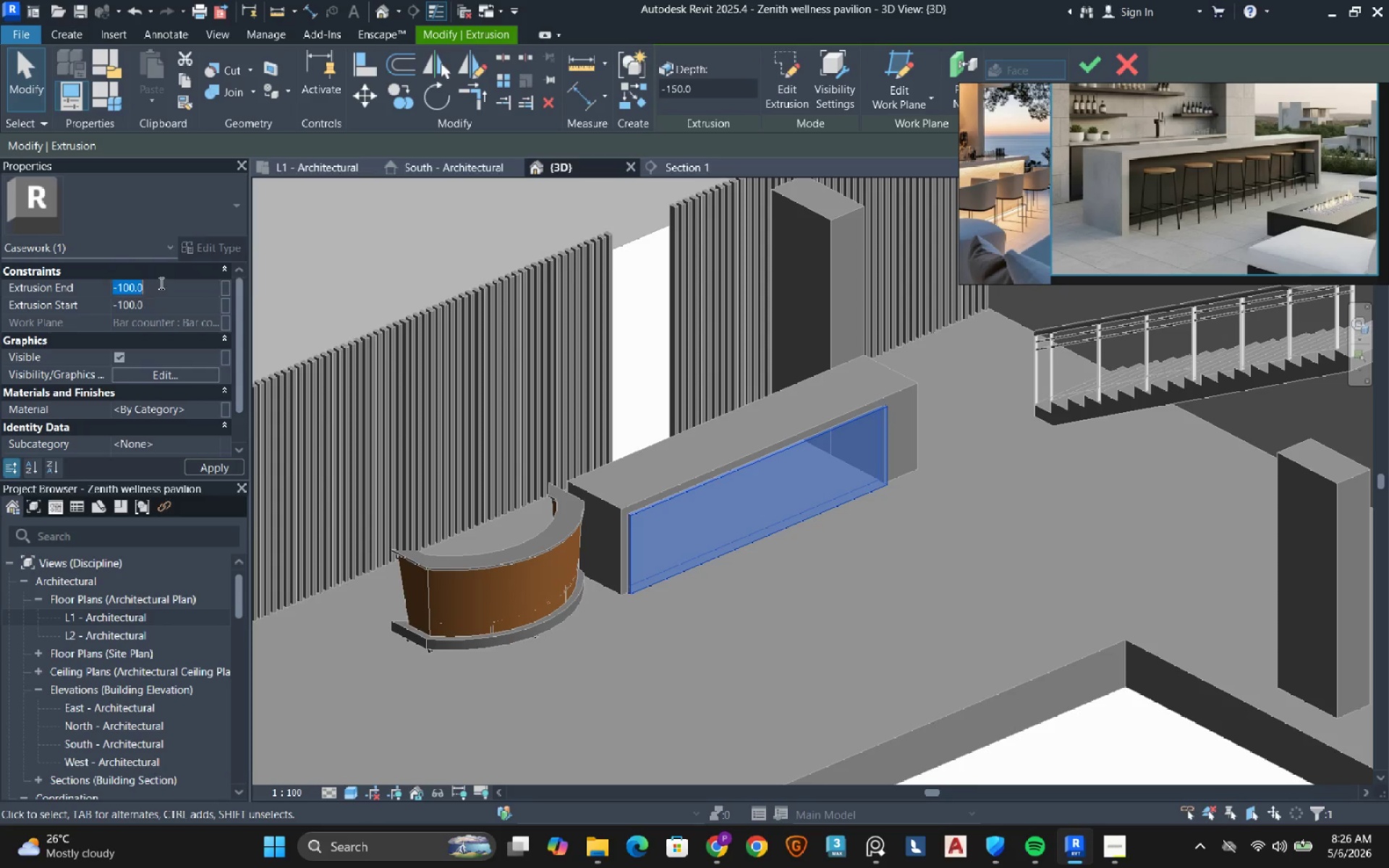 
double_click([160, 283])
 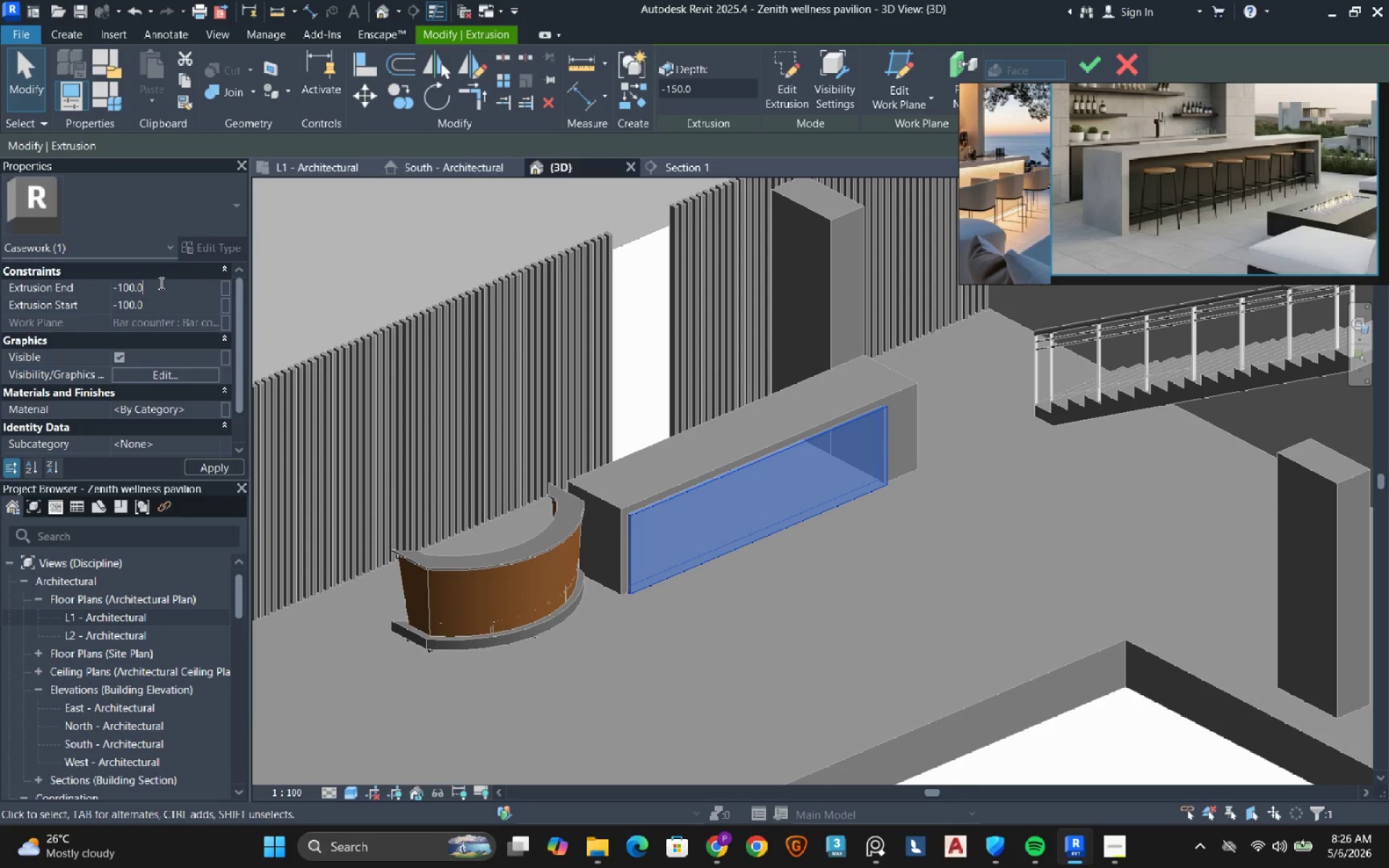 
triple_click([160, 283])
 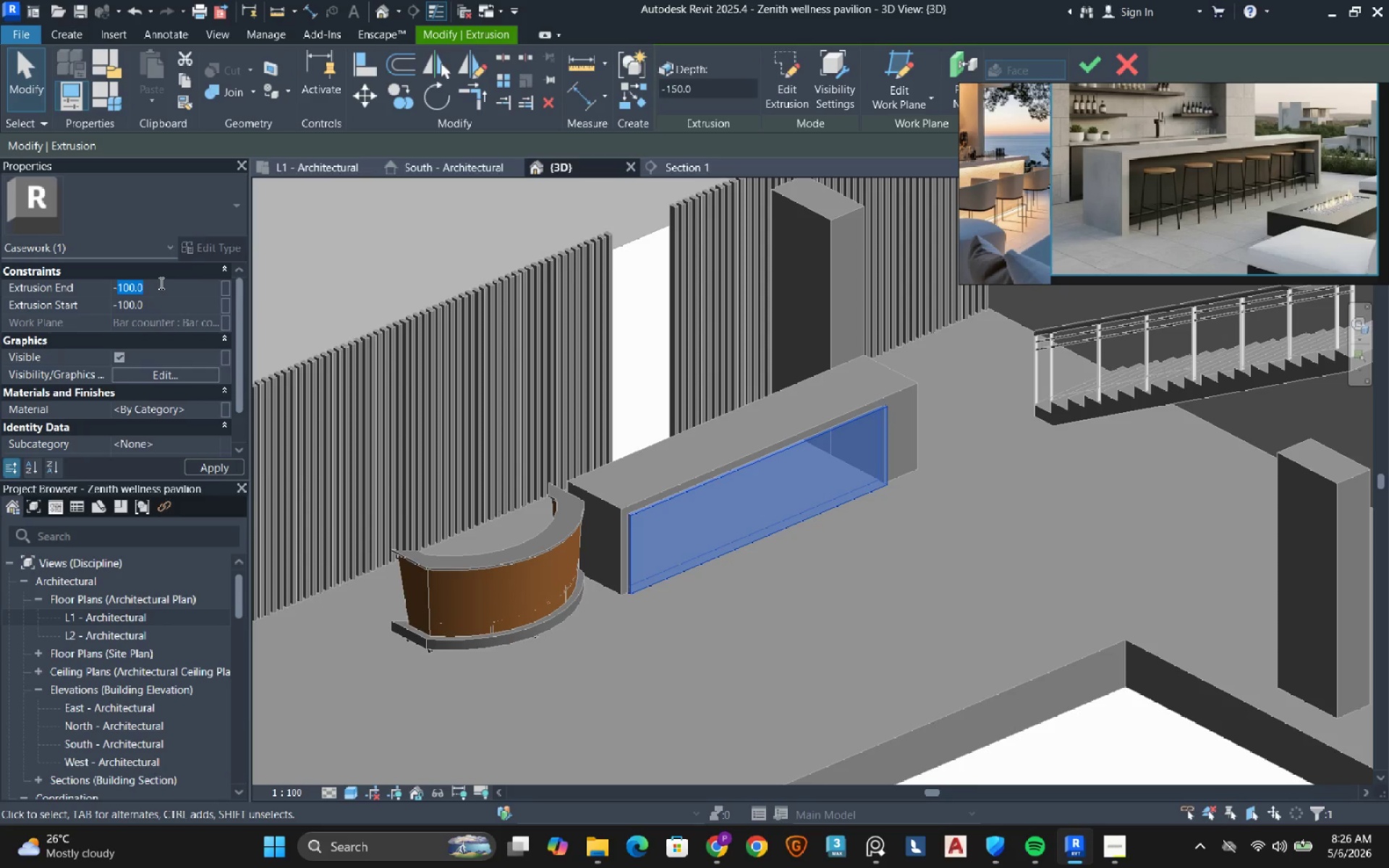 
key(Numpad3)
 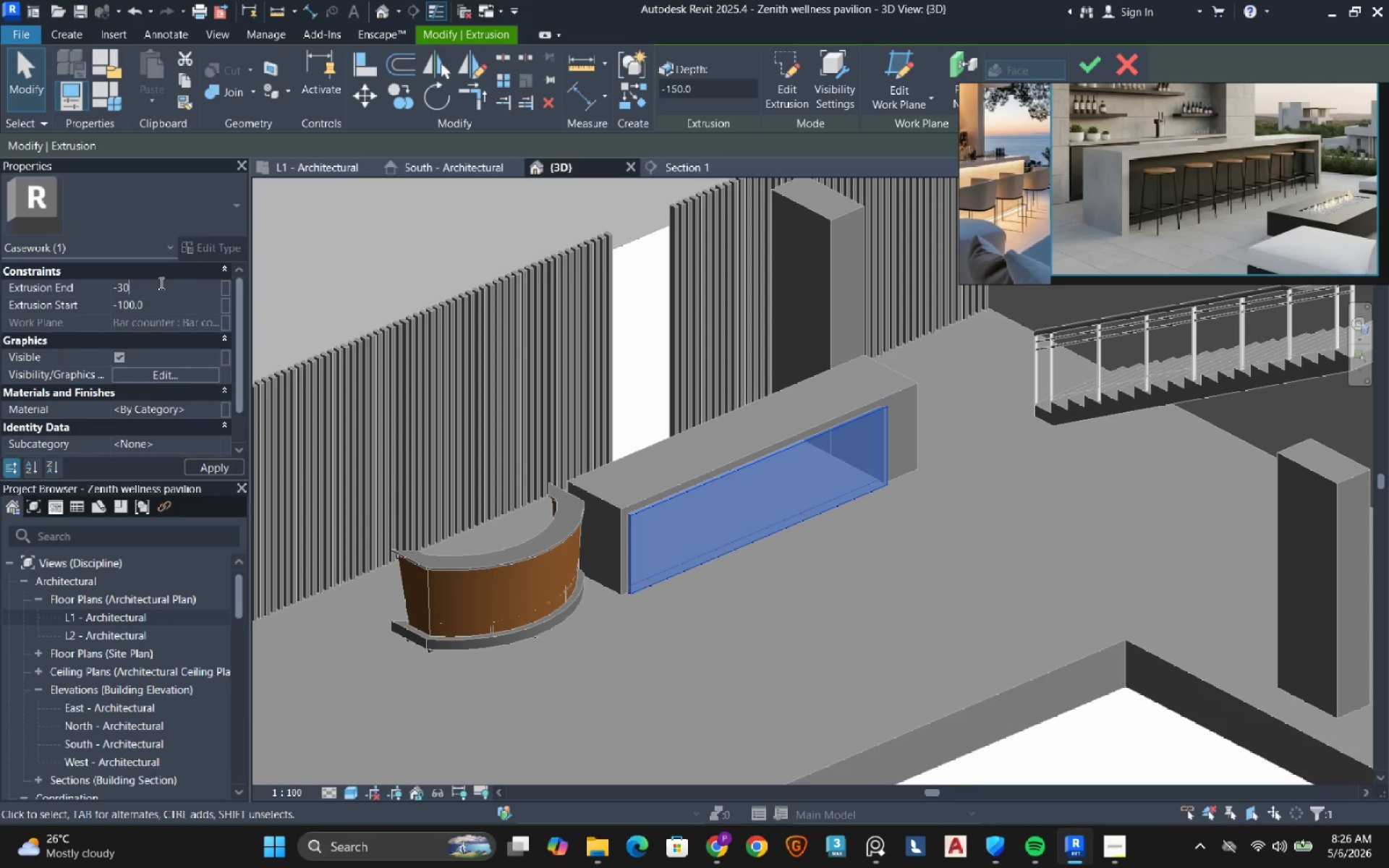 
key(Numpad0)
 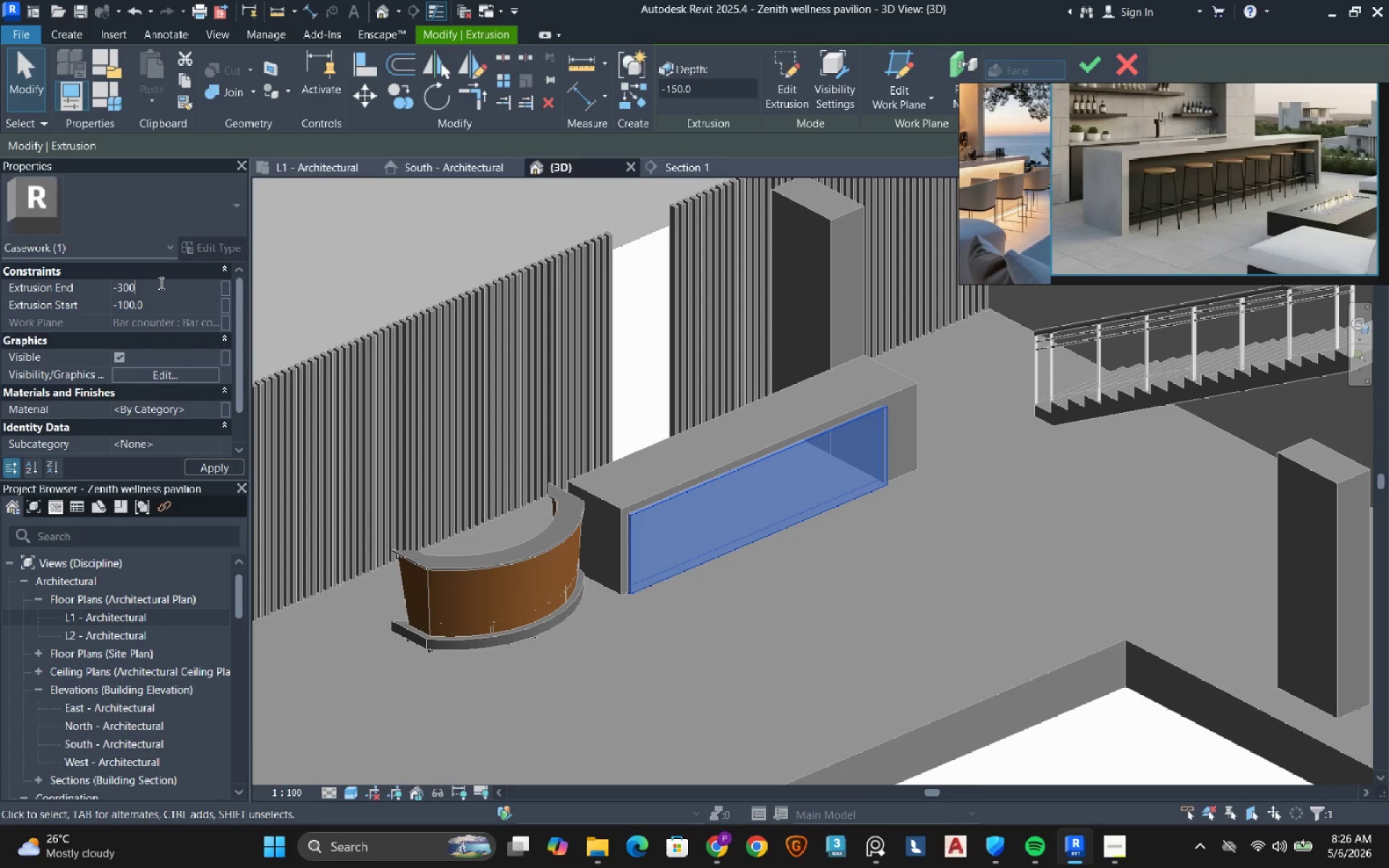 
key(Numpad0)
 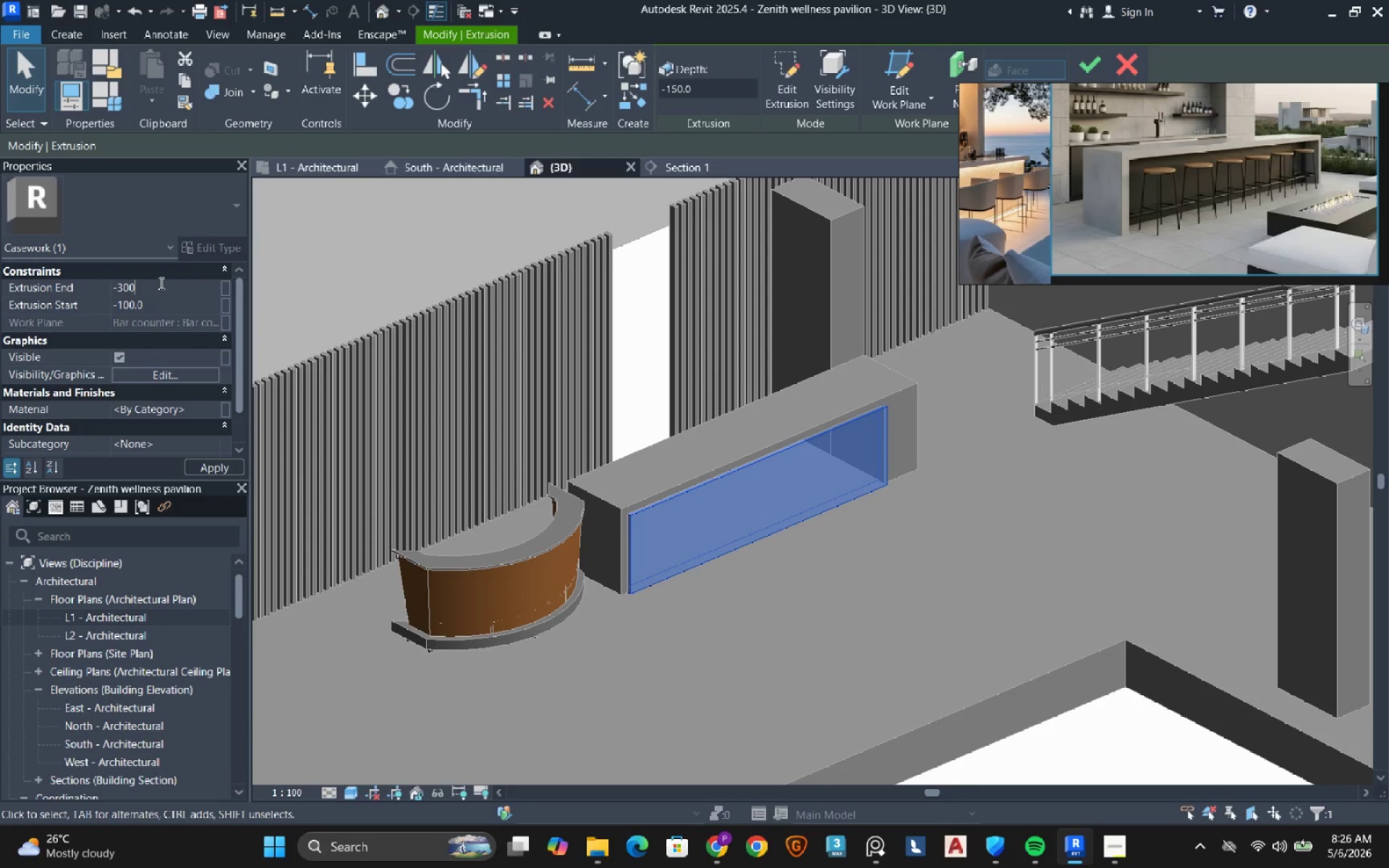 
key(NumpadEnter)
 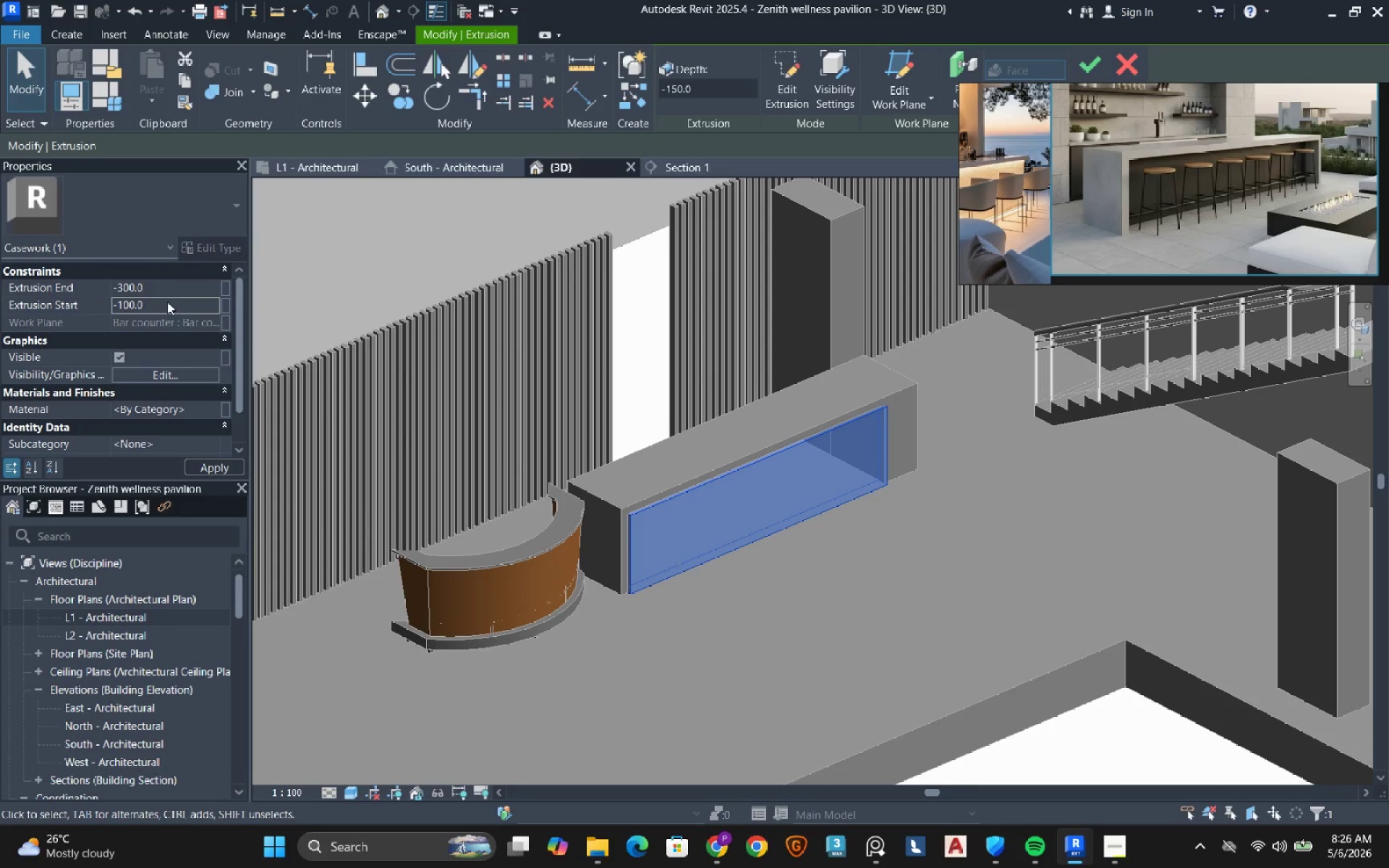 
double_click([167, 302])
 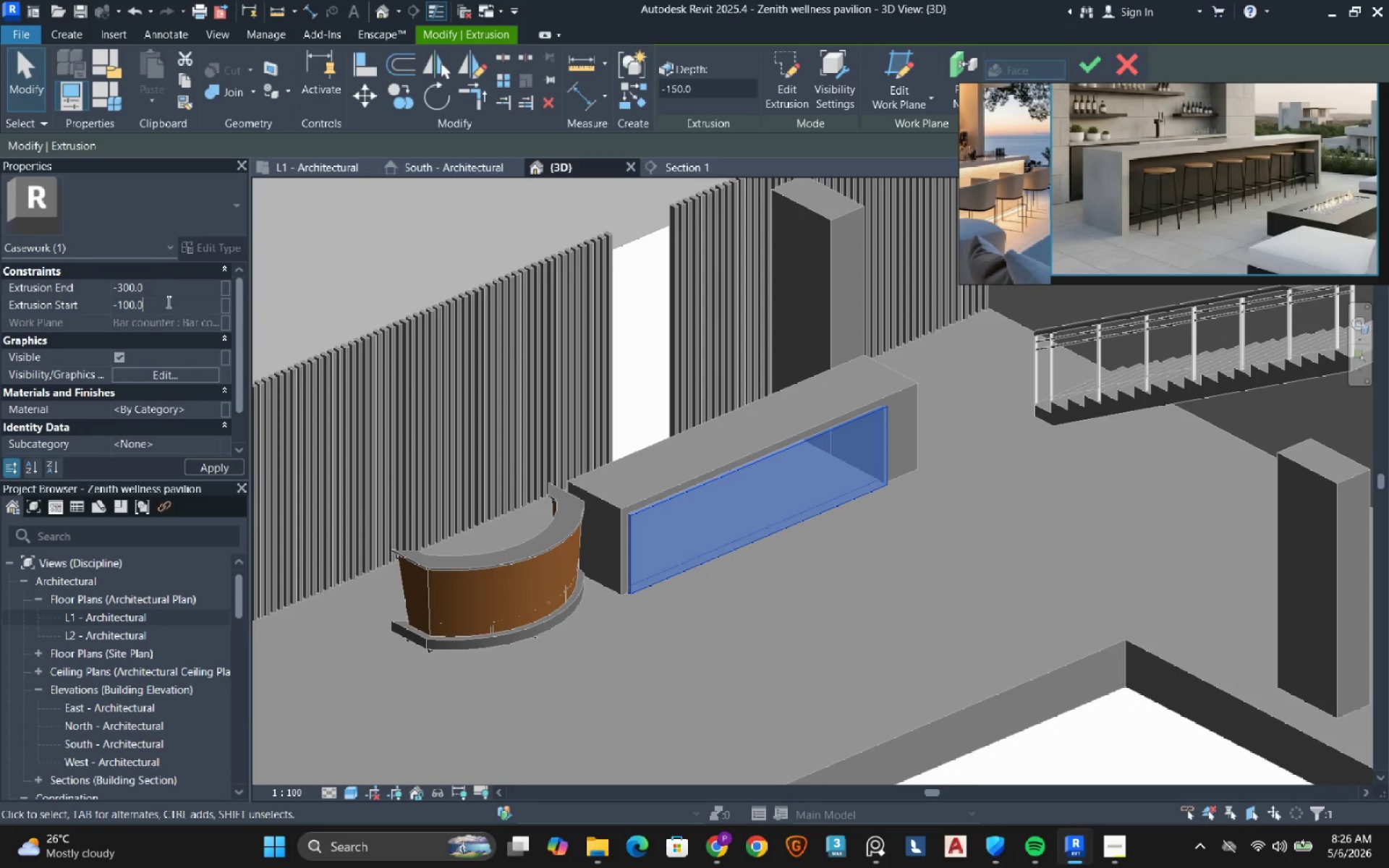 
triple_click([167, 302])
 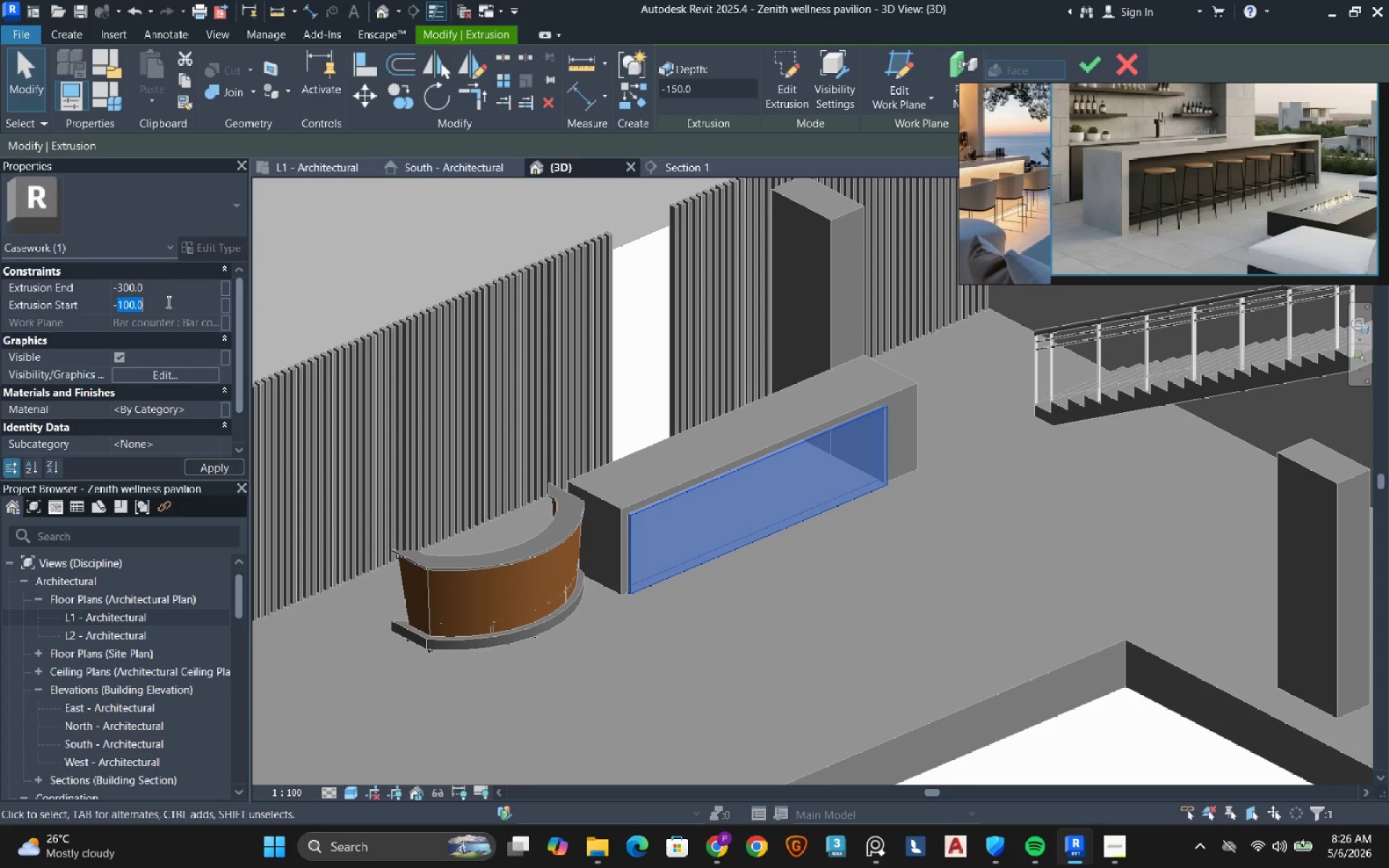 
key(Numpad1)
 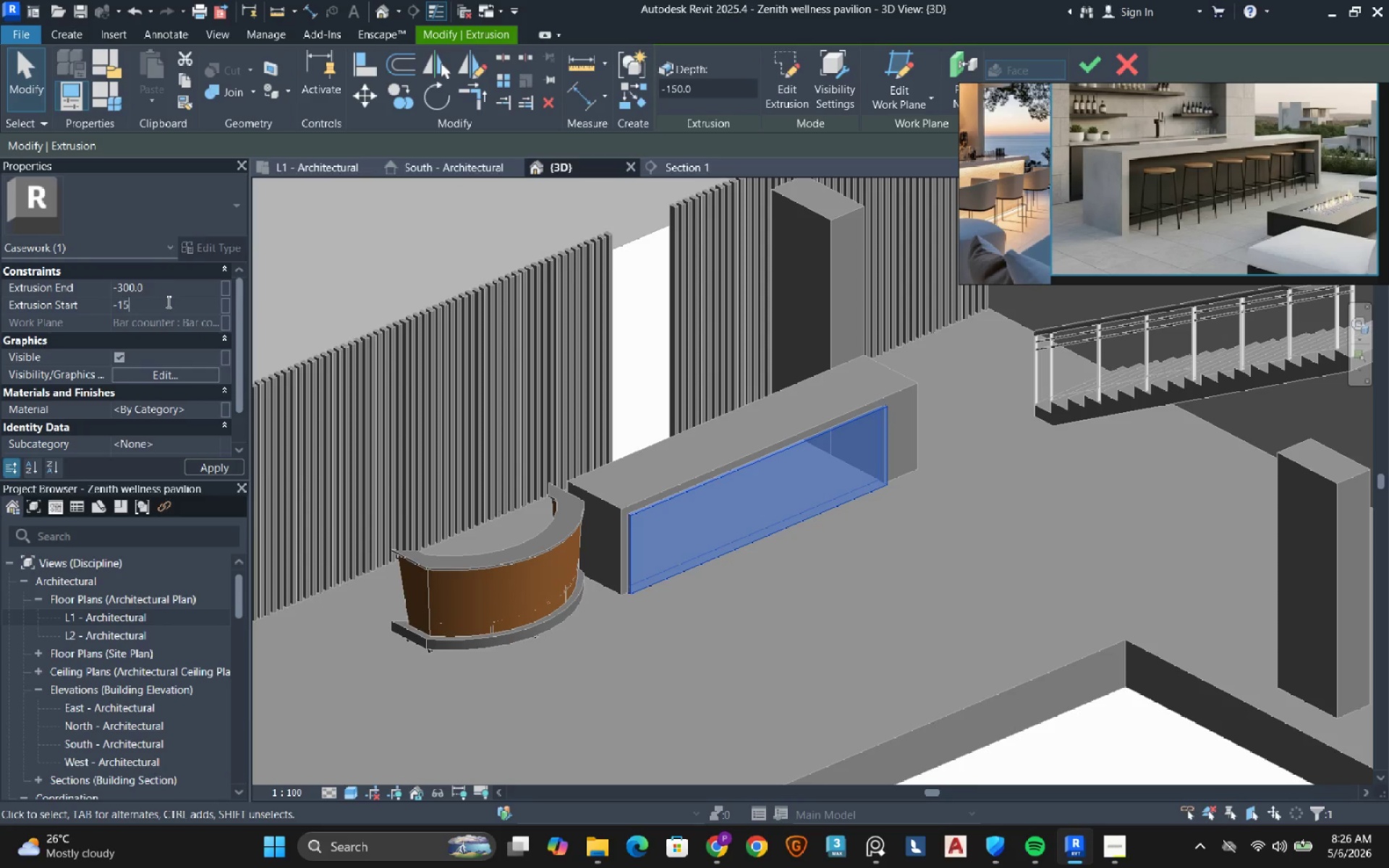 
key(Numpad5)
 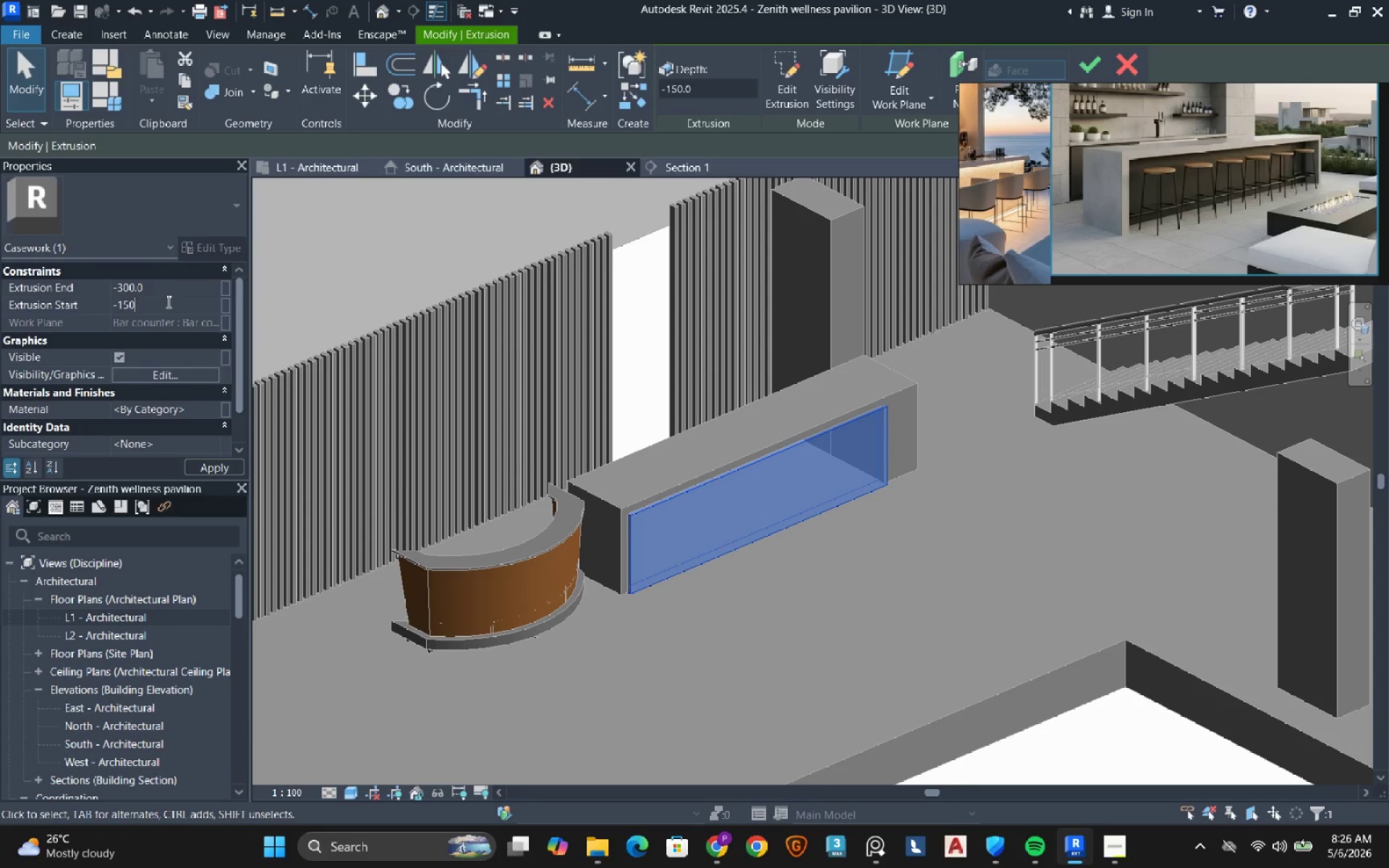 
key(Numpad0)
 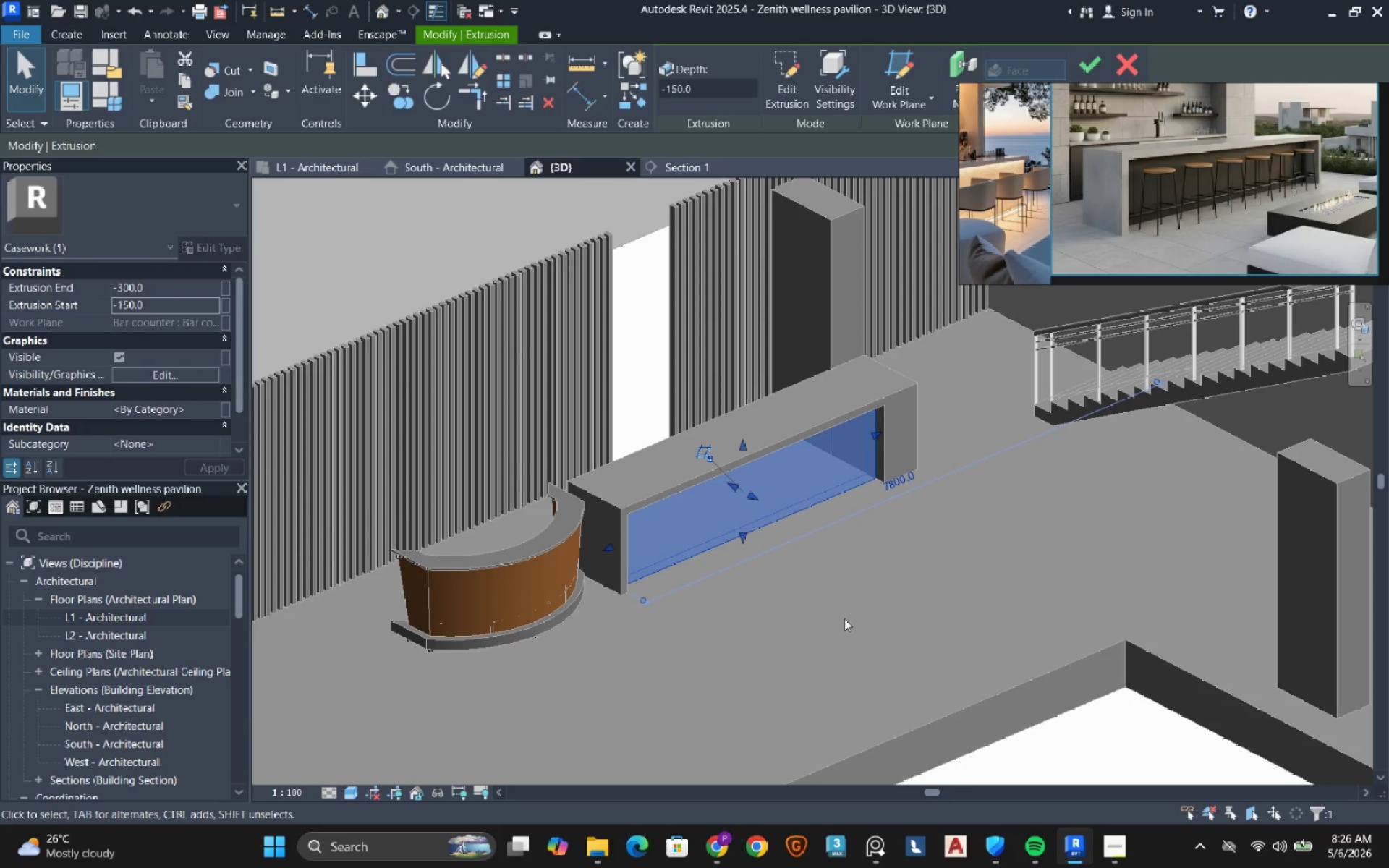 
left_click([844, 618])
 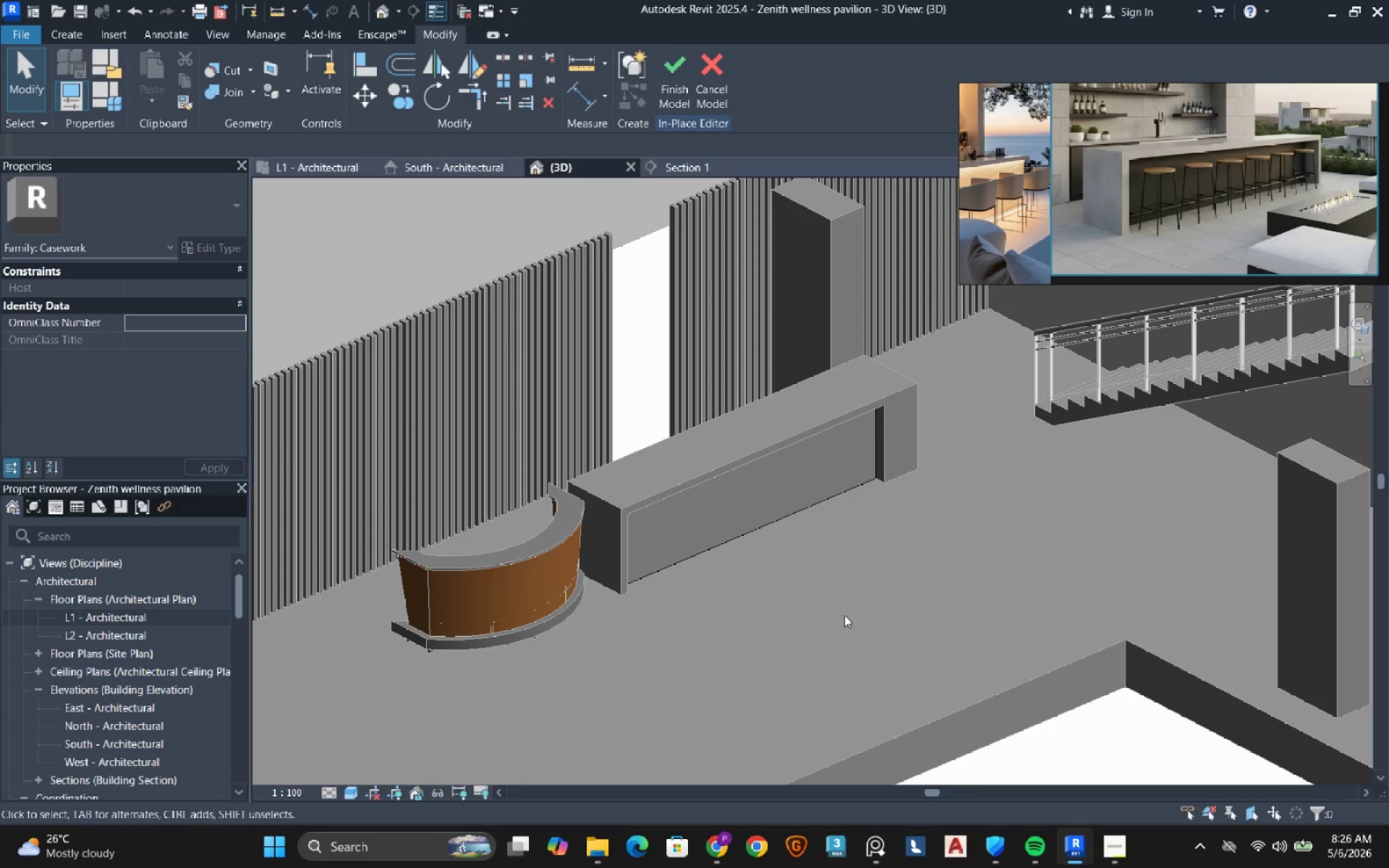 
hold_key(key=ShiftRight, duration=0.97)
 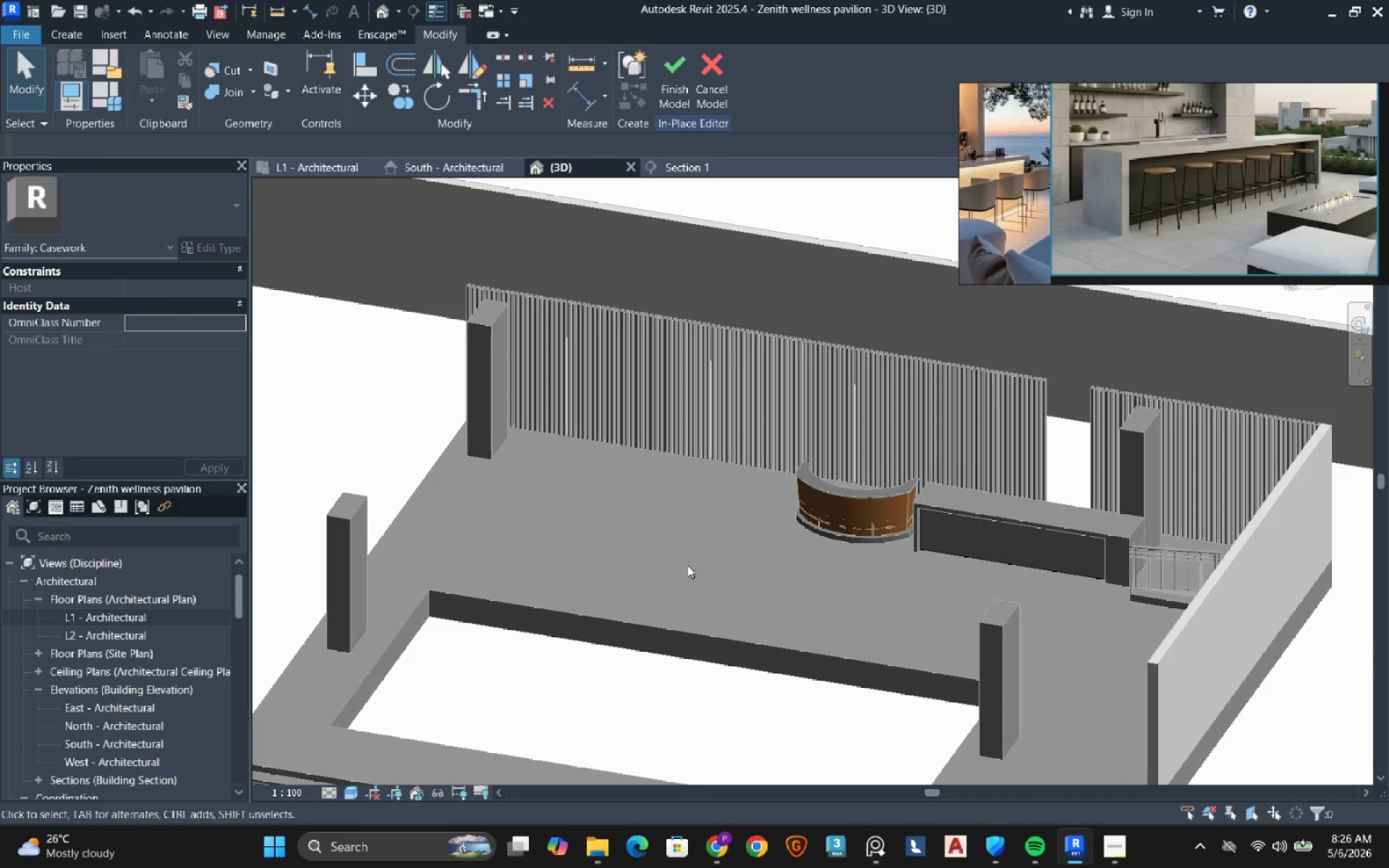 
scroll: coordinate [797, 564], scroll_direction: down, amount: 4.0
 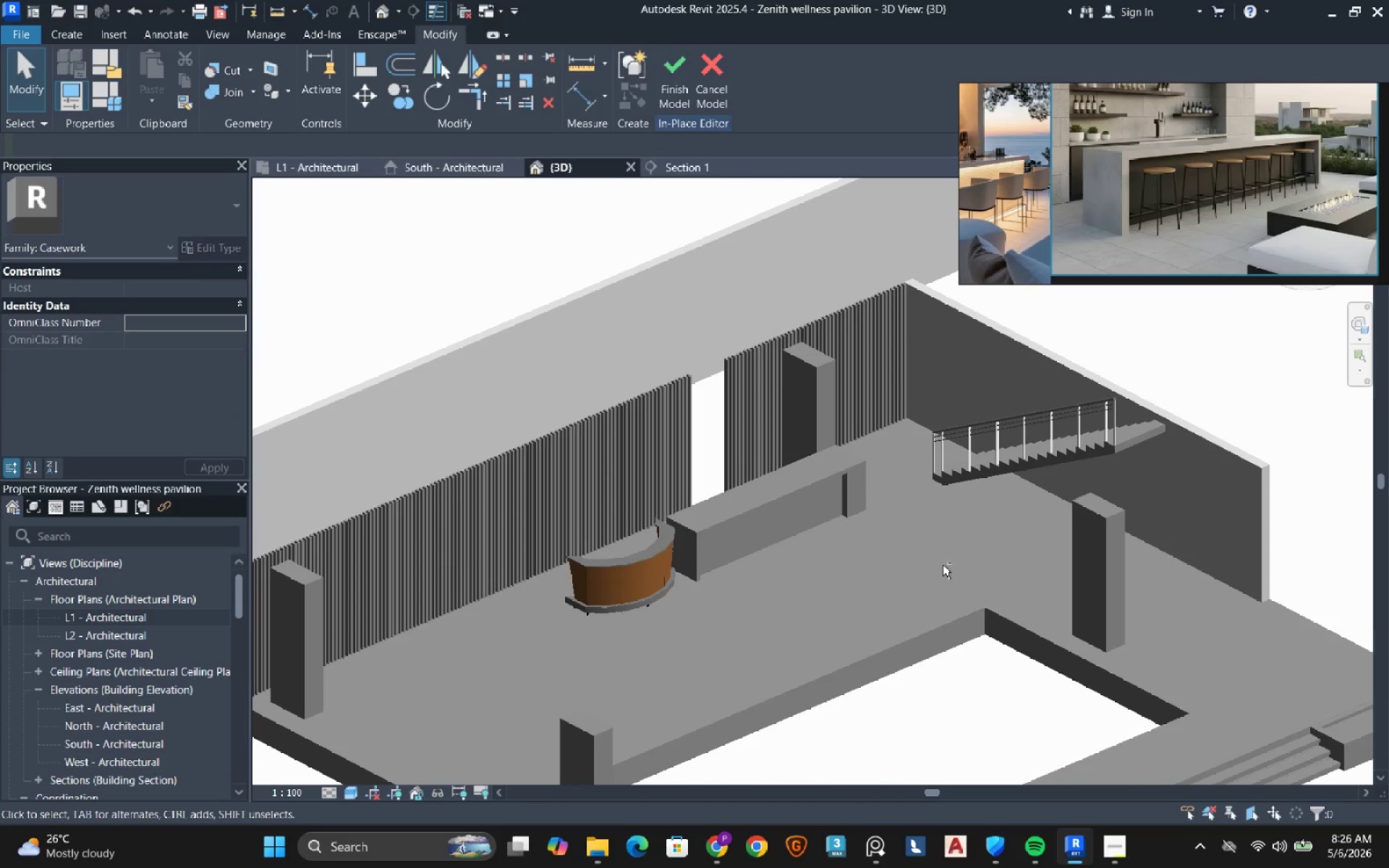 
hold_key(key=ShiftRight, duration=0.69)
 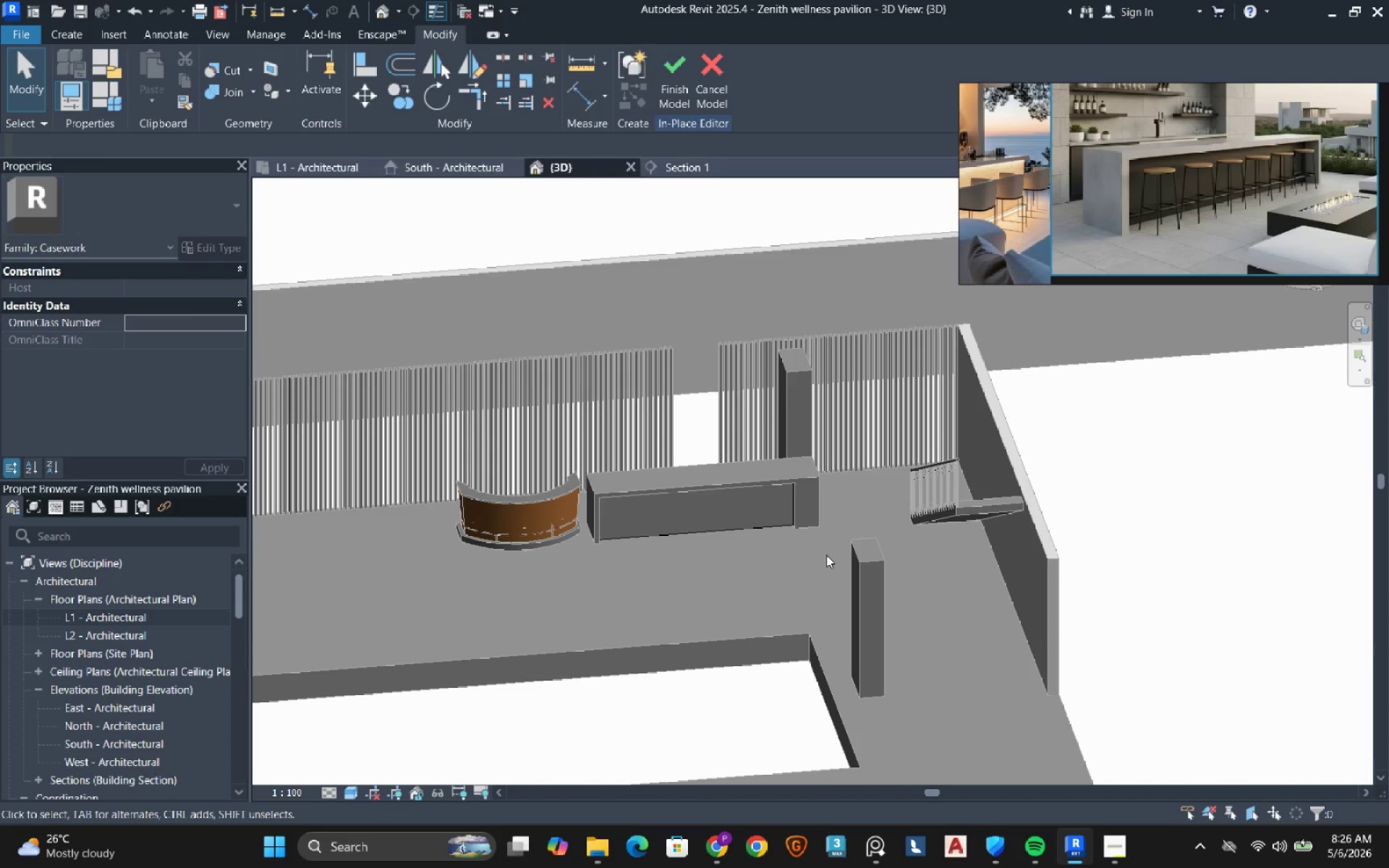 
wait(11.81)
 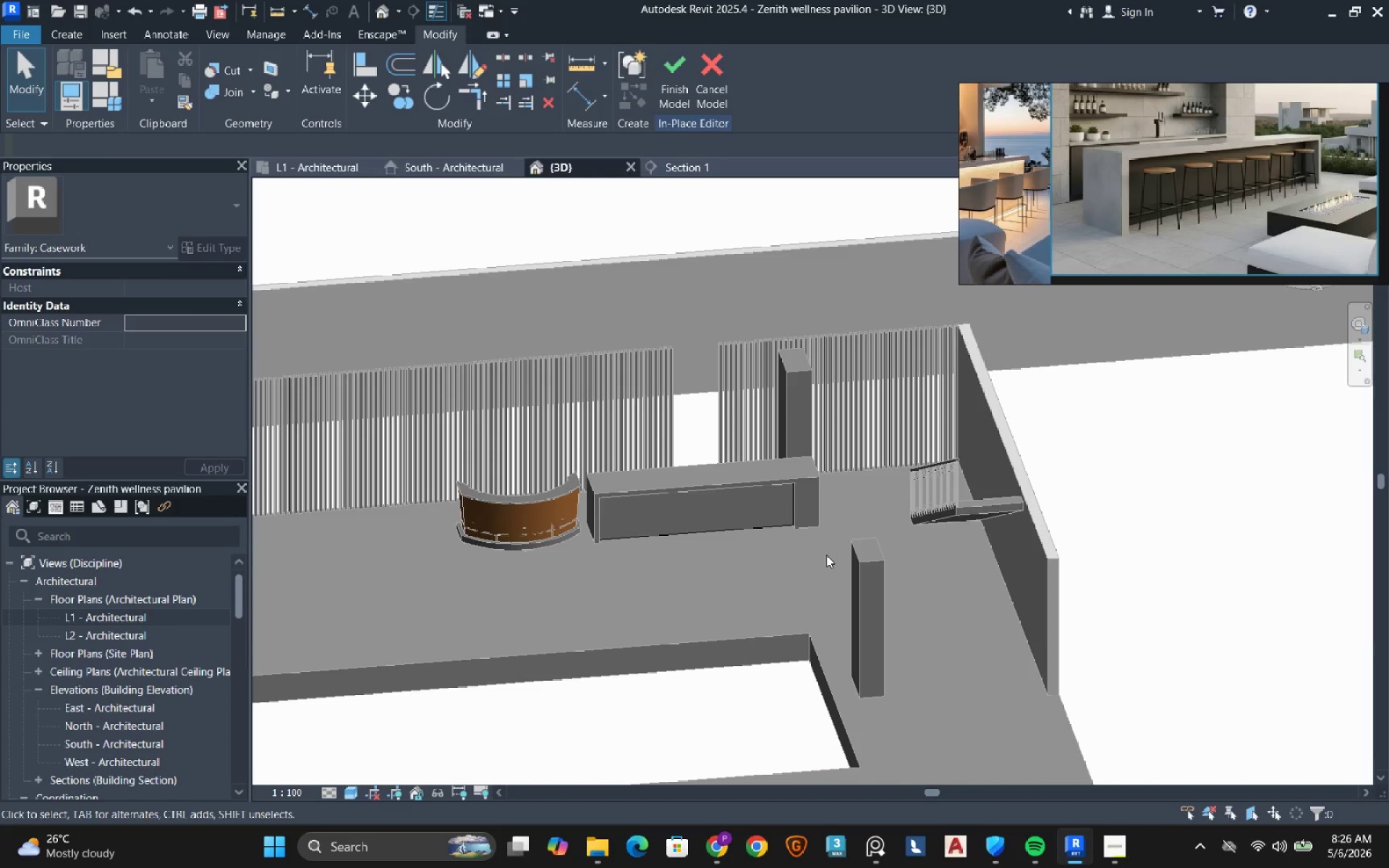 
scroll: coordinate [1277, 278], scroll_direction: down, amount: 2.0
 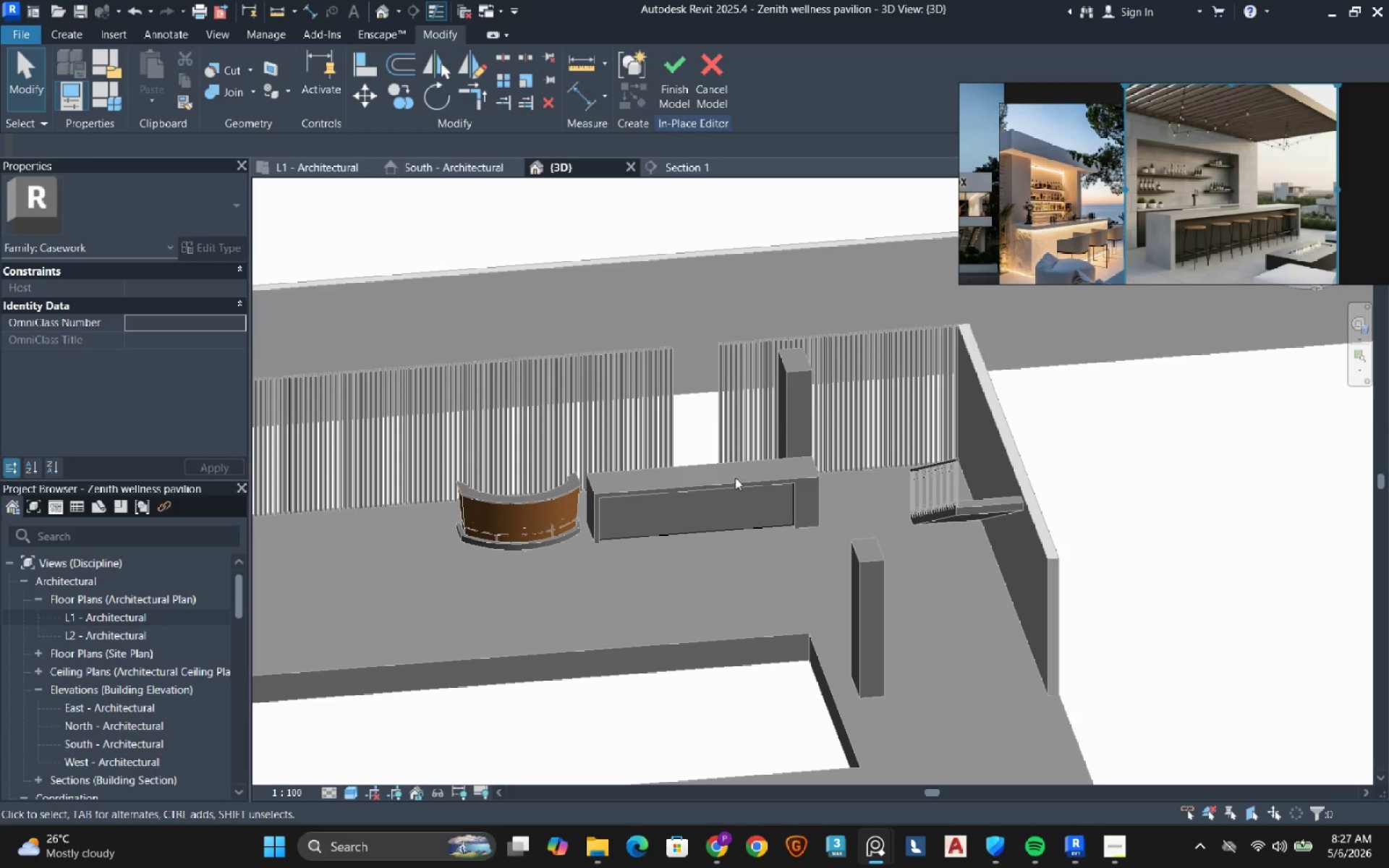 
left_click([660, 71])
 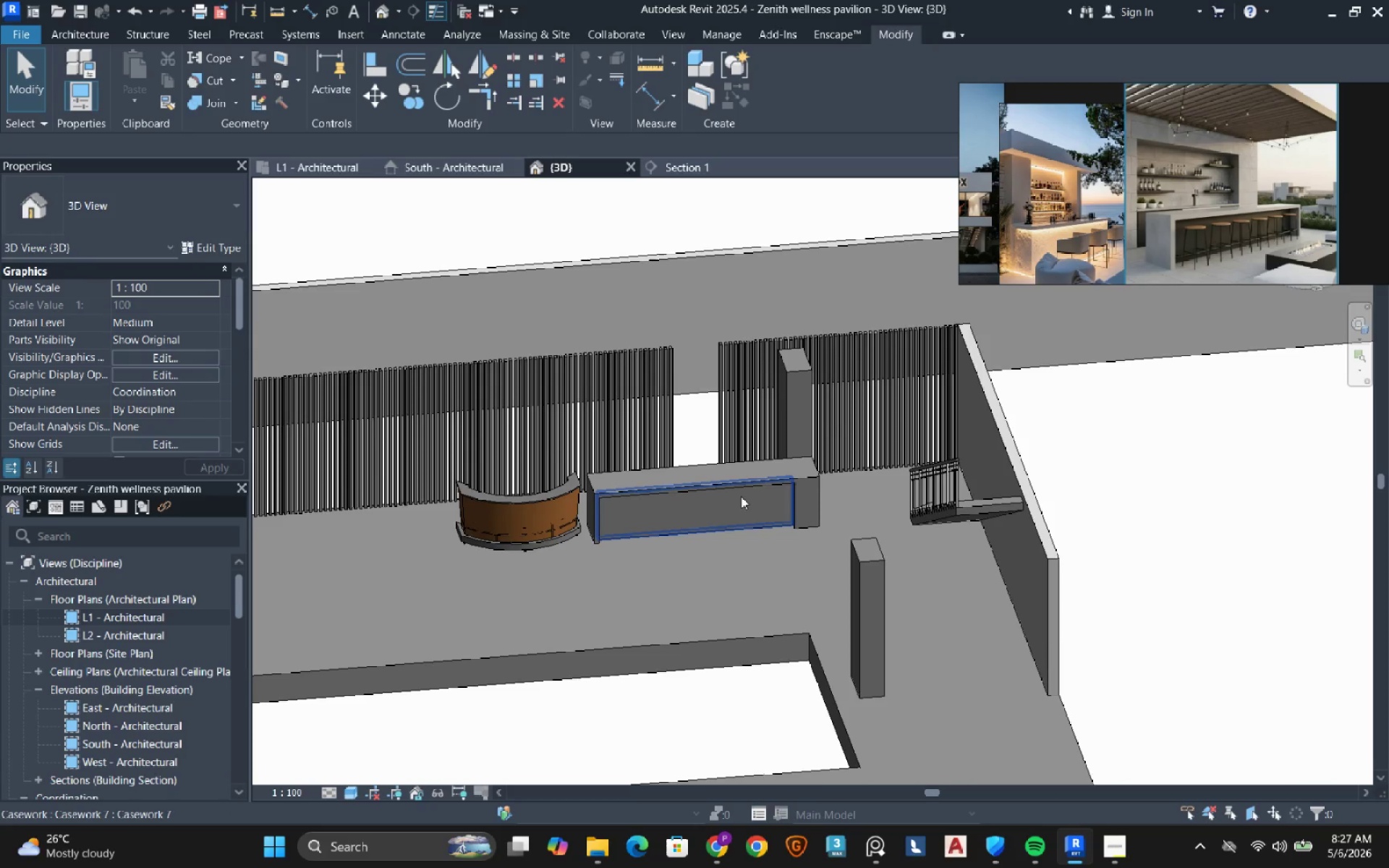 
left_click([741, 496])
 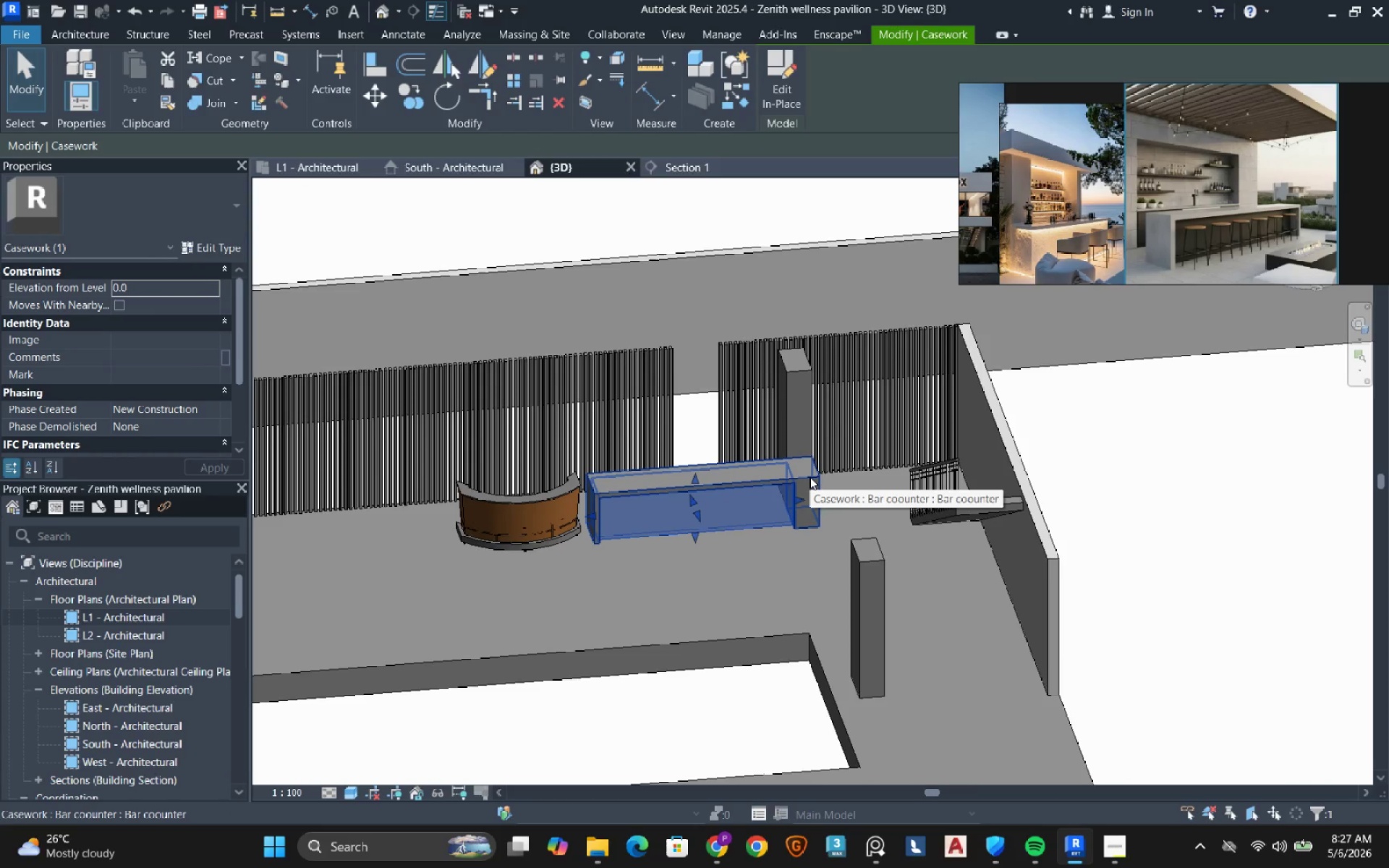 
hold_key(key=ControlRight, duration=0.47)
left_click([810, 477])
 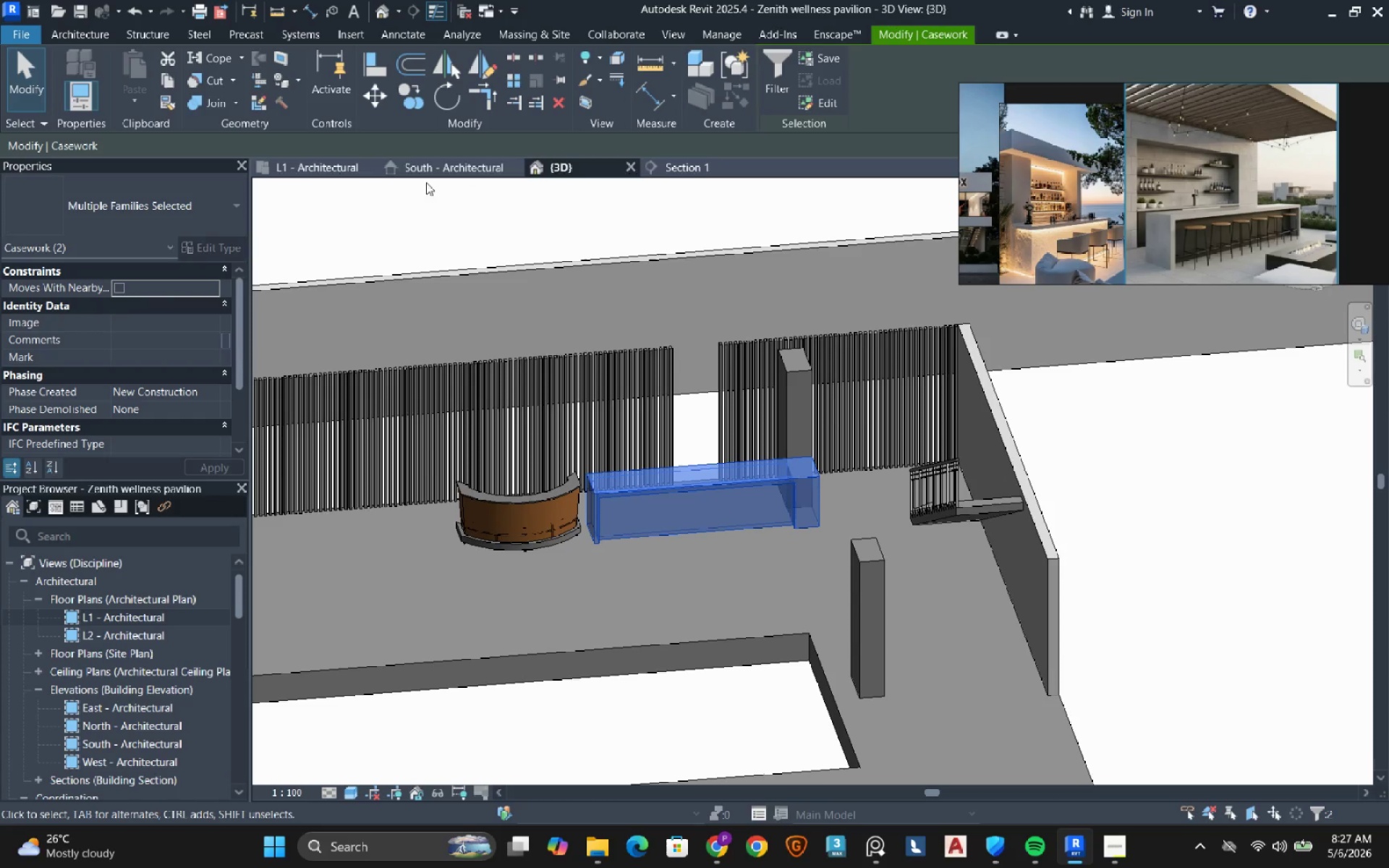 
left_click([307, 166])
 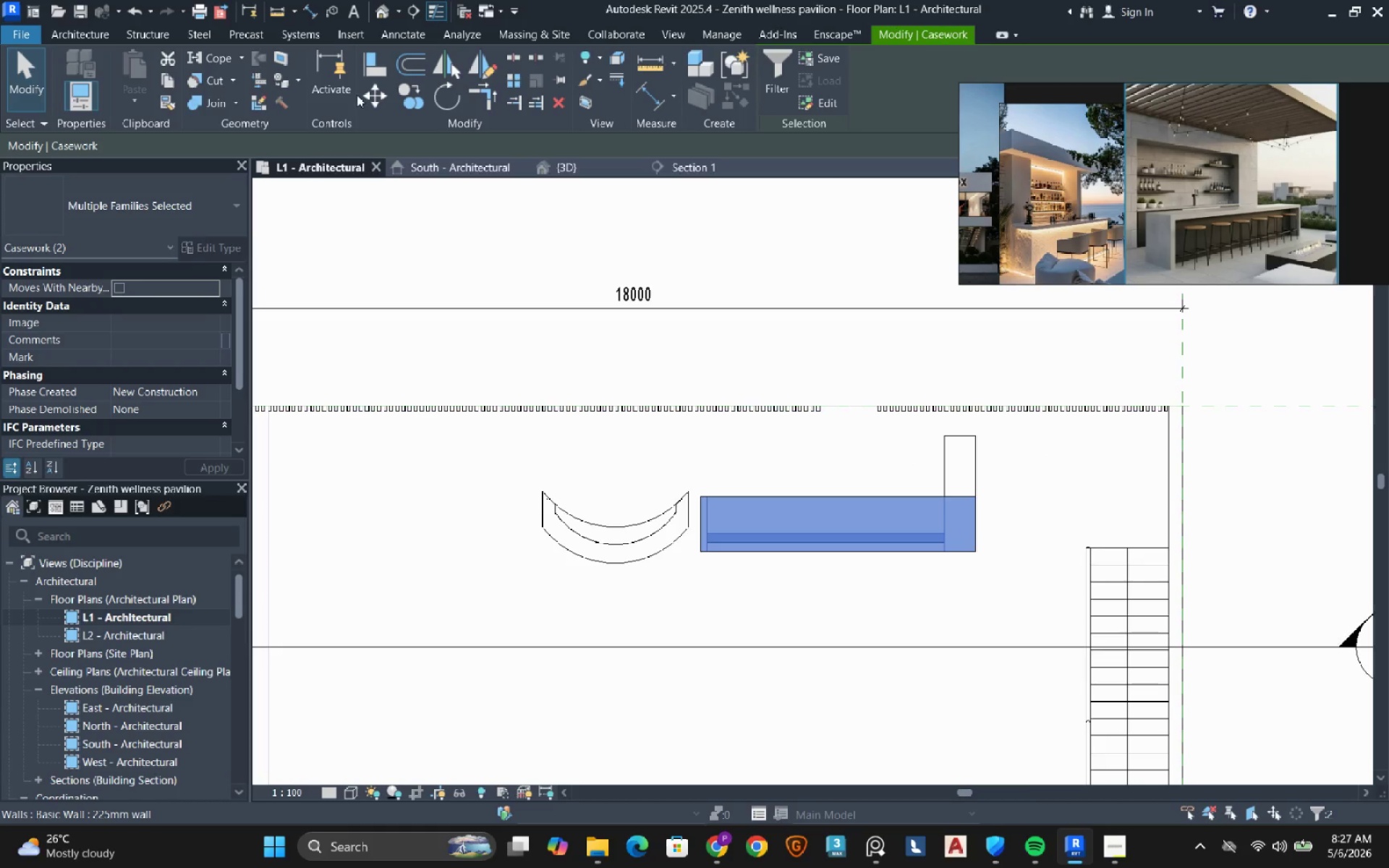 
left_click([371, 96])
 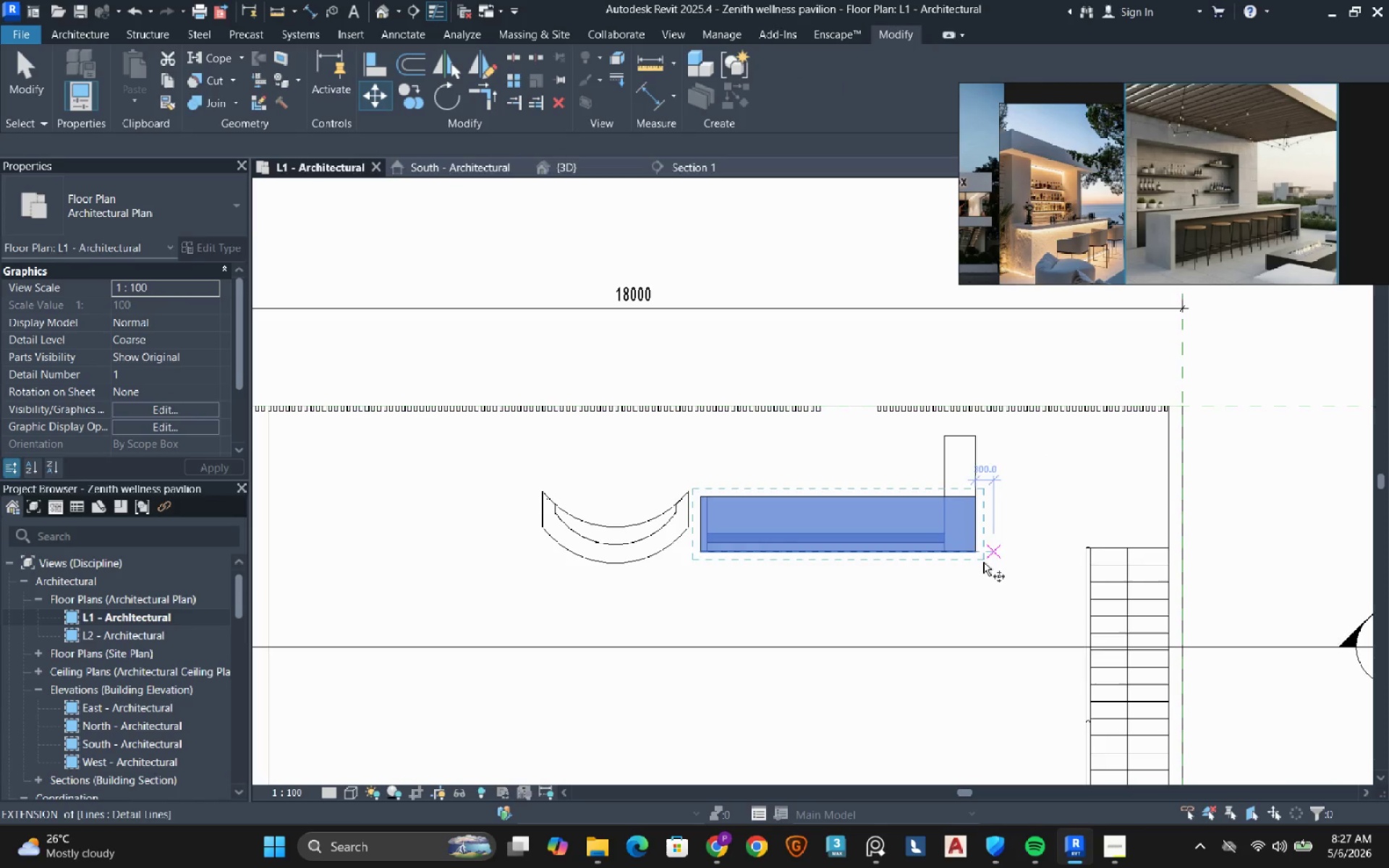 
scroll: coordinate [969, 488], scroll_direction: up, amount: 5.0
 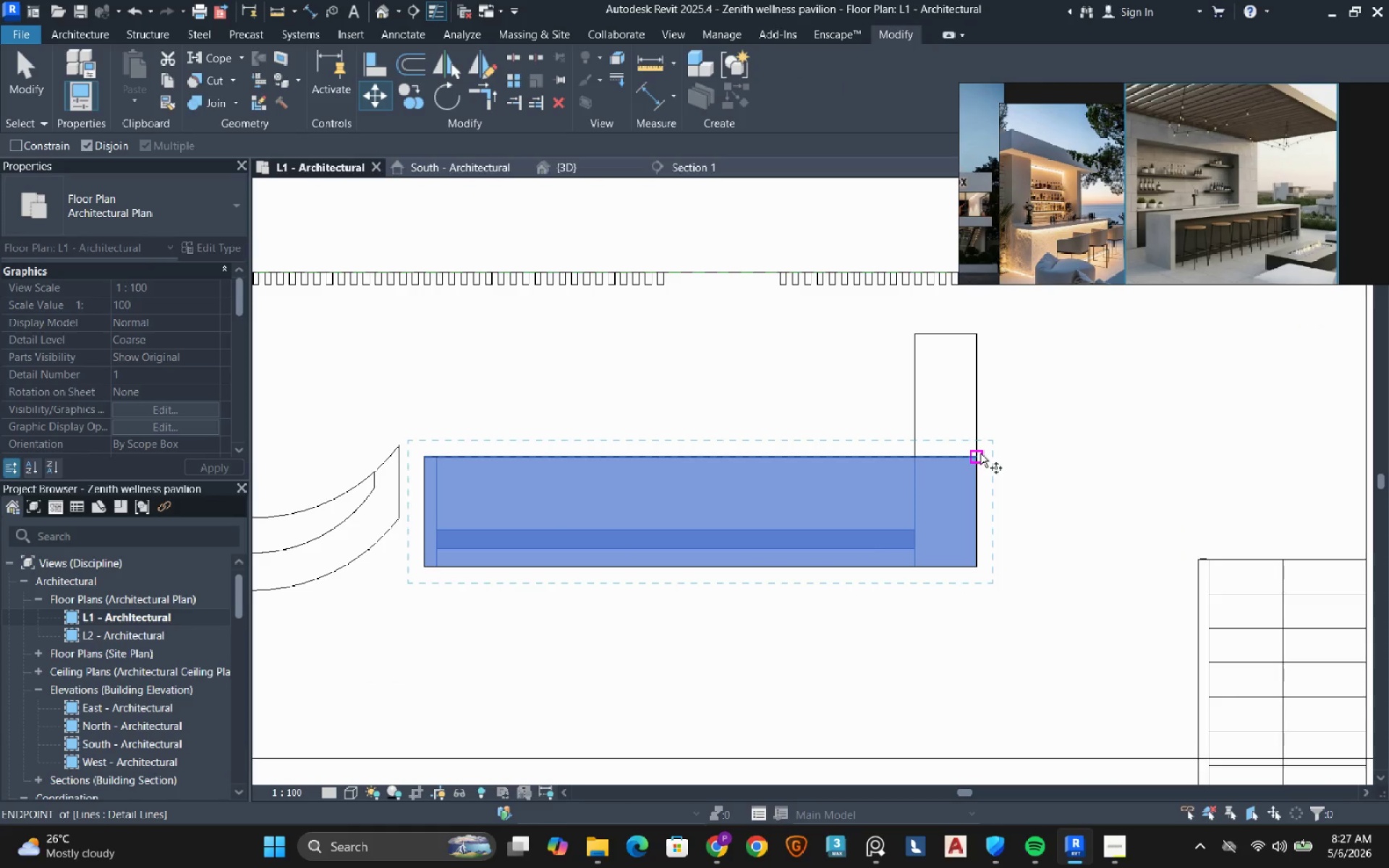 
left_click([978, 457])
 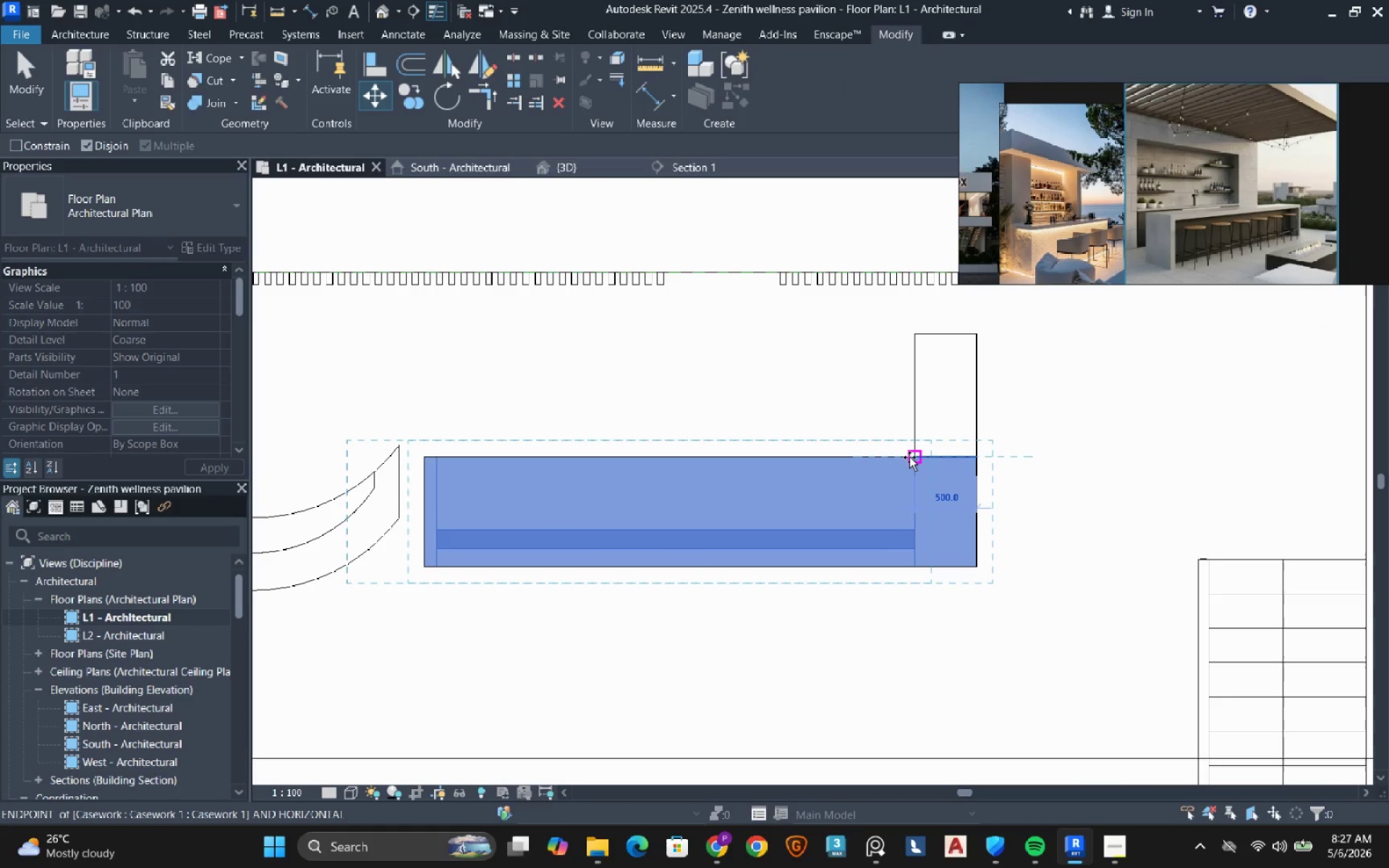 
left_click([909, 457])
 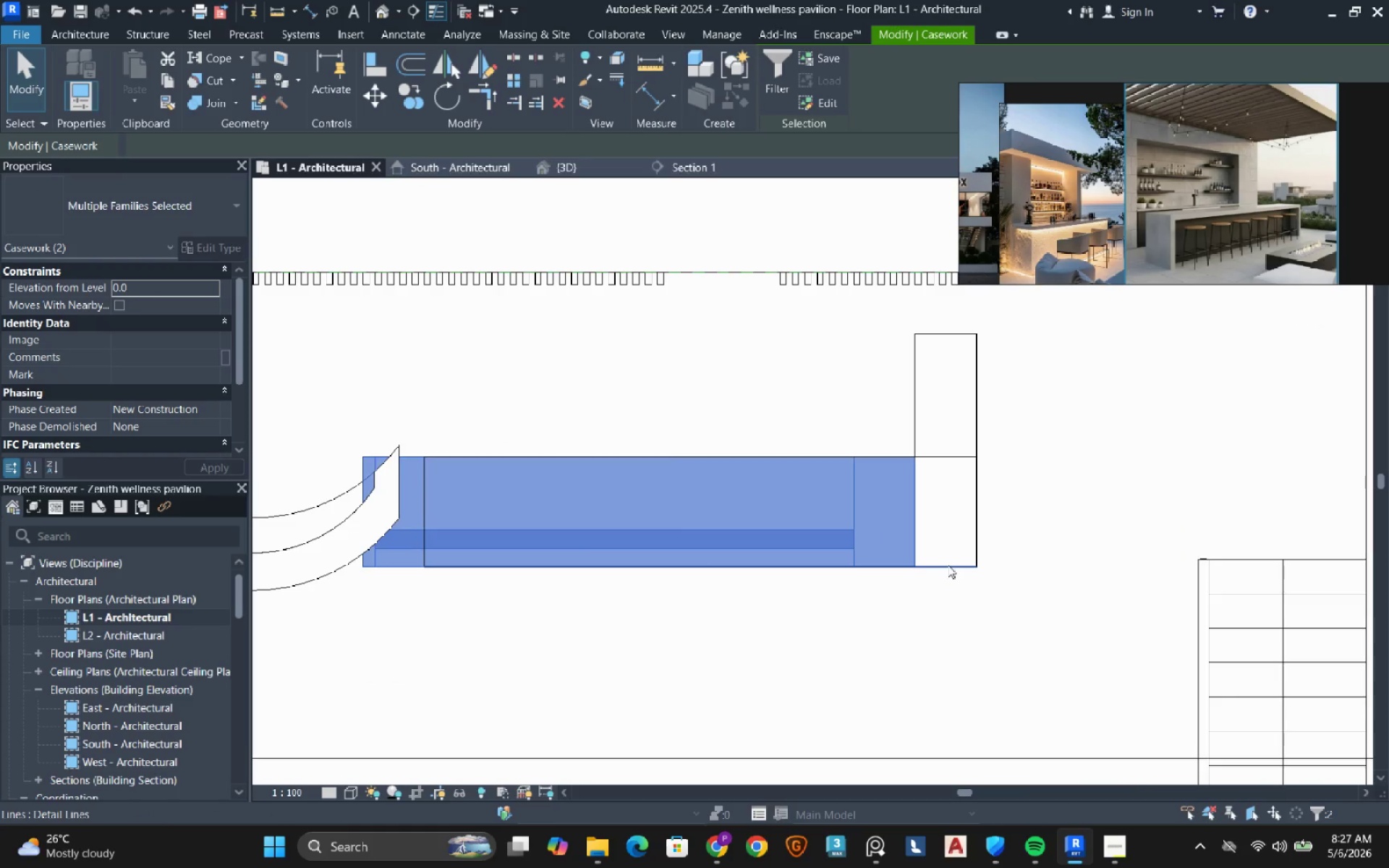 
key(Tab)
 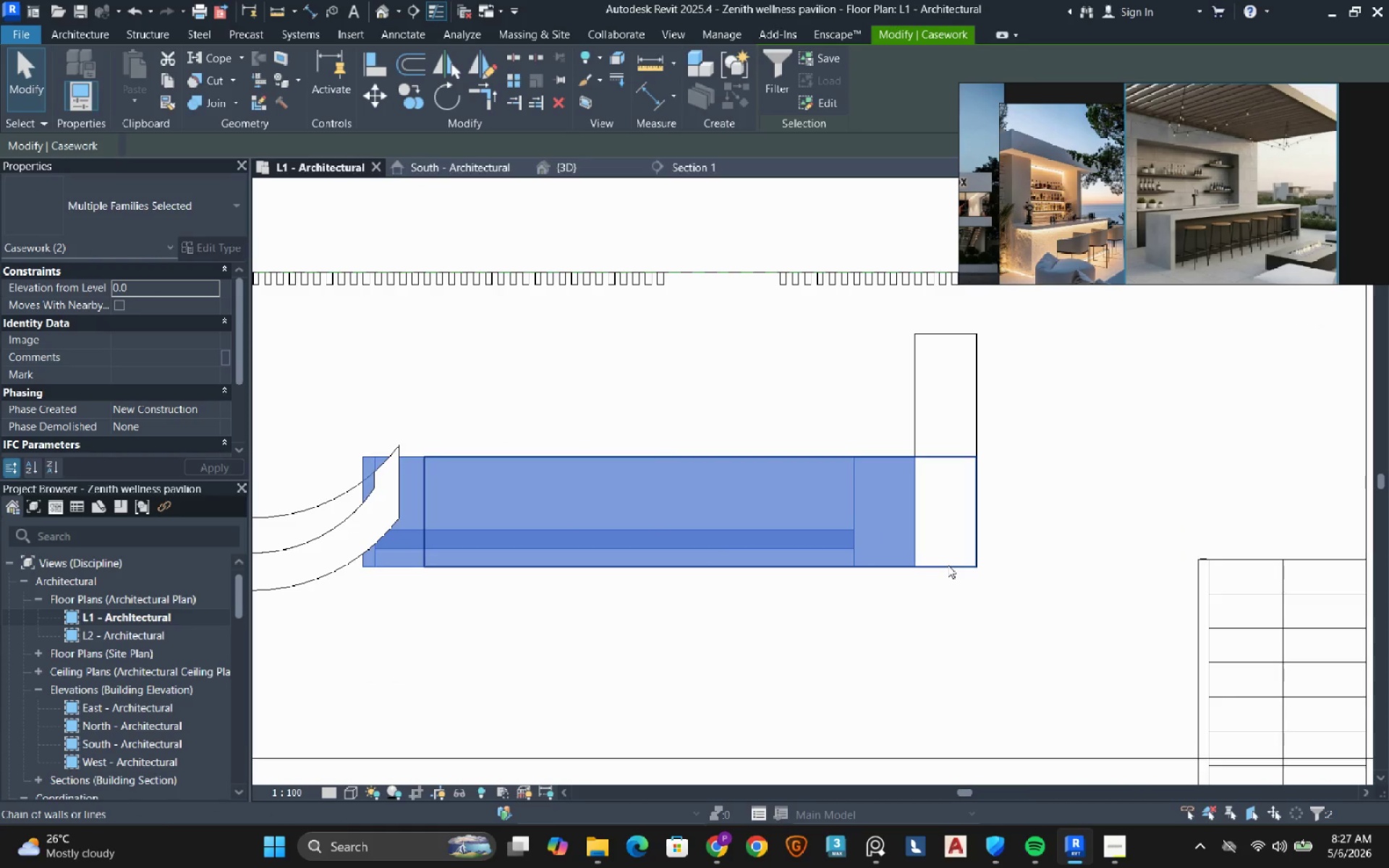 
left_click([948, 565])
 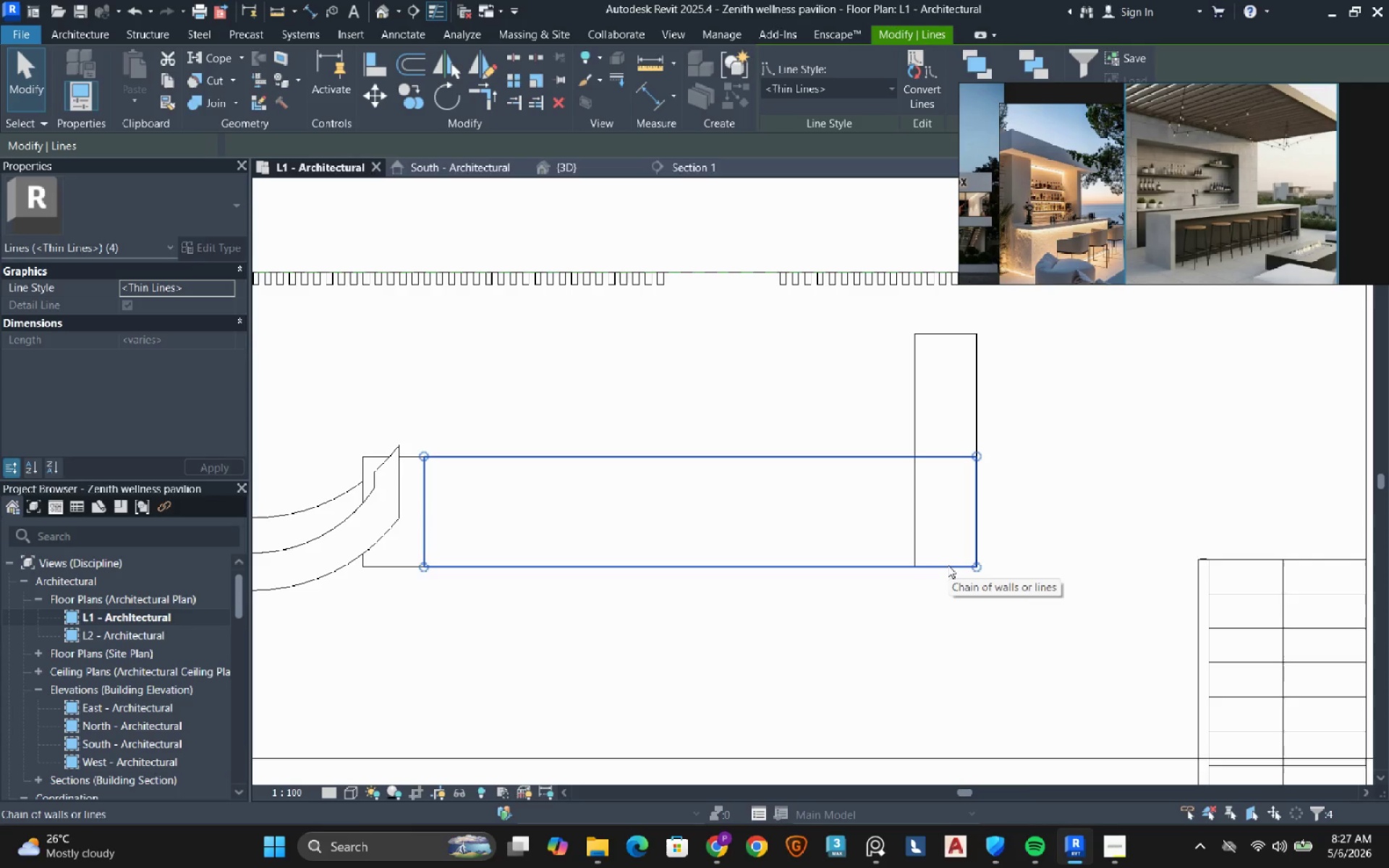 
type(de)
 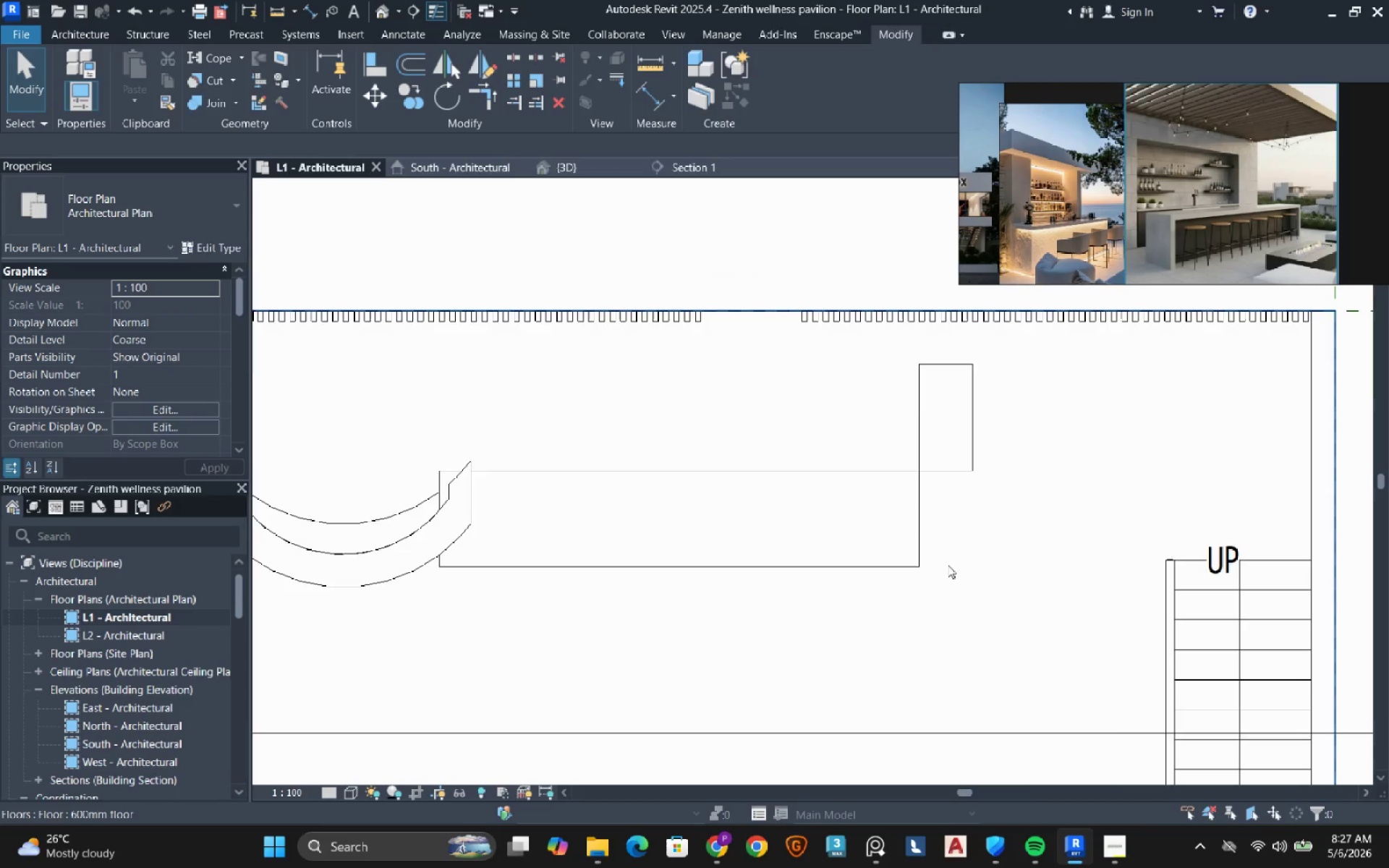 
scroll: coordinate [948, 565], scroll_direction: down, amount: 4.0
 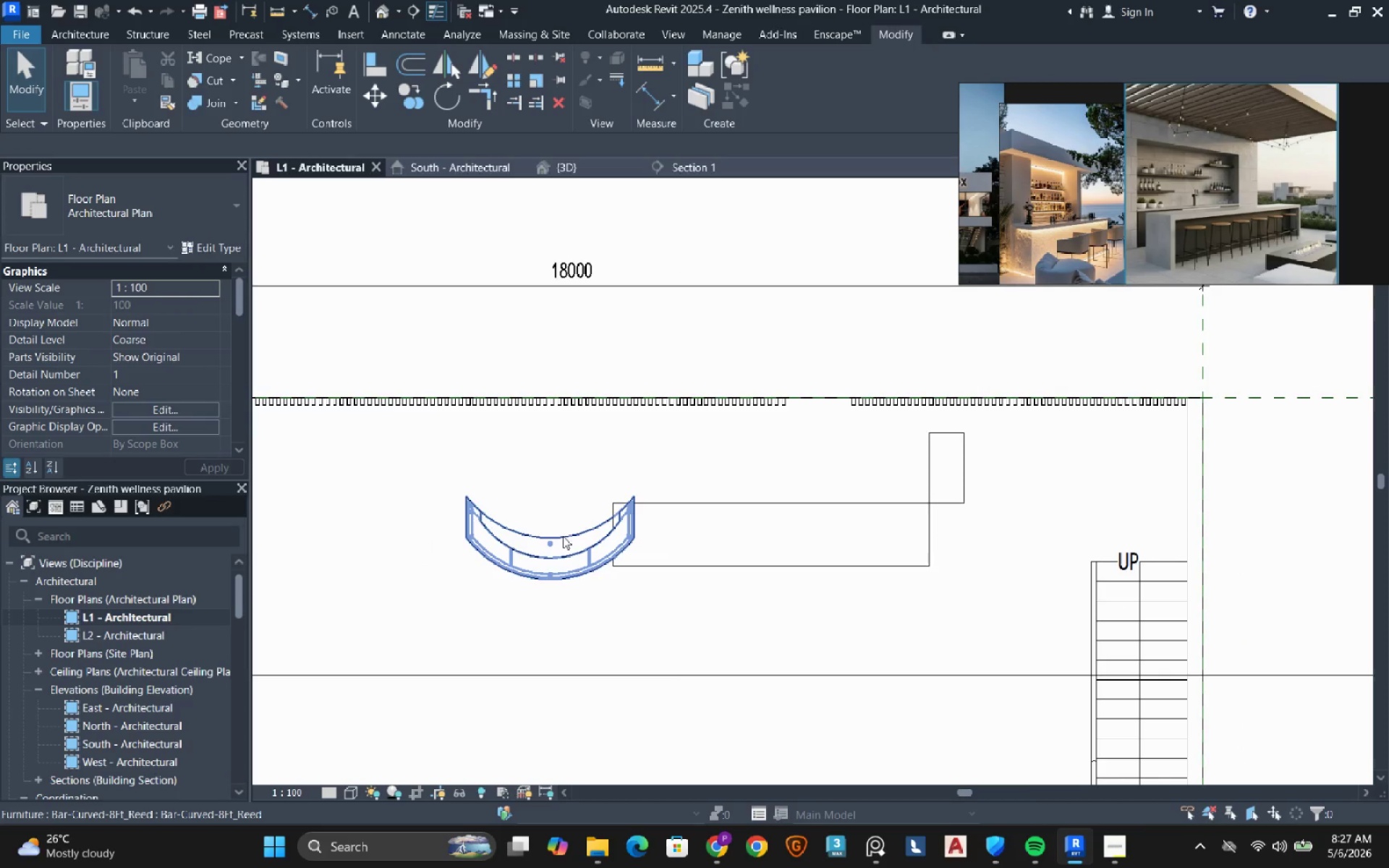 
left_click([562, 537])
 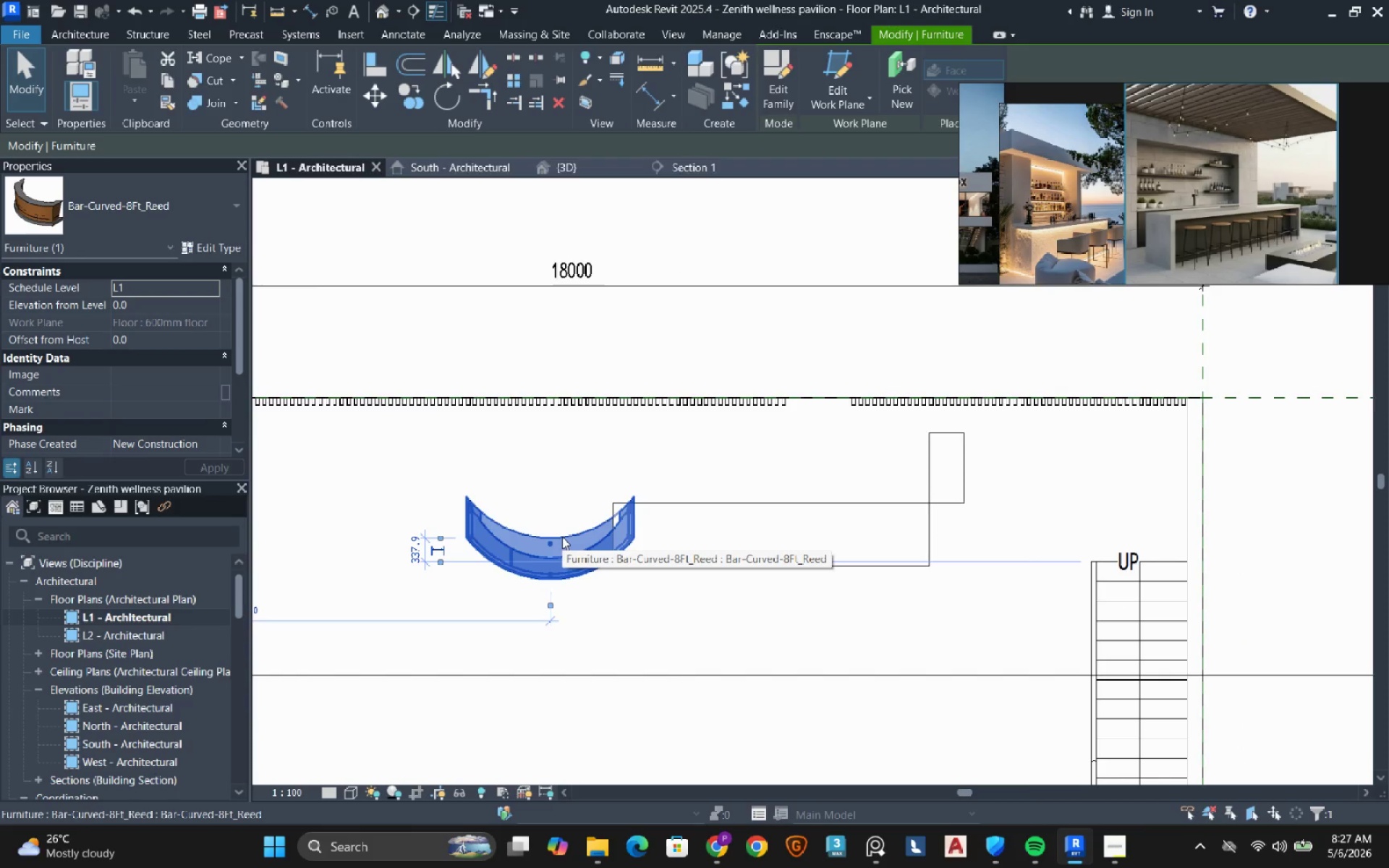 
type(de)
 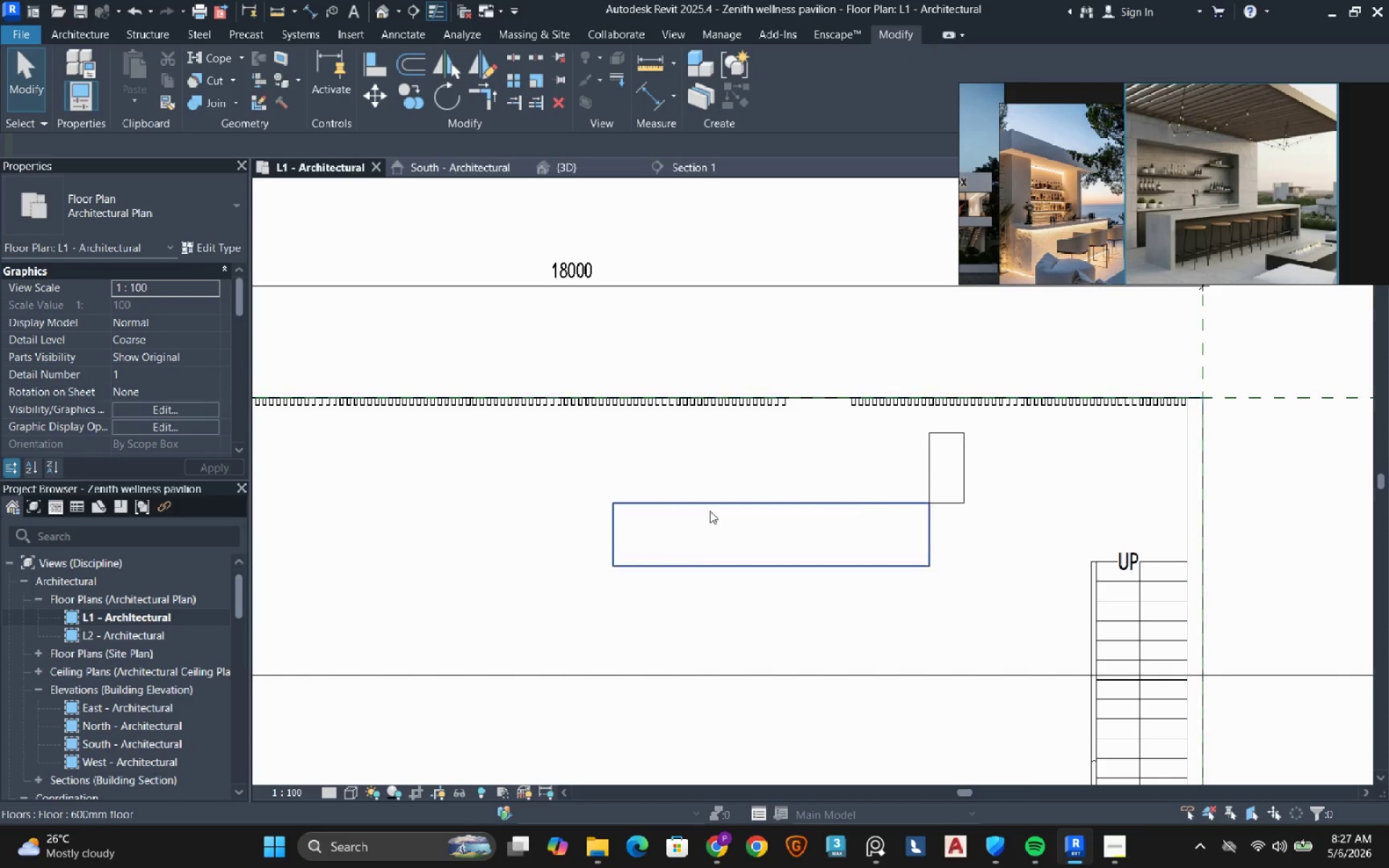 
mouse_move([865, 490])
 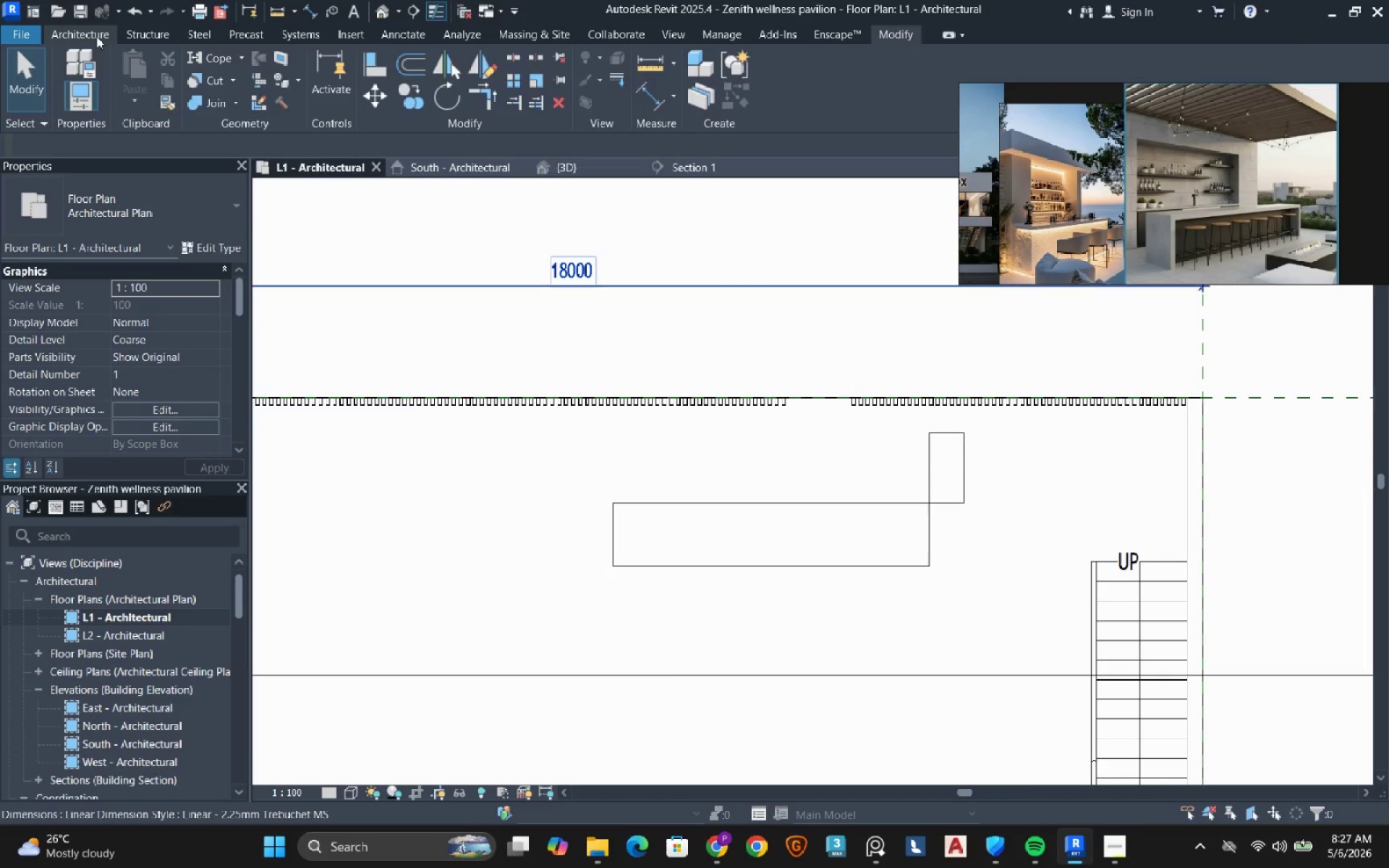 
left_click([93, 36])
 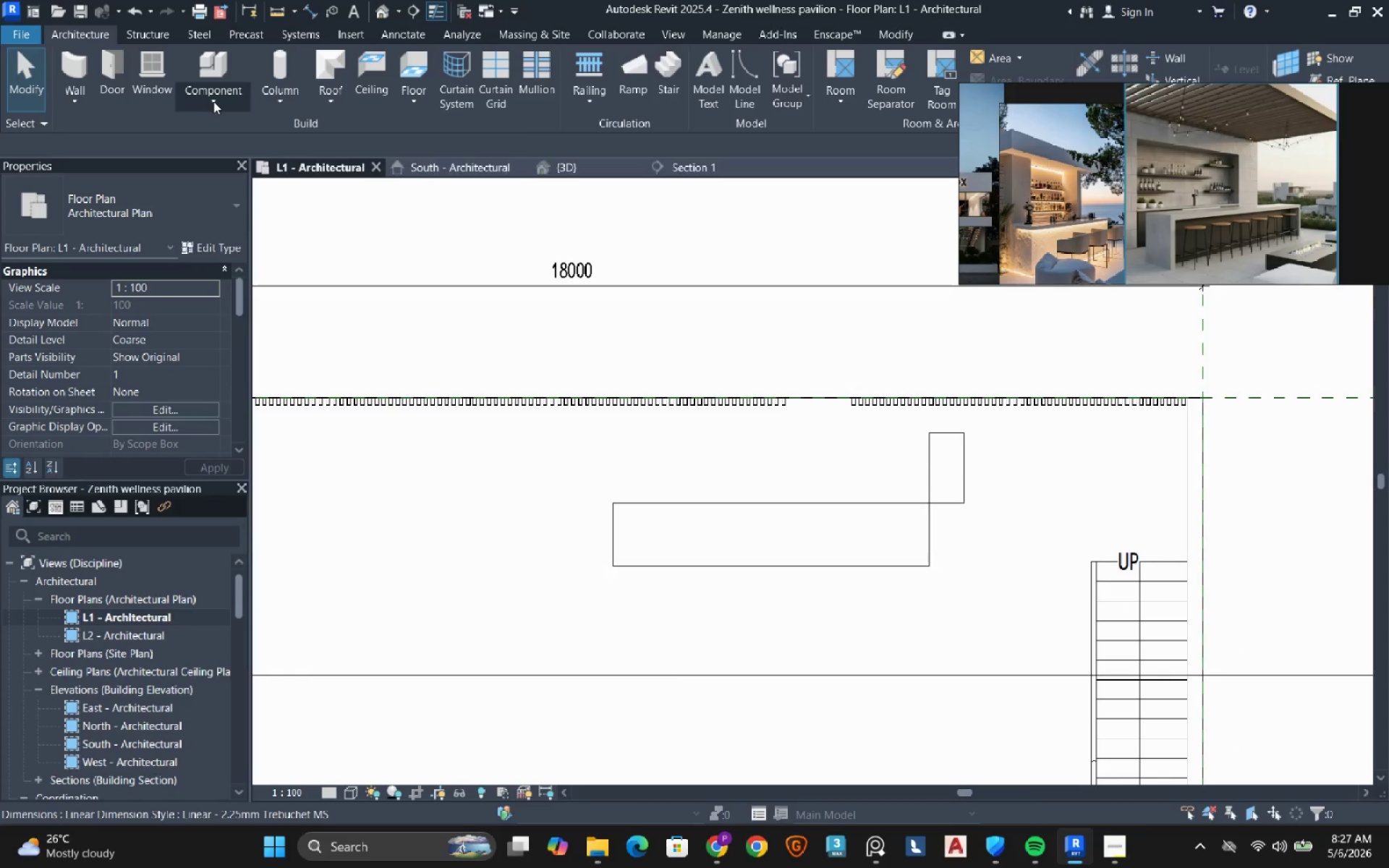 
left_click([214, 101])
 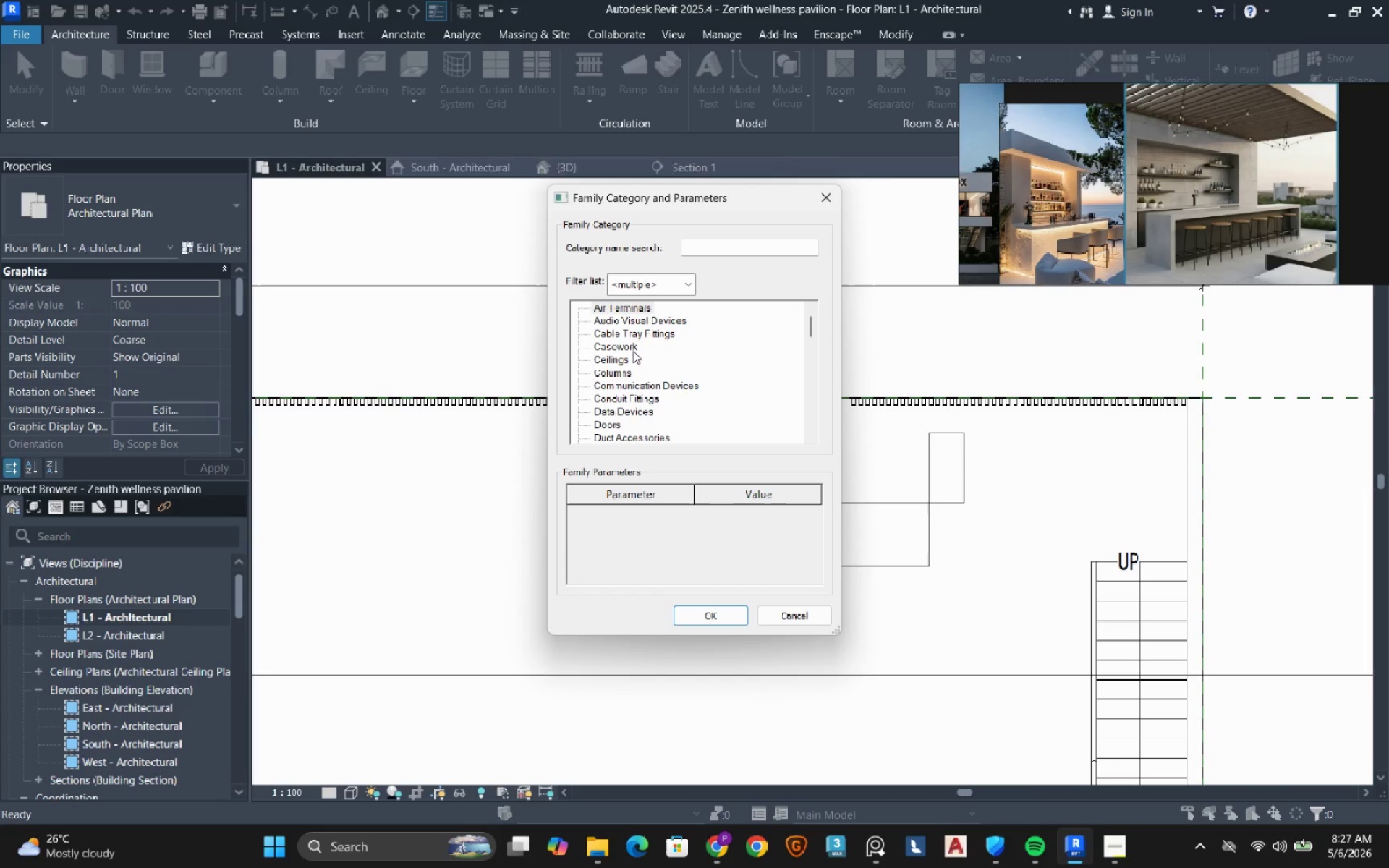 
double_click([626, 345])
 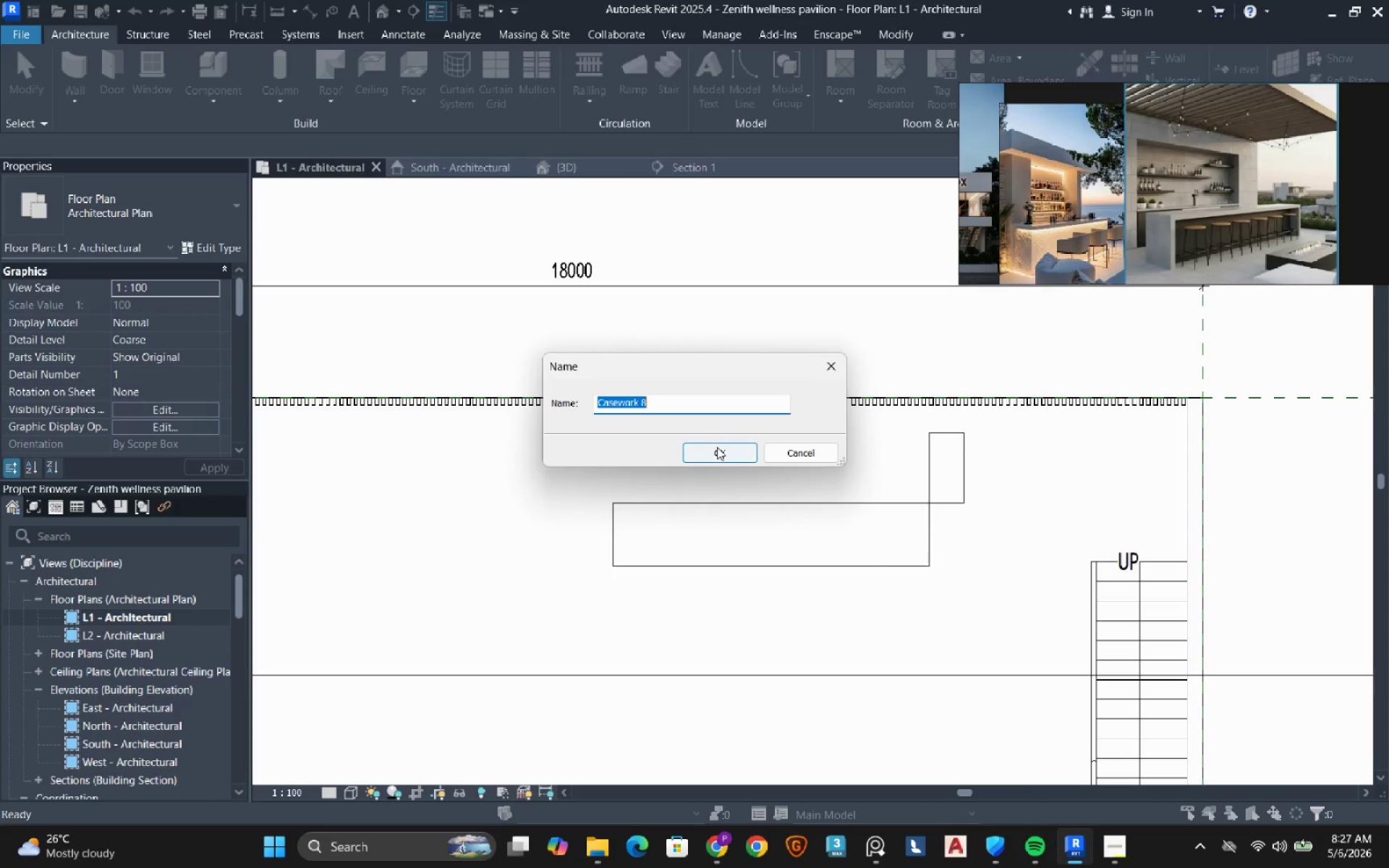 
left_click([718, 448])
 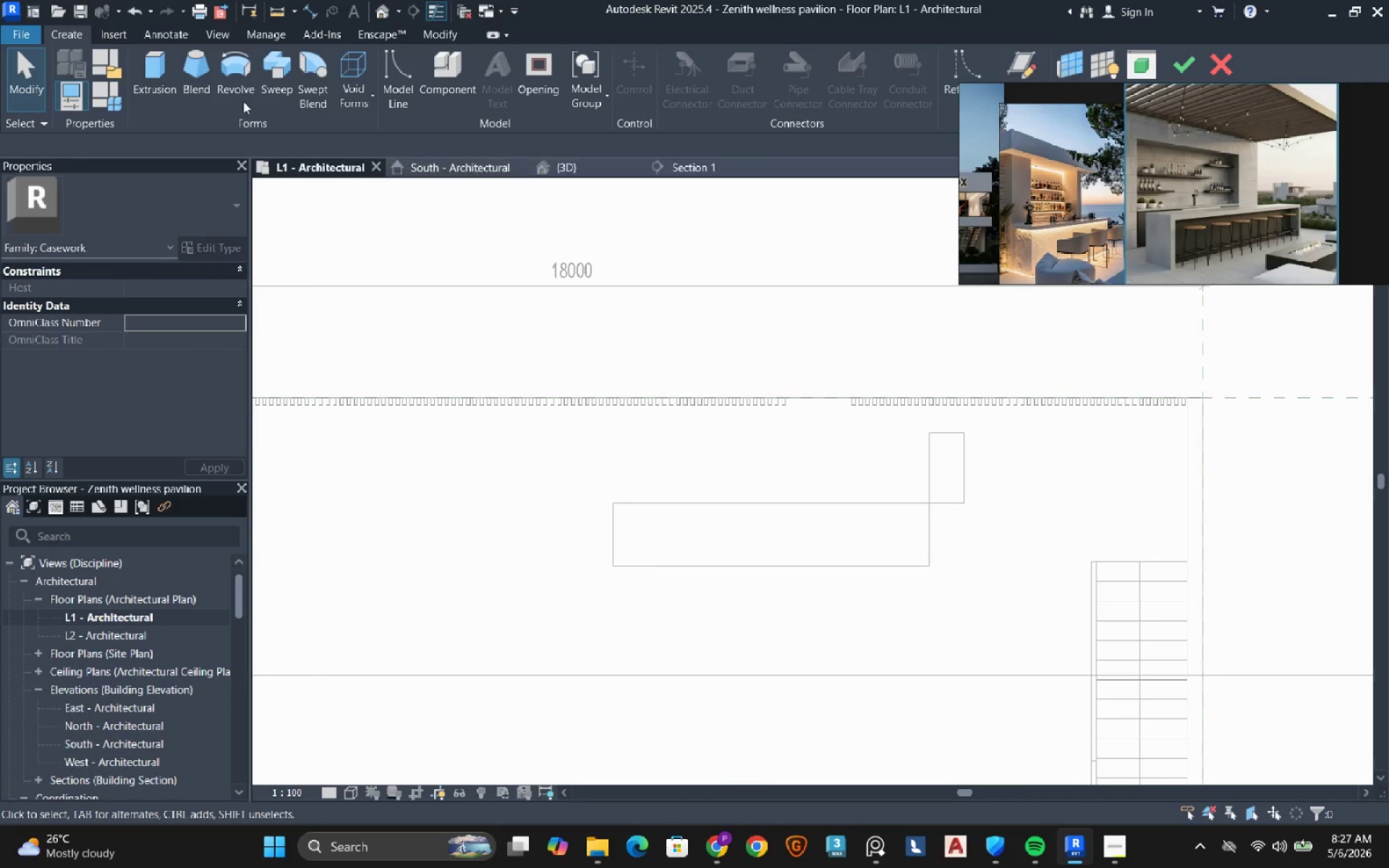 
left_click([172, 75])
 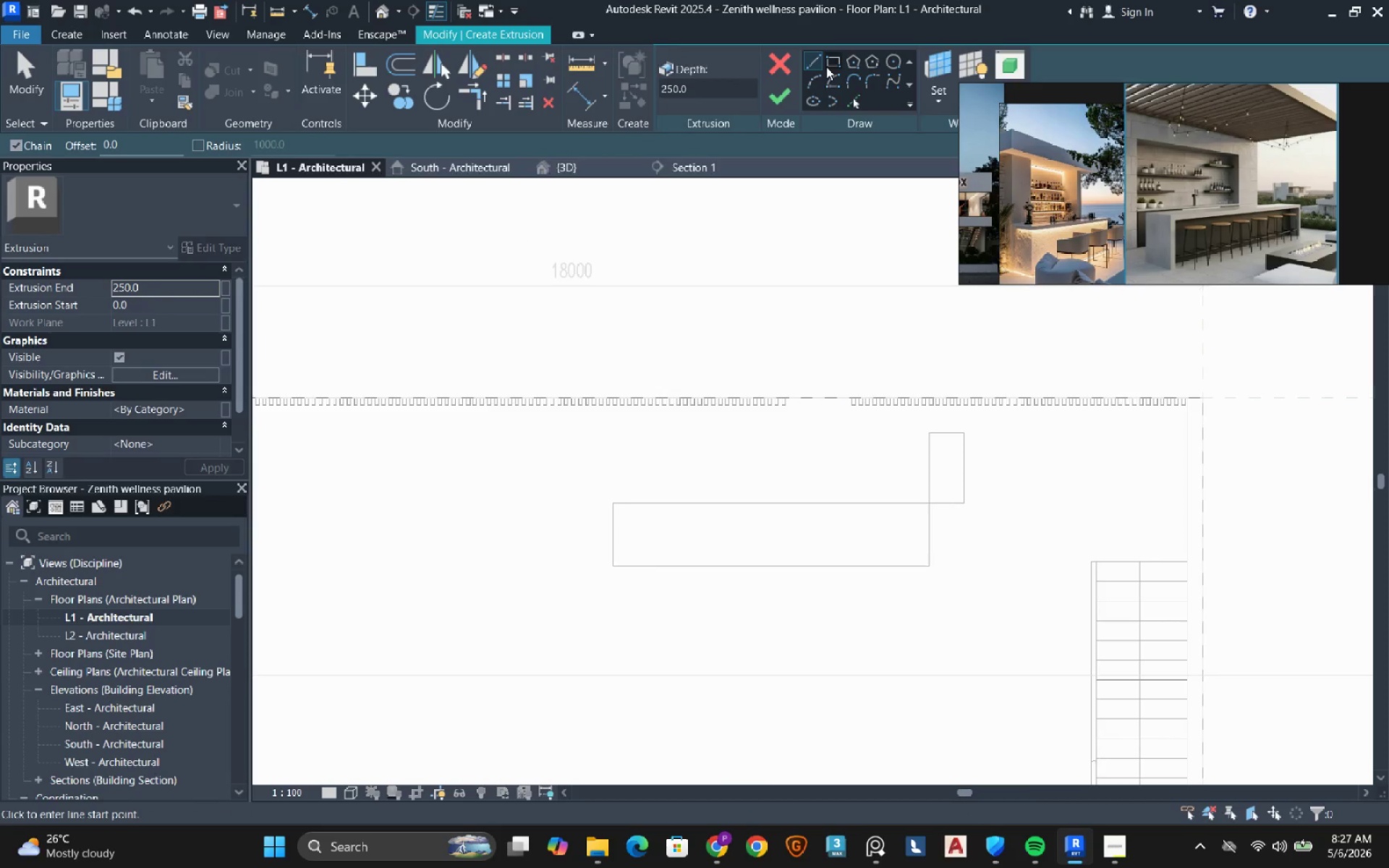 
left_click([830, 64])
 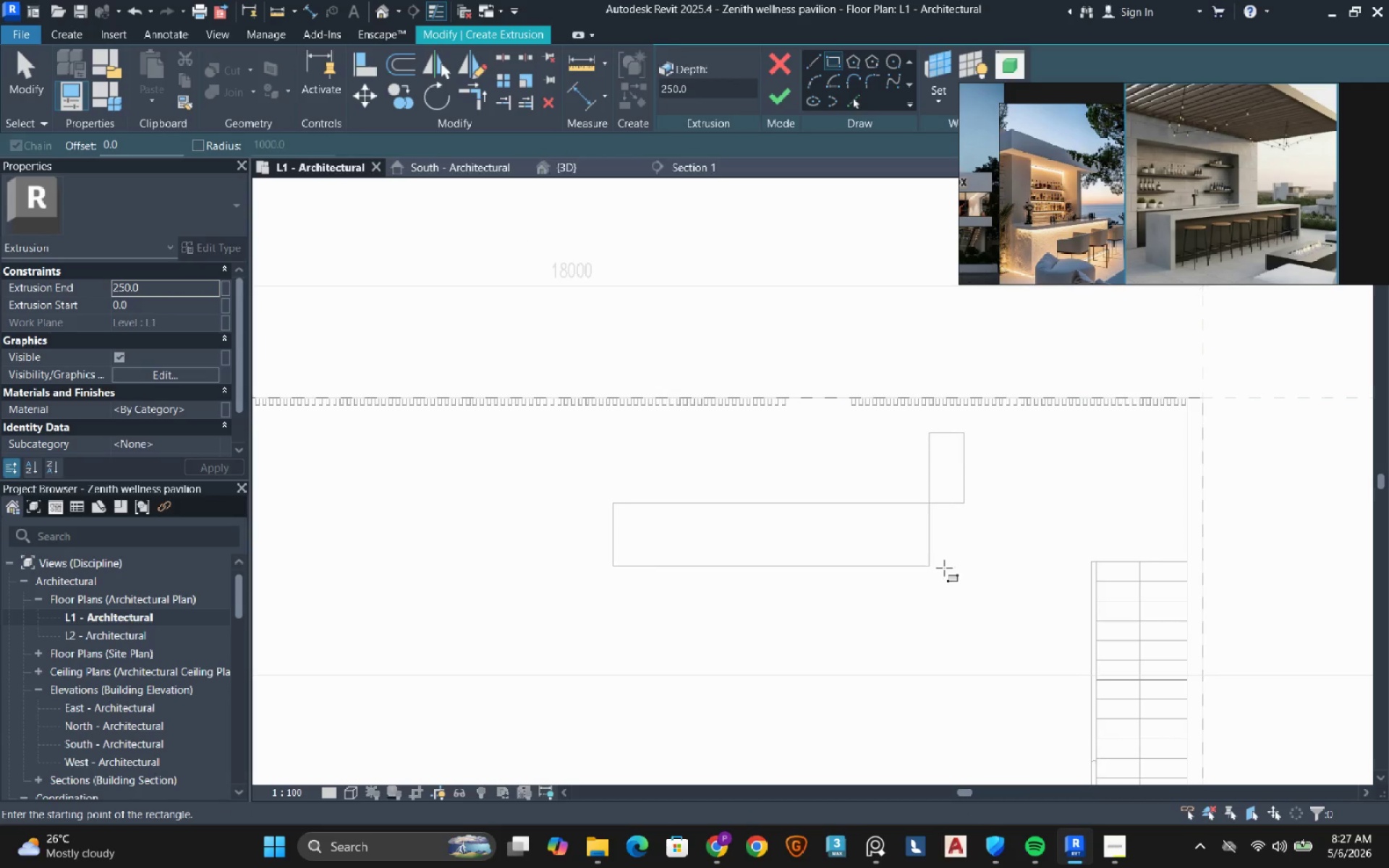 
scroll: coordinate [943, 566], scroll_direction: up, amount: 3.0
 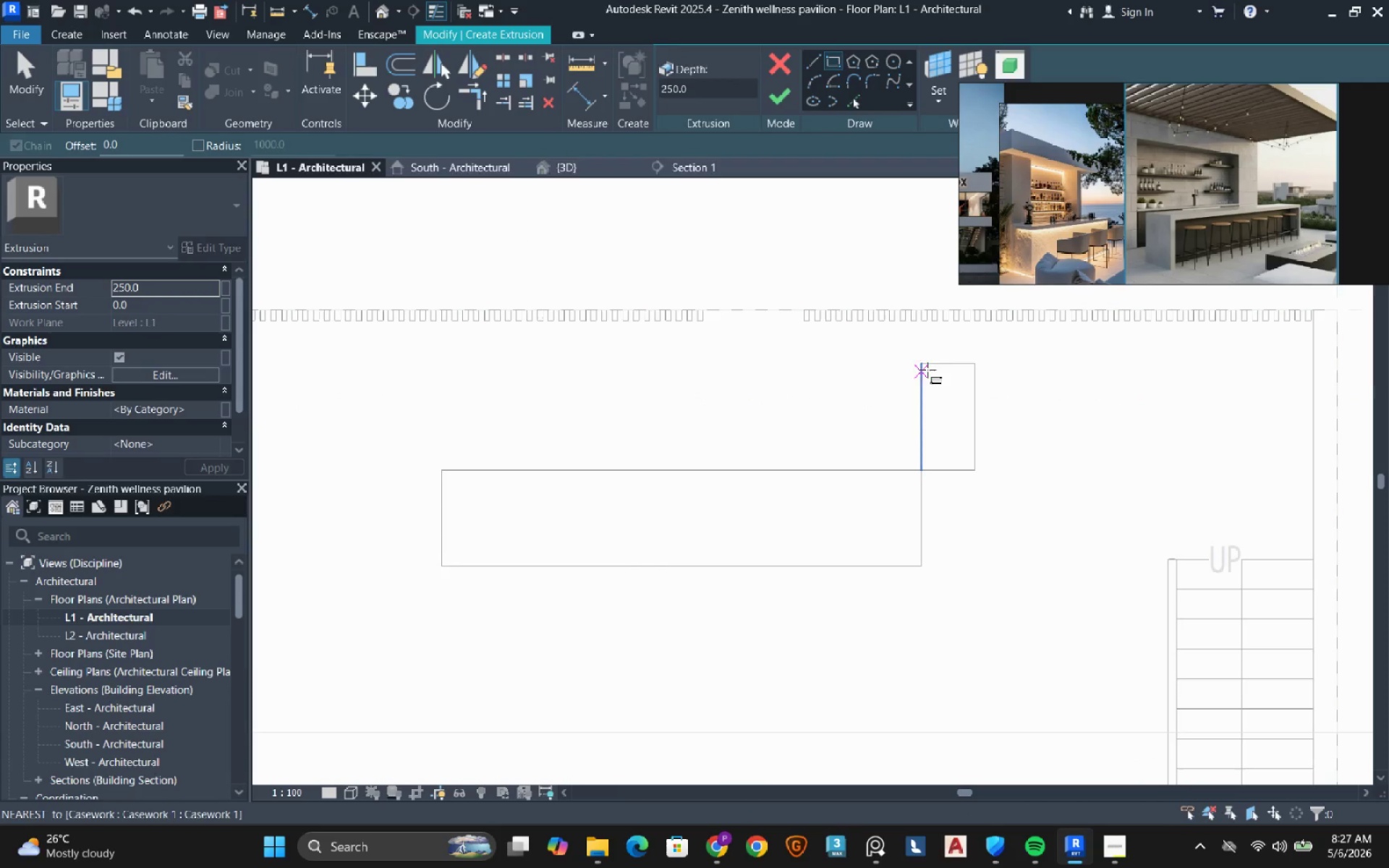 
left_click([927, 365])
 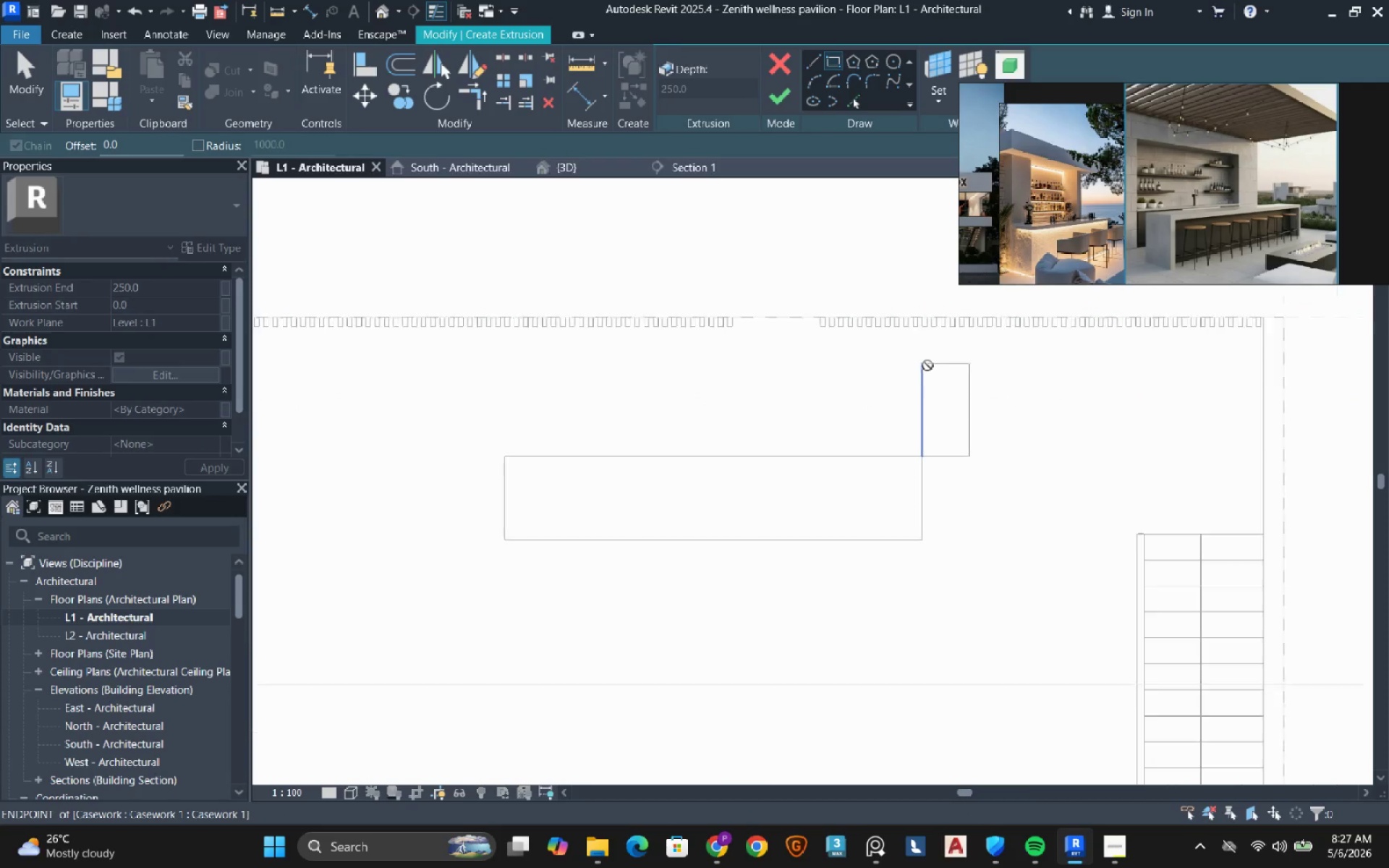 
scroll: coordinate [927, 365], scroll_direction: down, amount: 3.0
 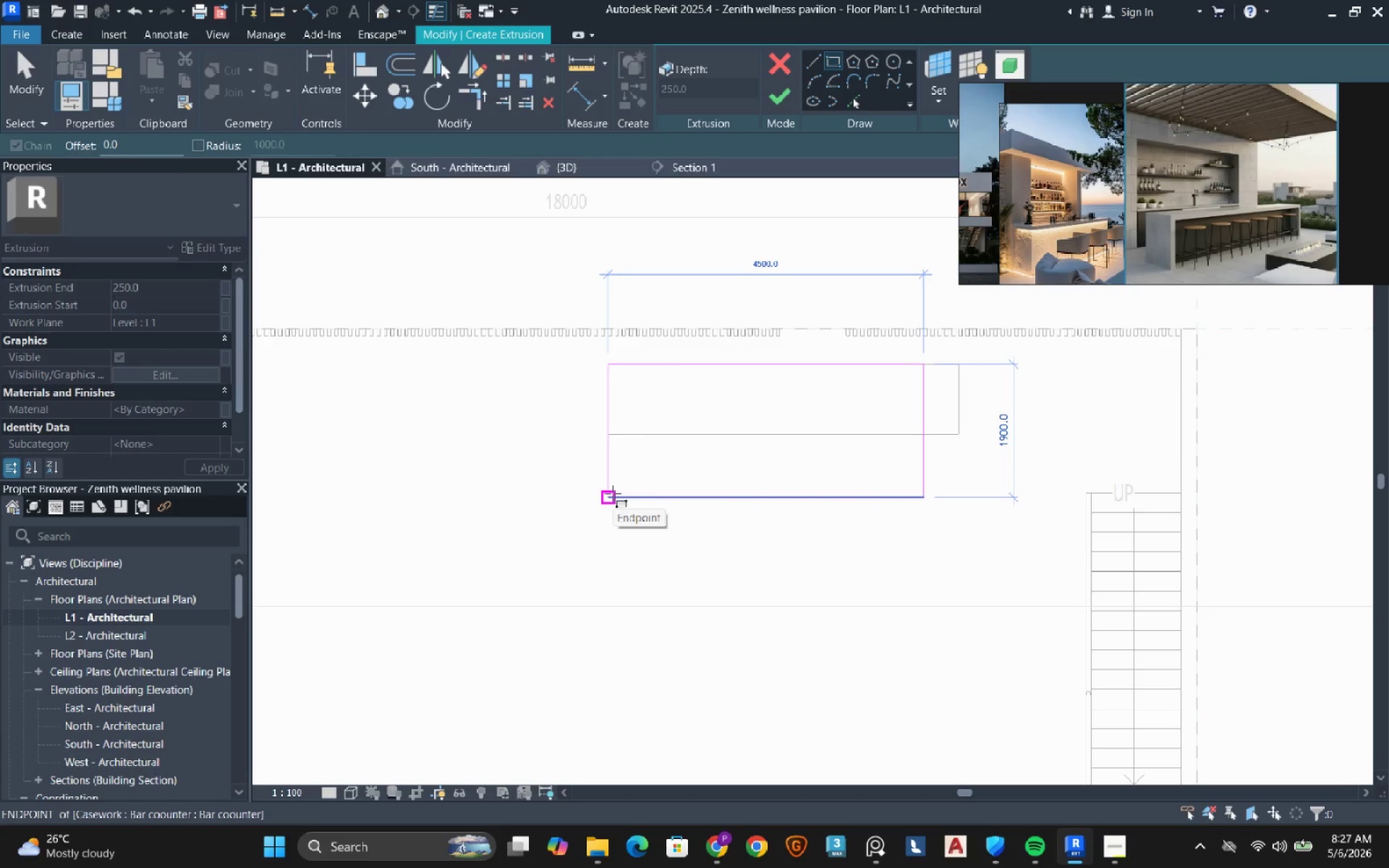 
wait(12.95)
 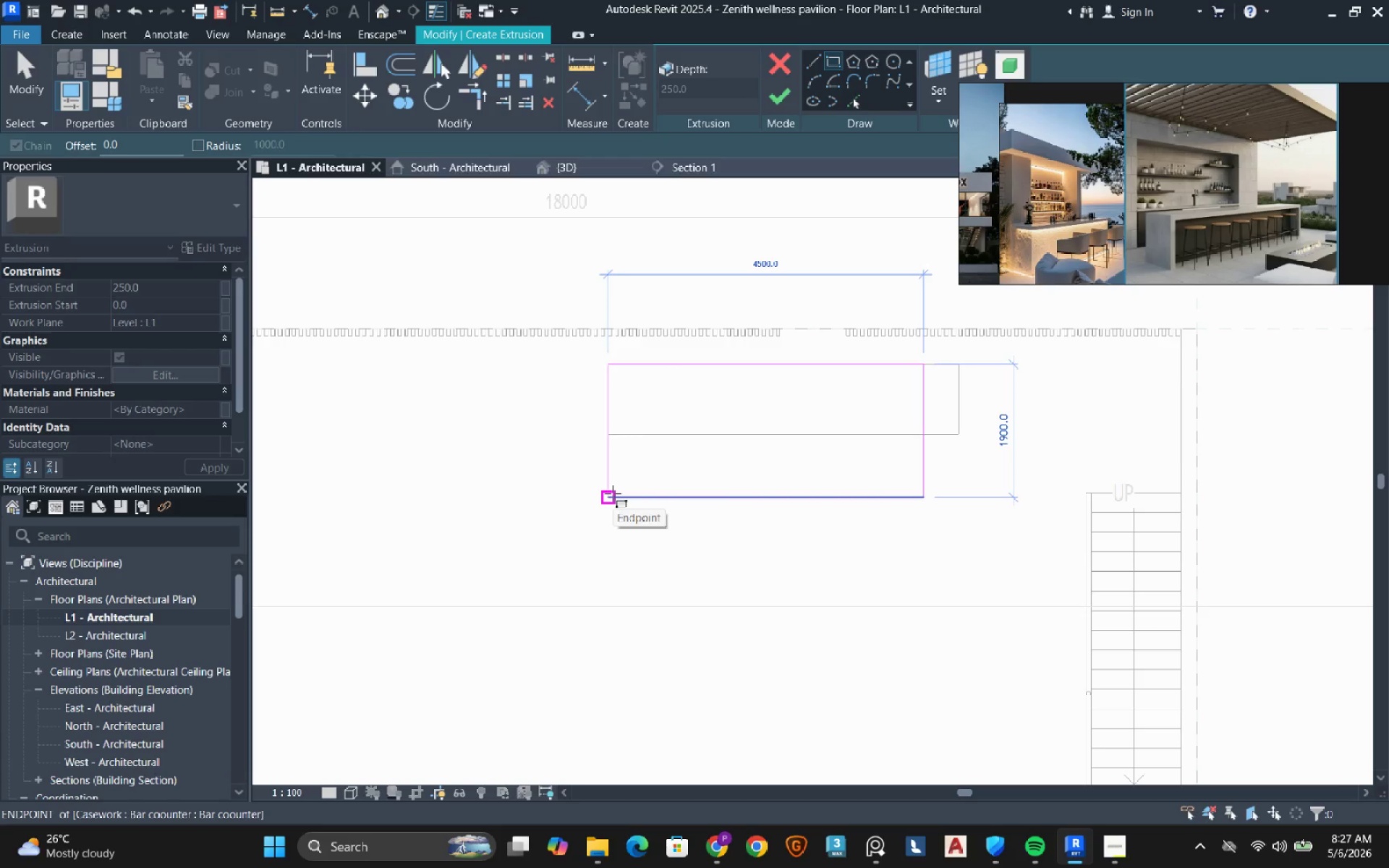 
left_click([613, 493])
 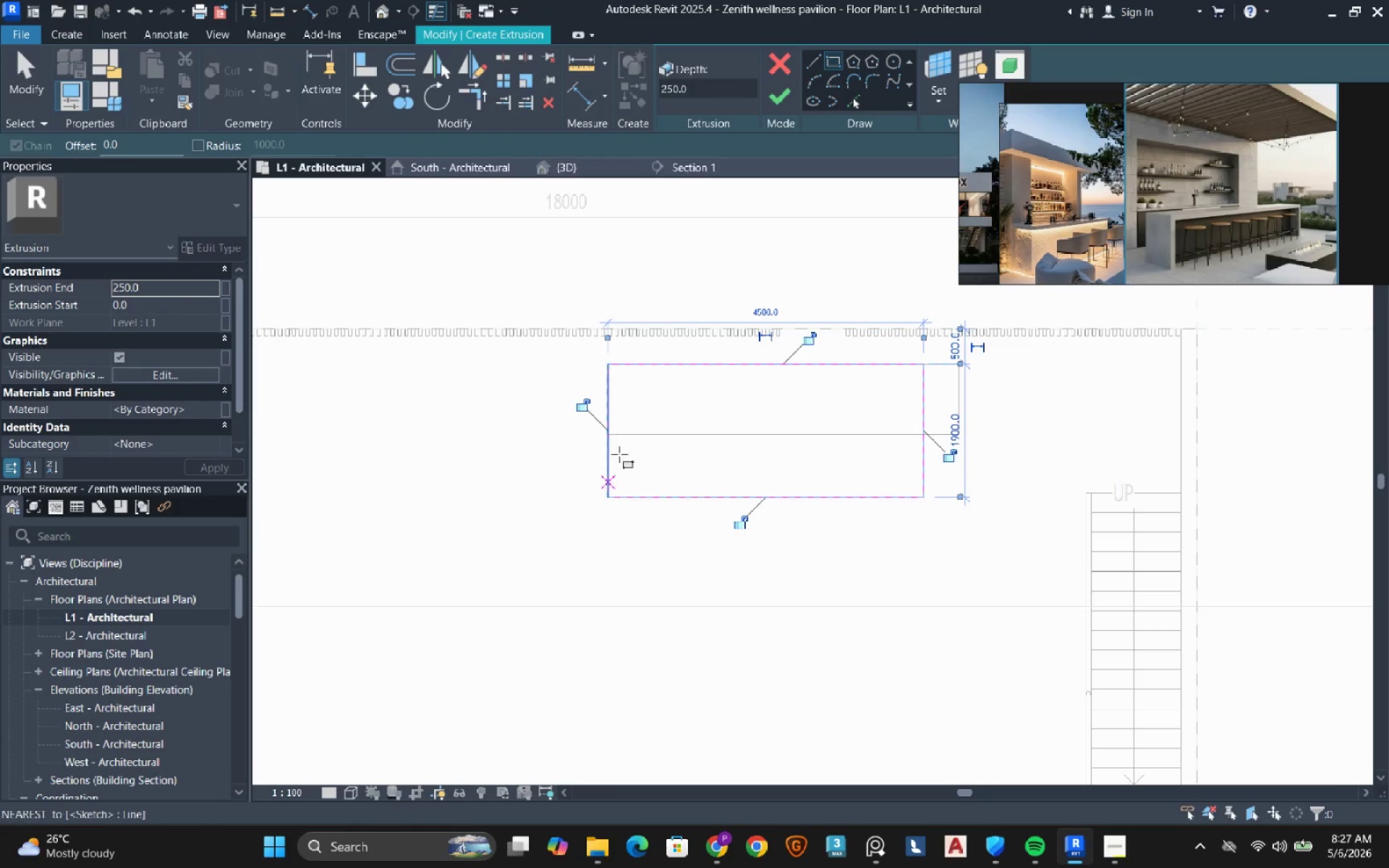 
key(Escape)
 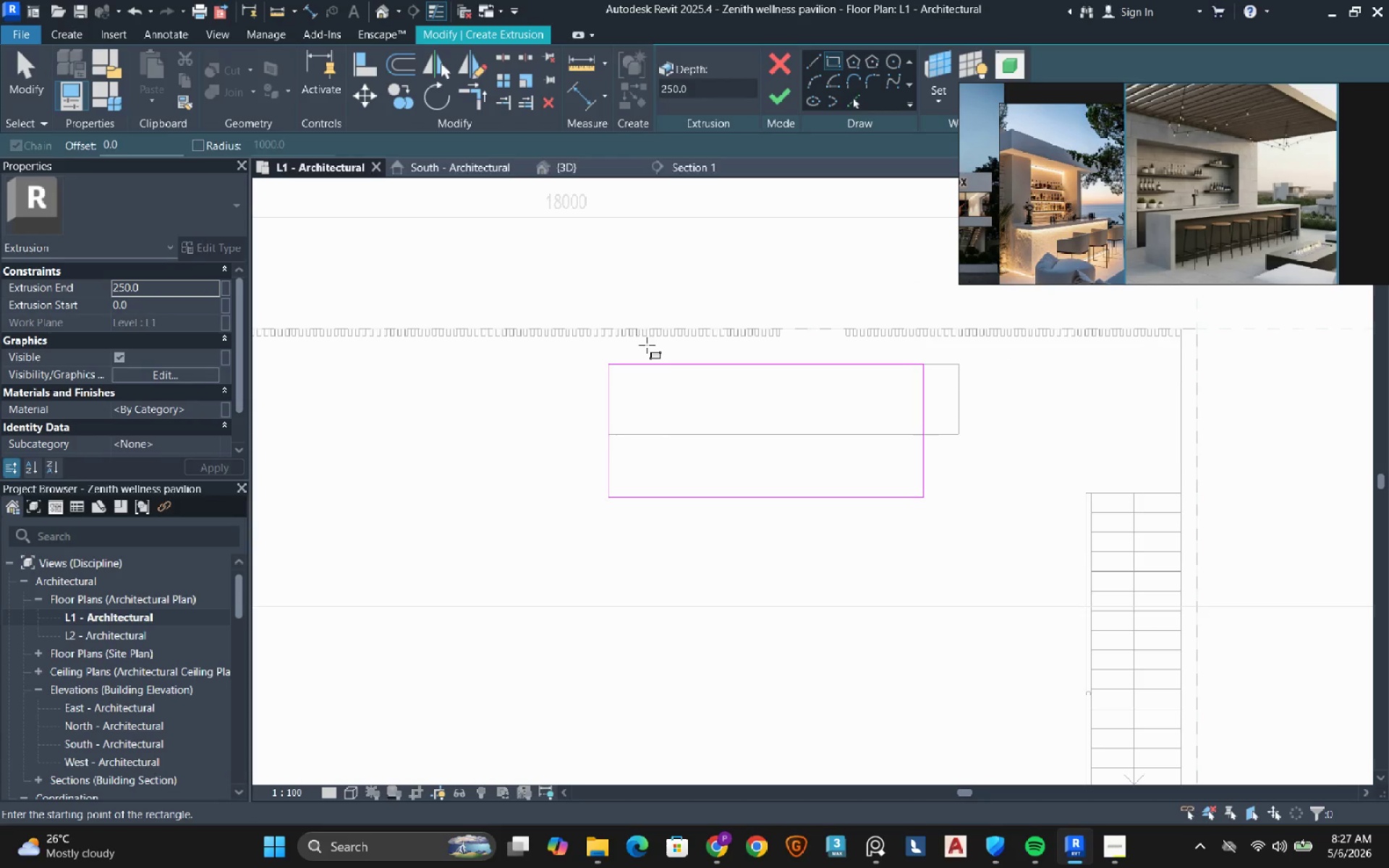 
key(Escape)
 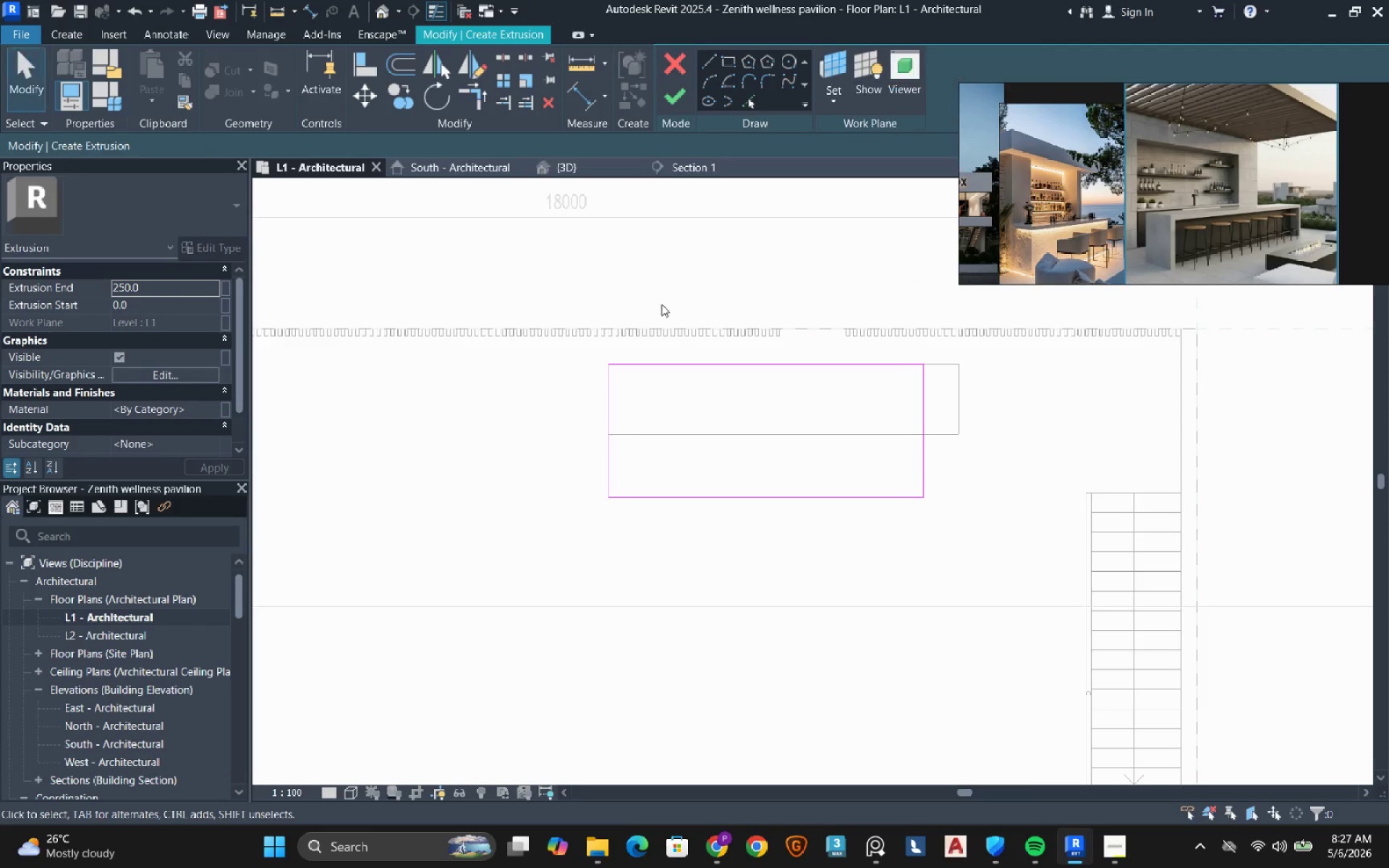 
scroll: coordinate [658, 305], scroll_direction: up, amount: 4.0
 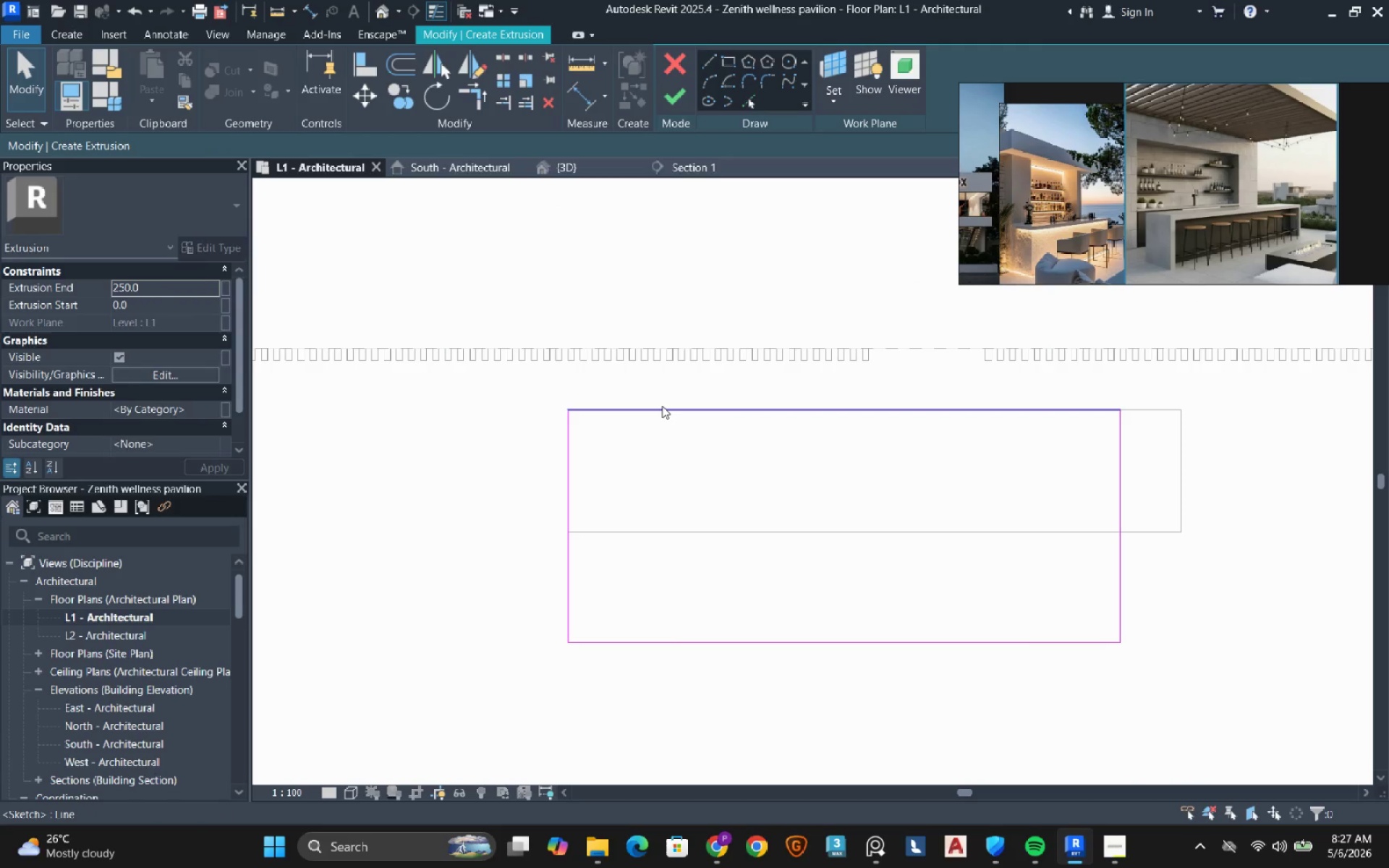 
left_click_drag(start_coordinate=[662, 406], to_coordinate=[662, 365])
 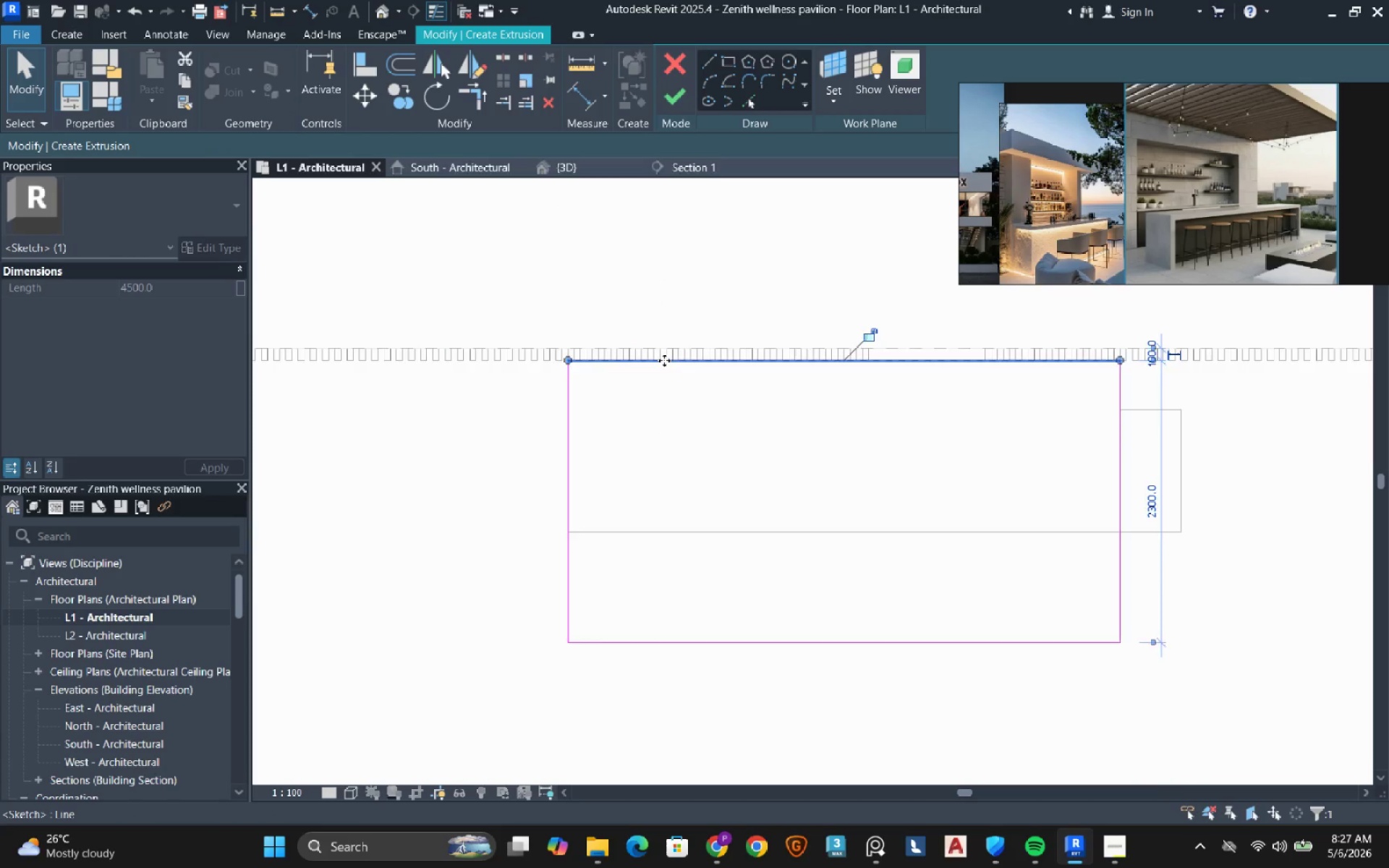 
scroll: coordinate [664, 360], scroll_direction: down, amount: 5.0
 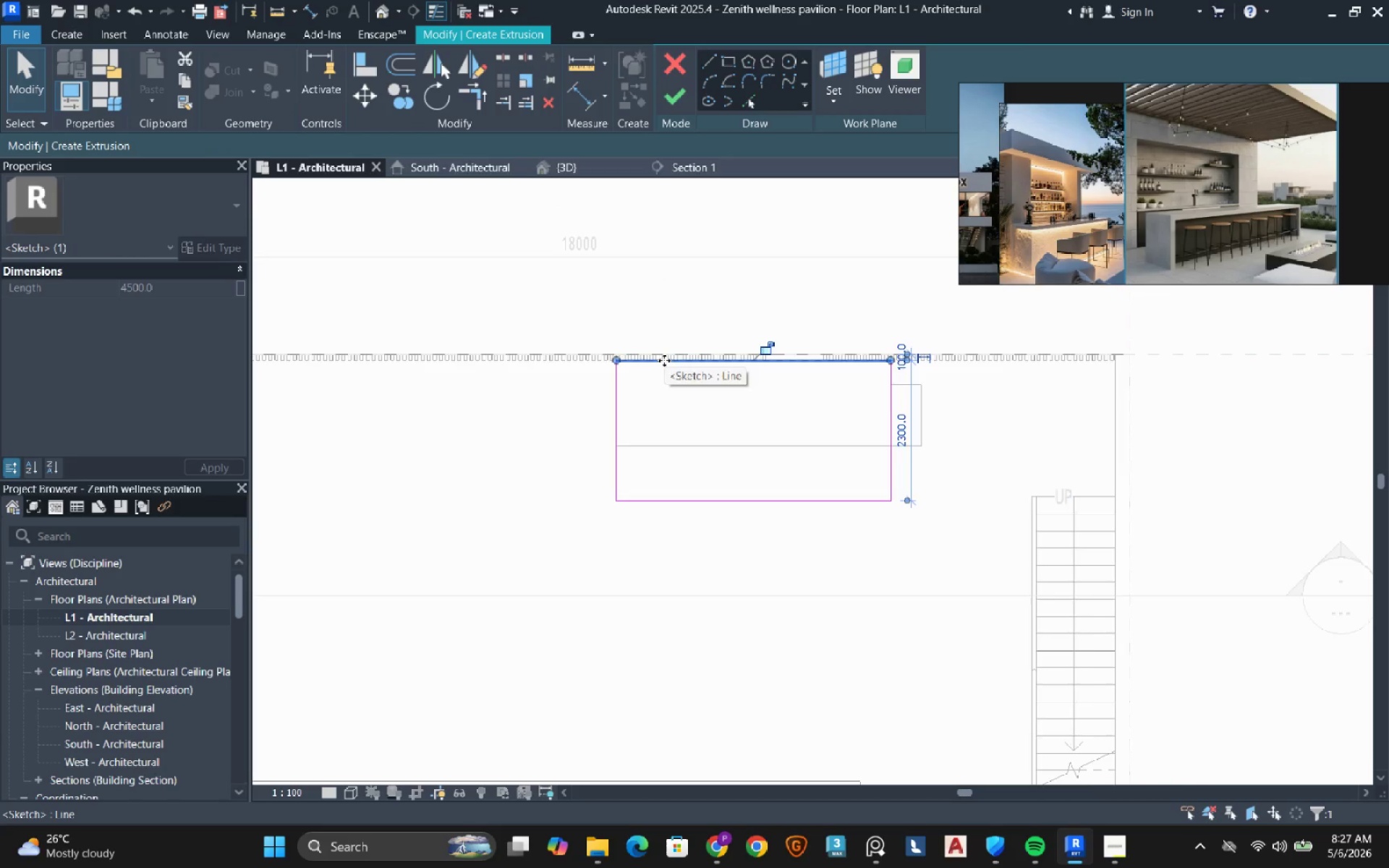 
scroll: coordinate [664, 360], scroll_direction: up, amount: 1.0
 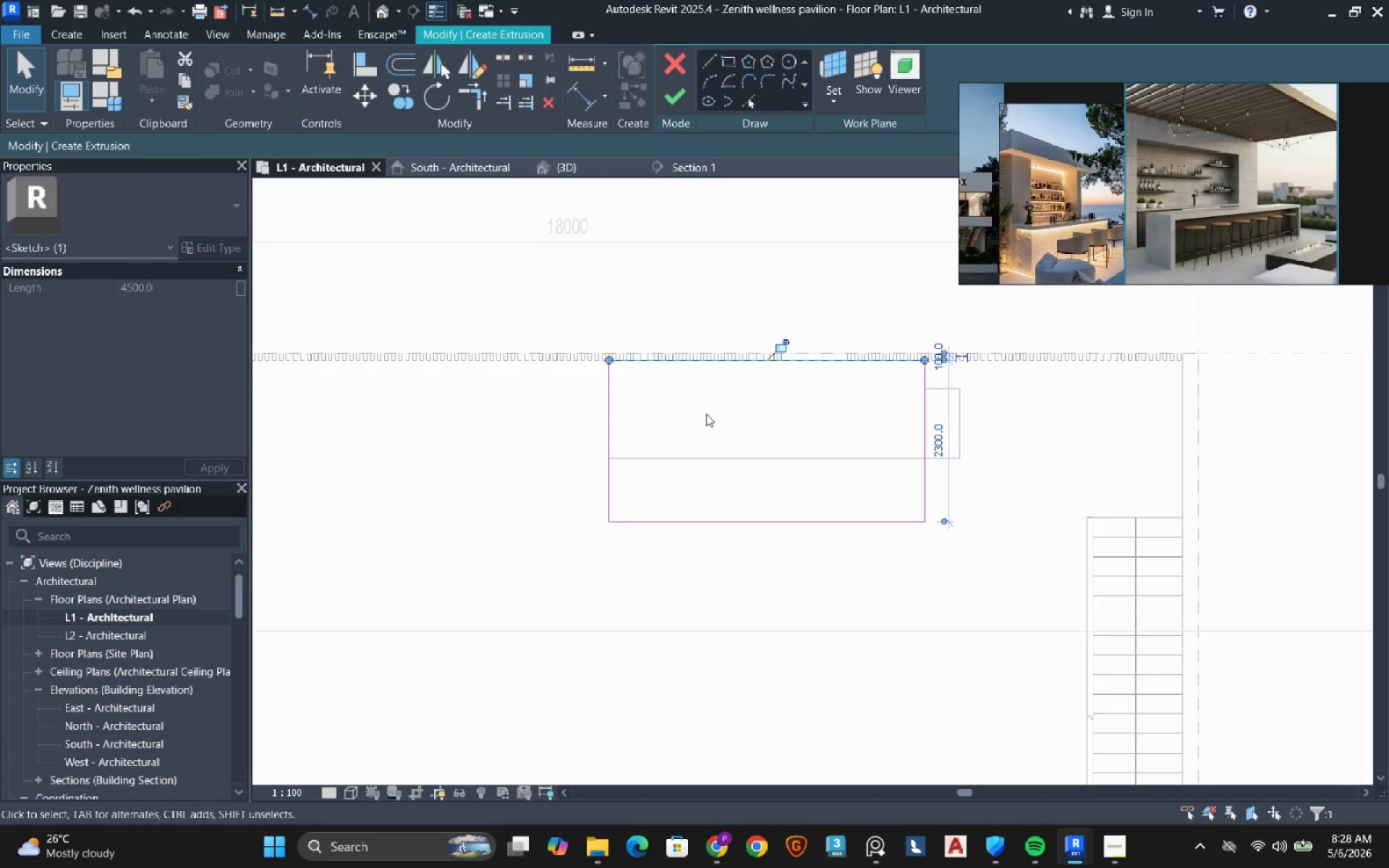 
scroll: coordinate [706, 414], scroll_direction: down, amount: 4.0
 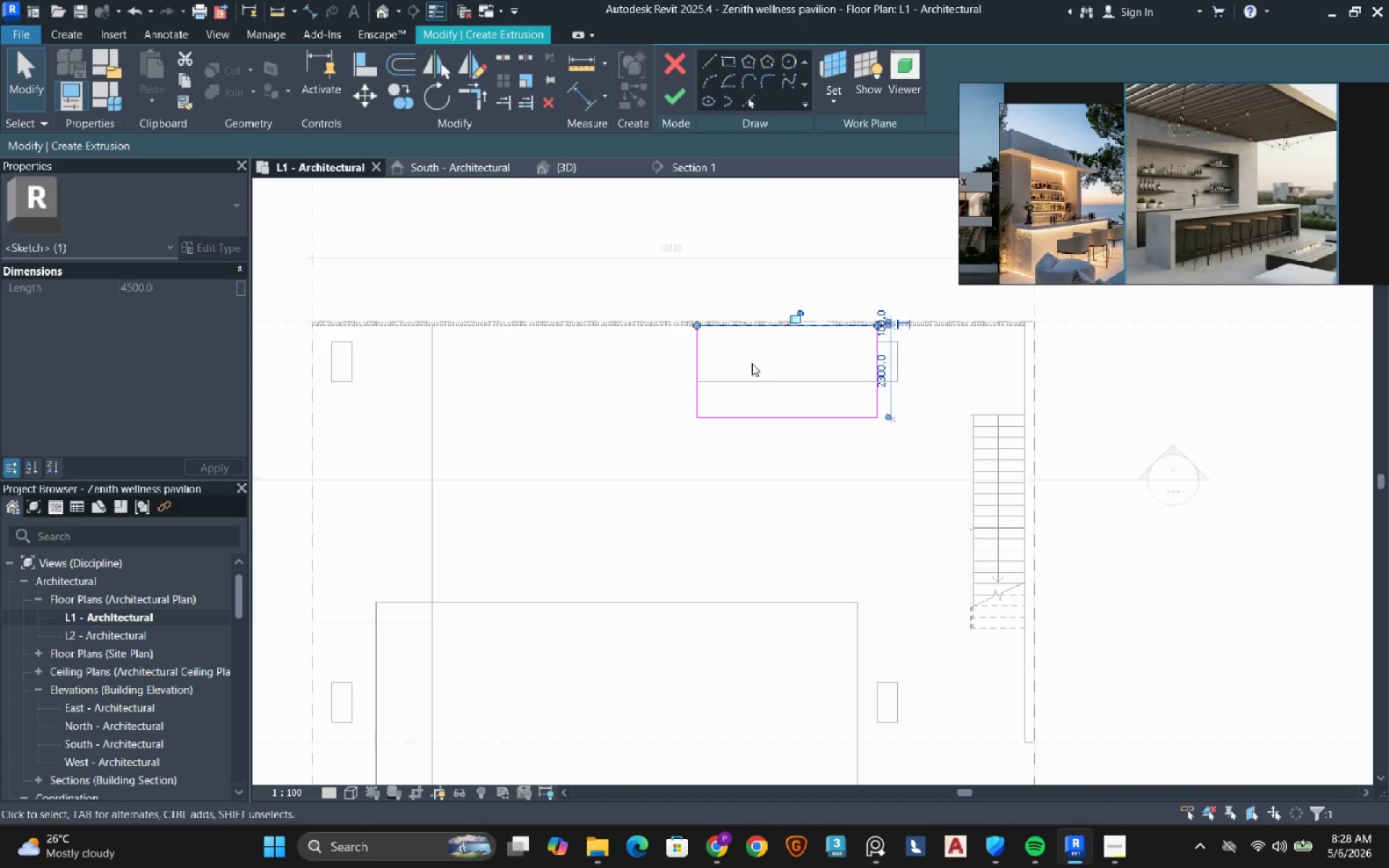 
key(Escape)
 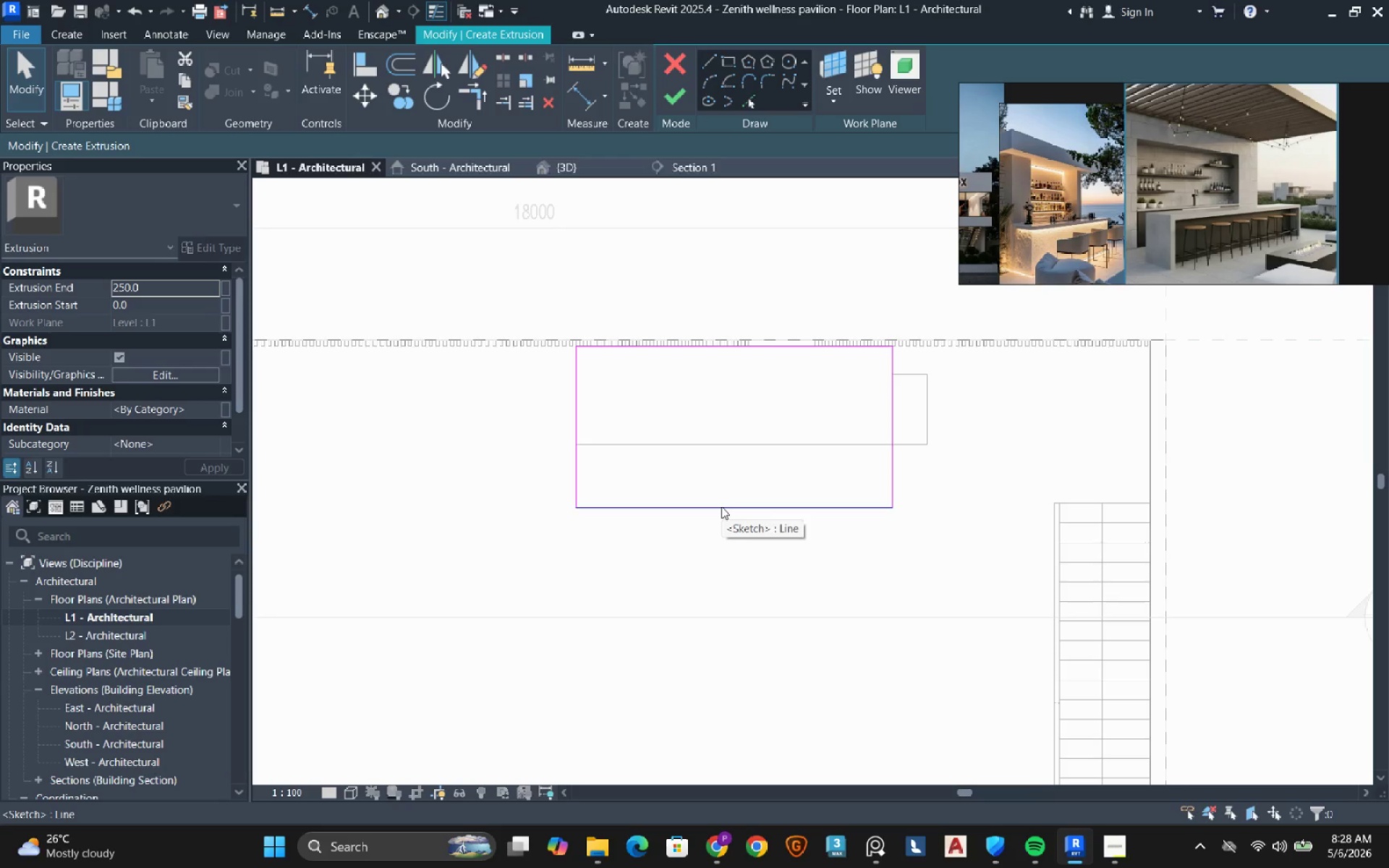 
scroll: coordinate [752, 363], scroll_direction: up, amount: 4.0
 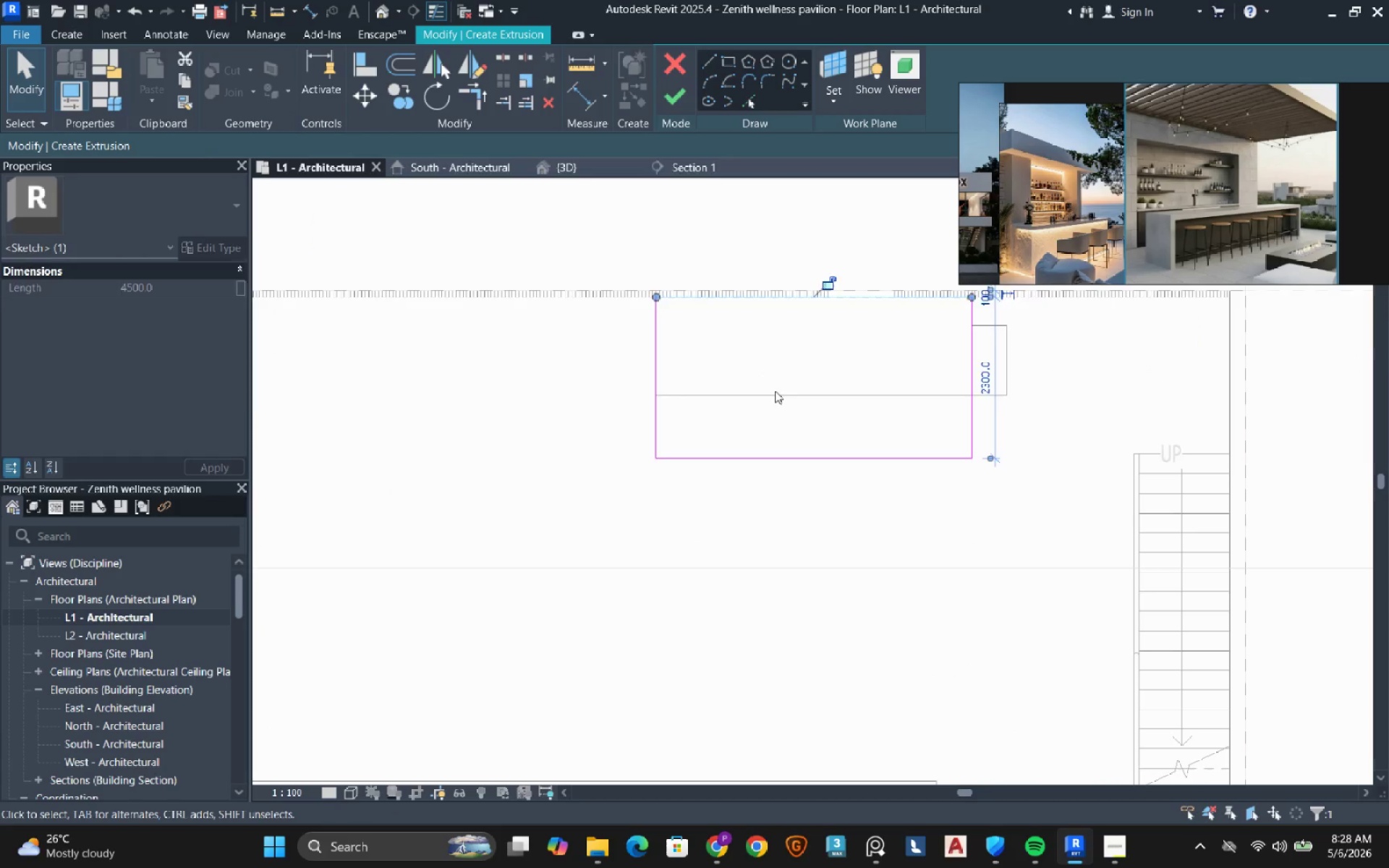 
left_click([721, 506])
 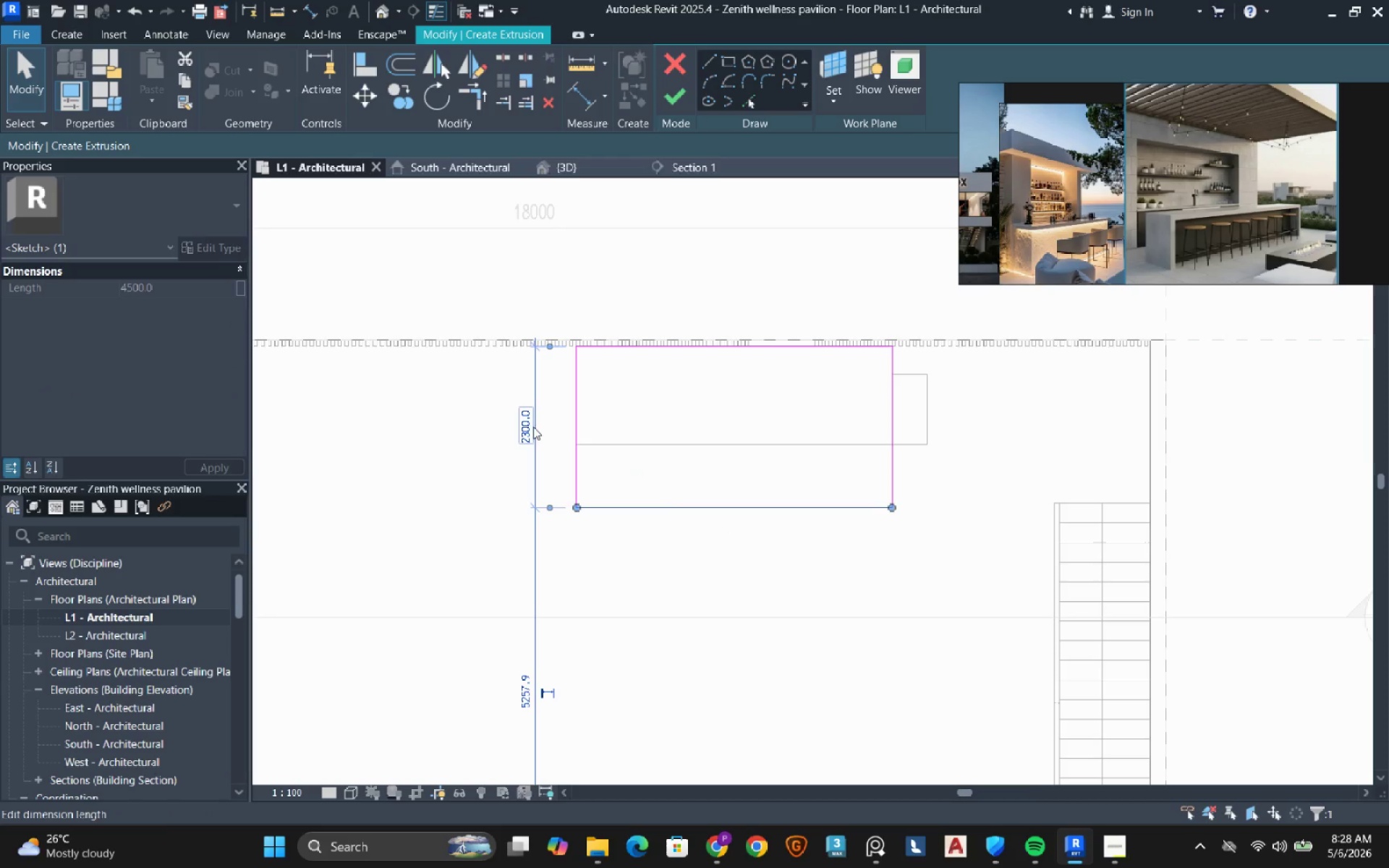 
left_click([533, 427])
 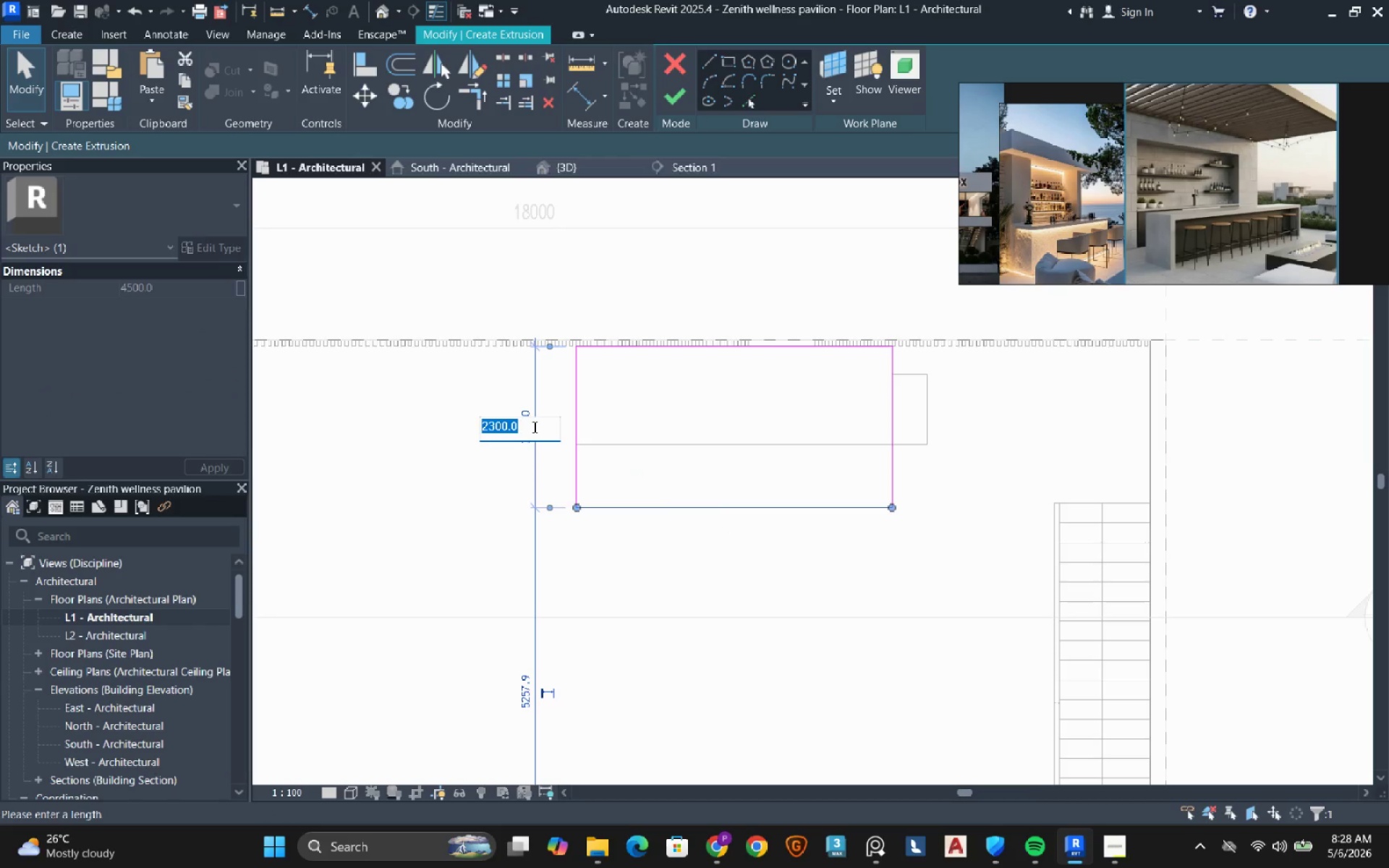 
key(Numpad3)
 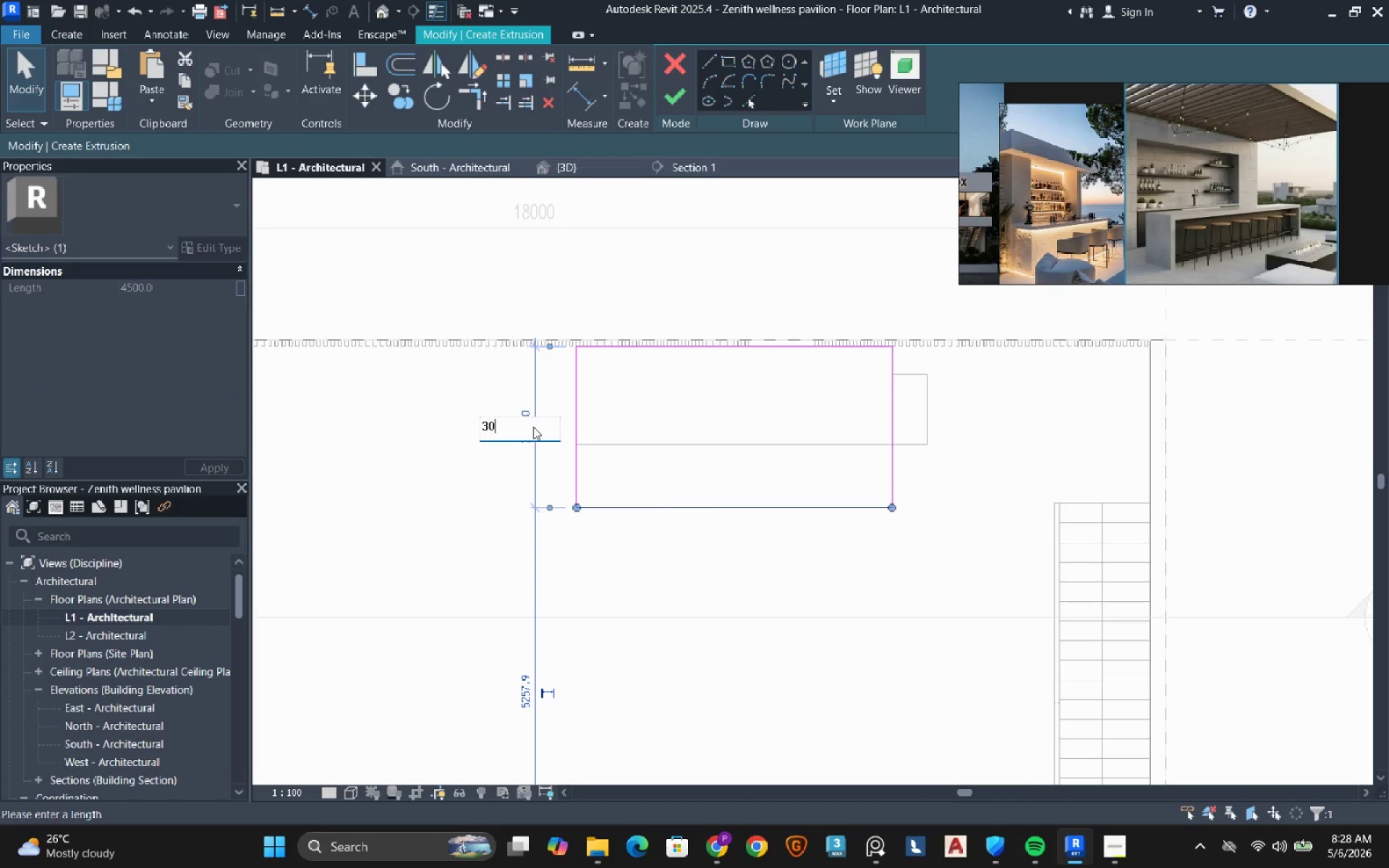 
key(Numpad0)
 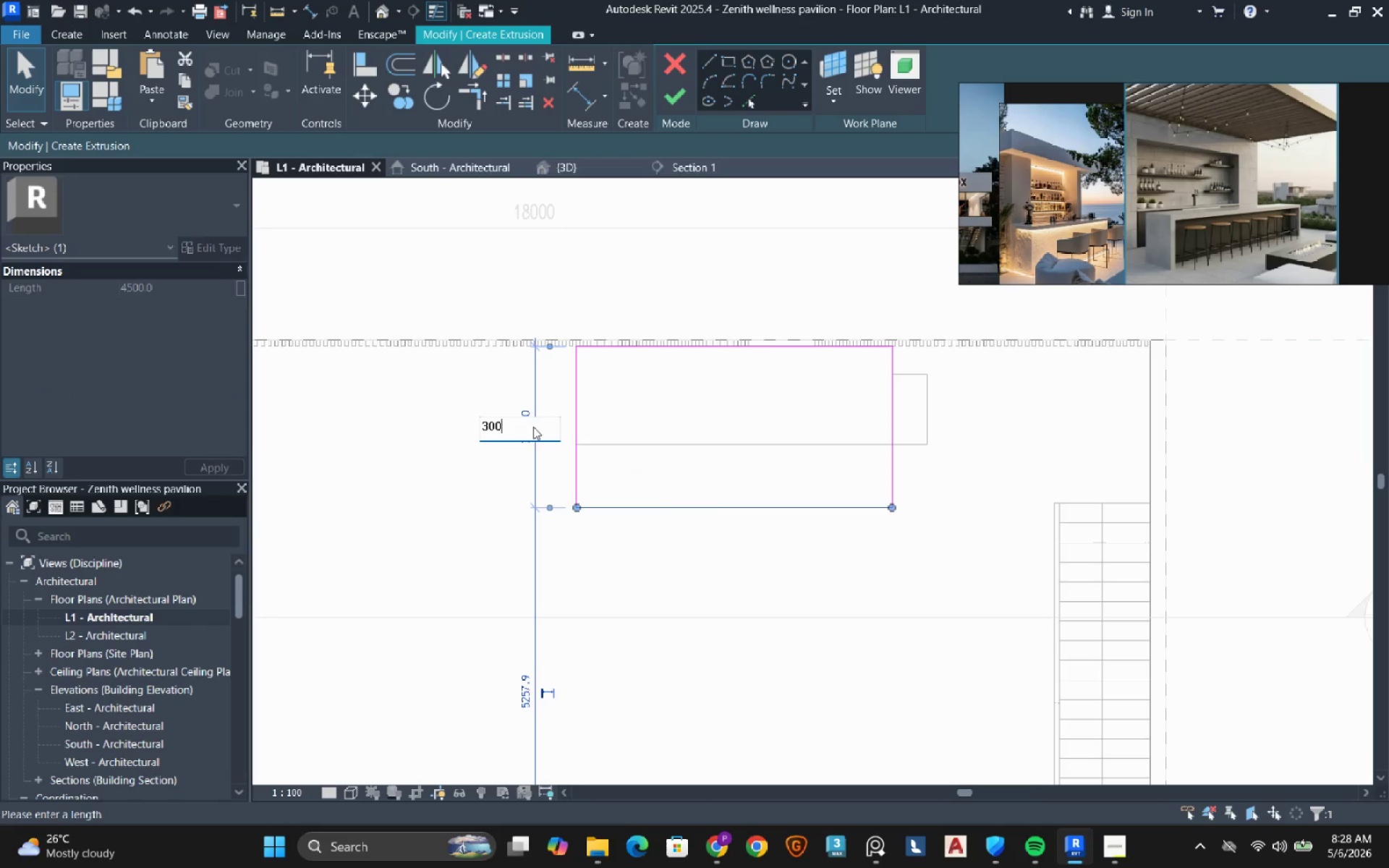 
key(Numpad0)
 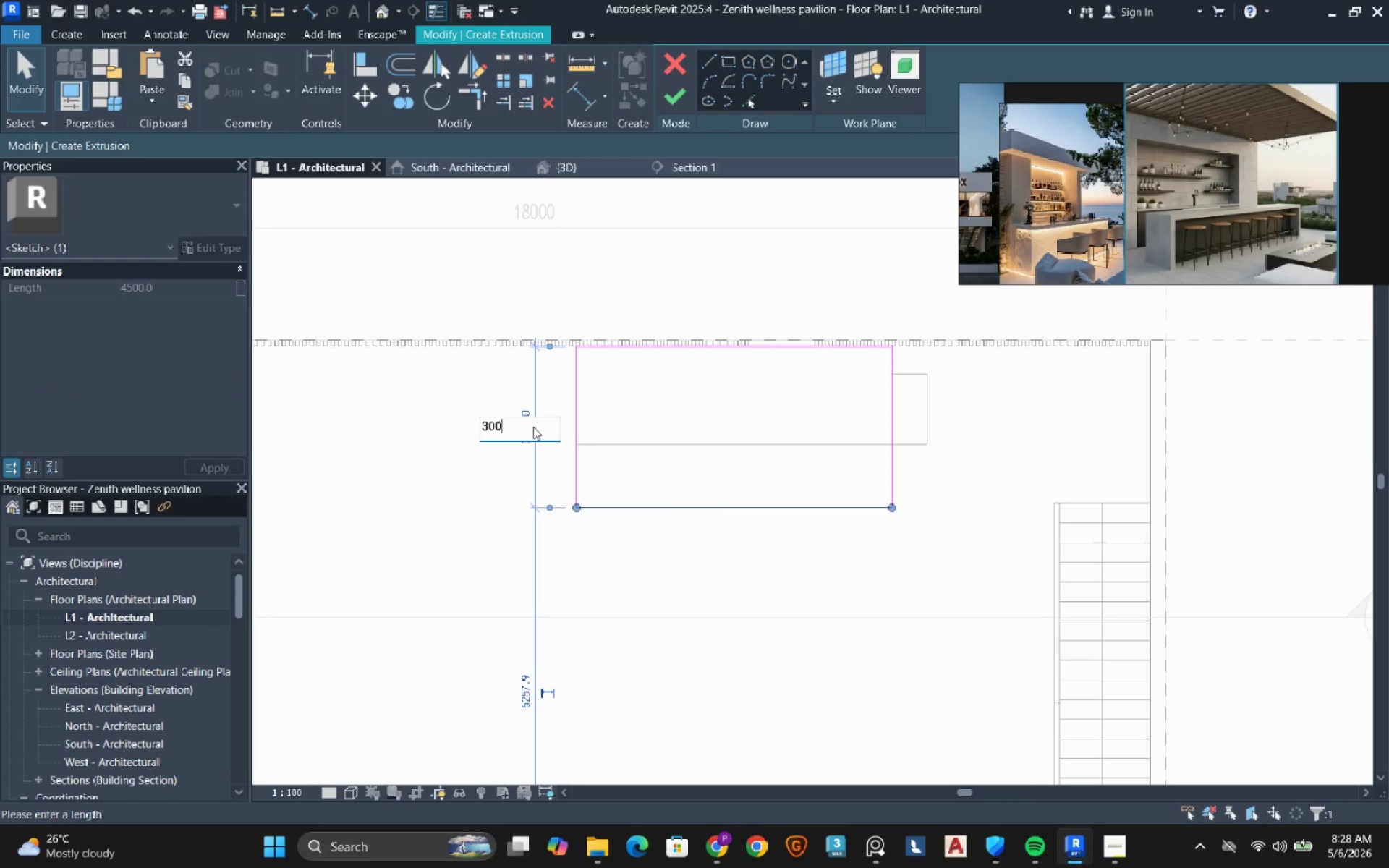 
key(Numpad0)
 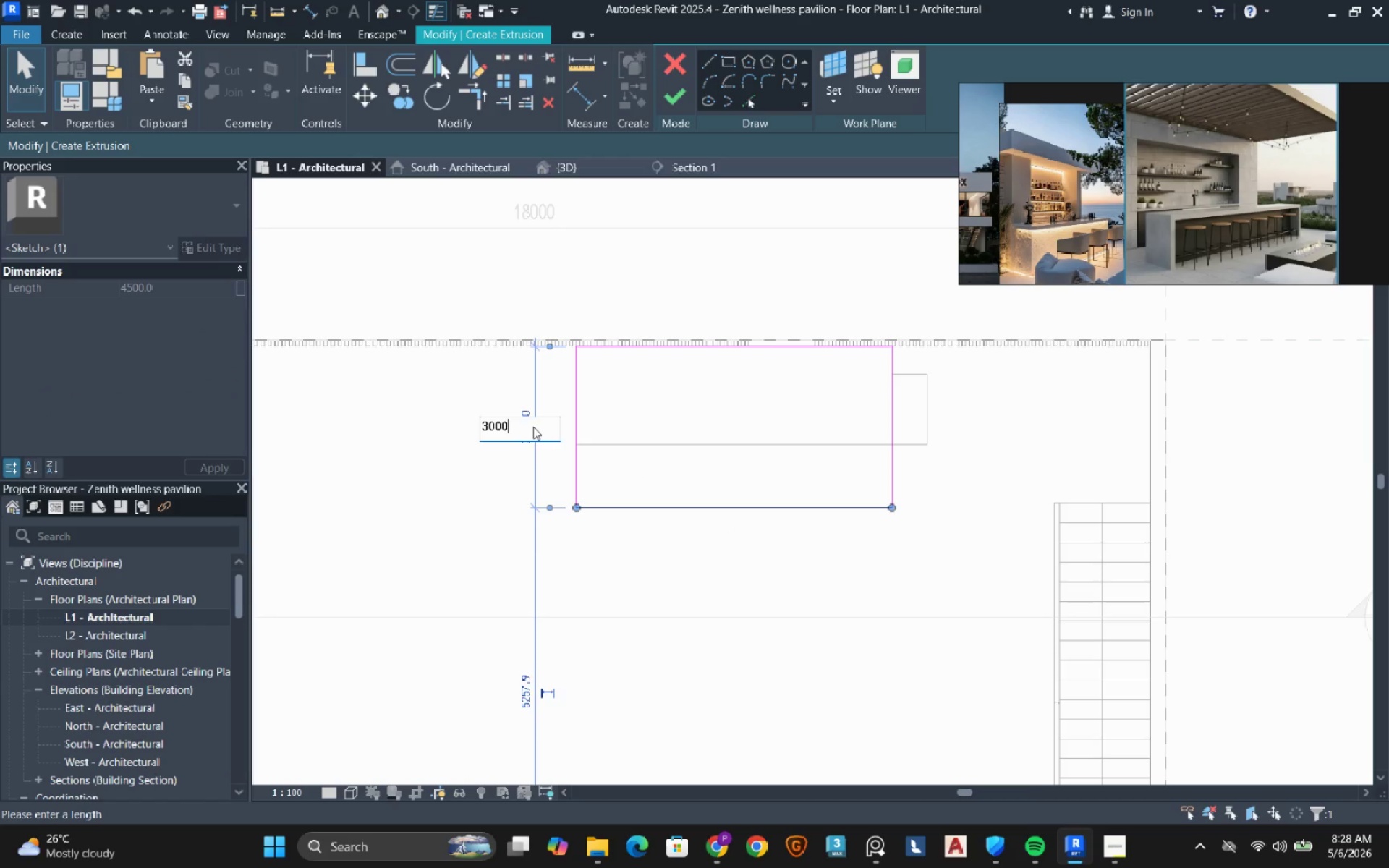 
key(NumpadEnter)
 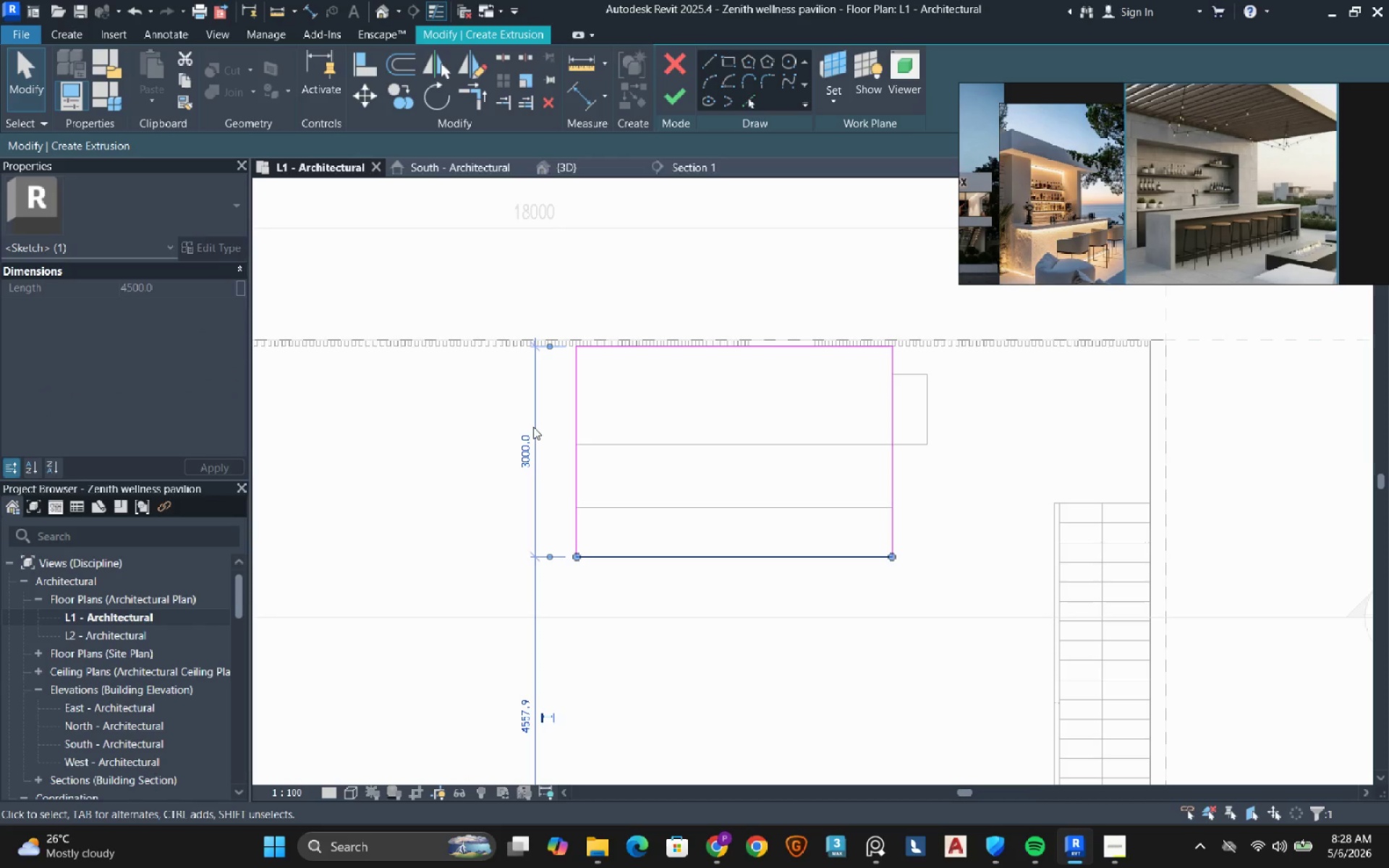 
left_click([1001, 443])
 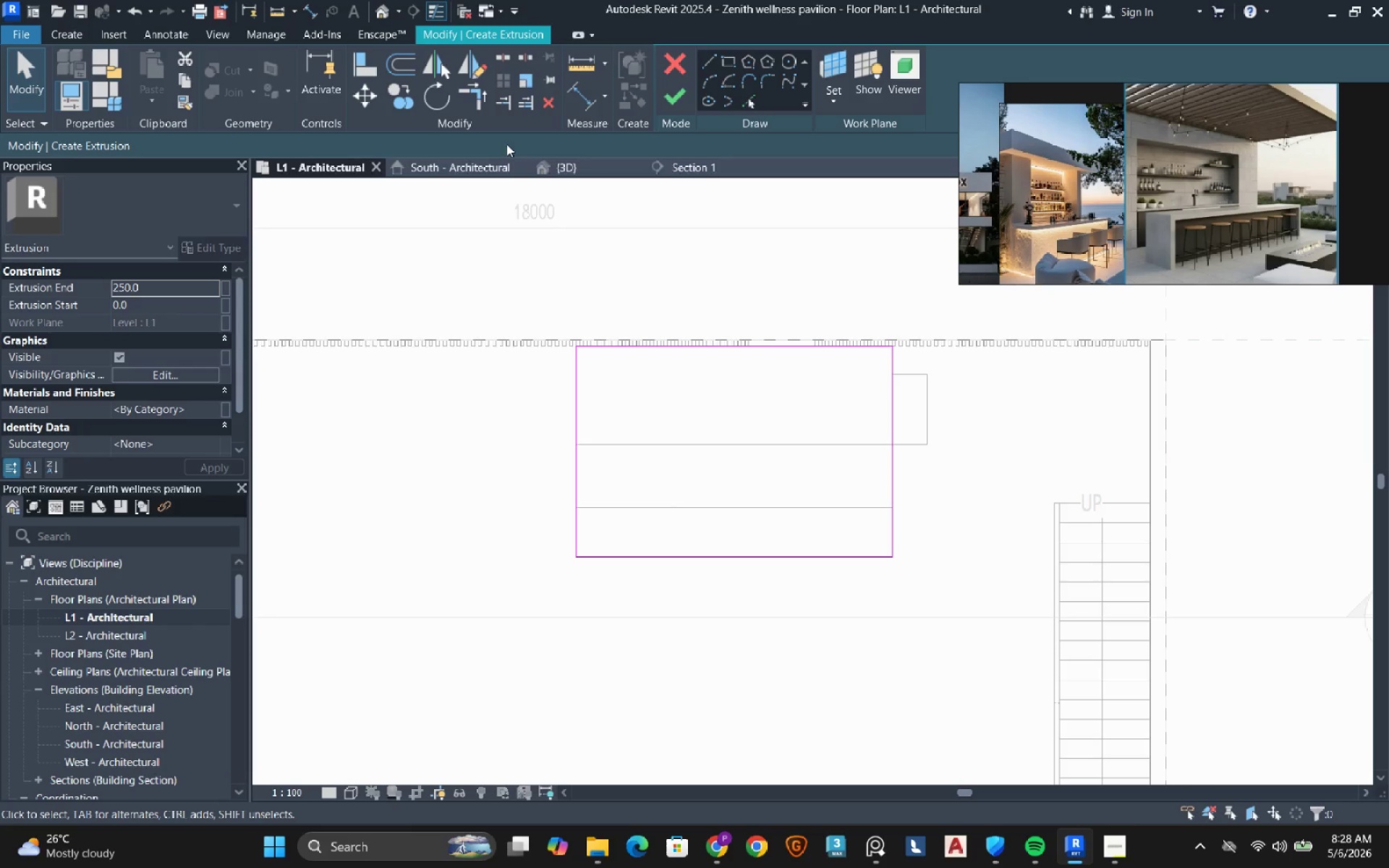 
left_click([397, 64])
 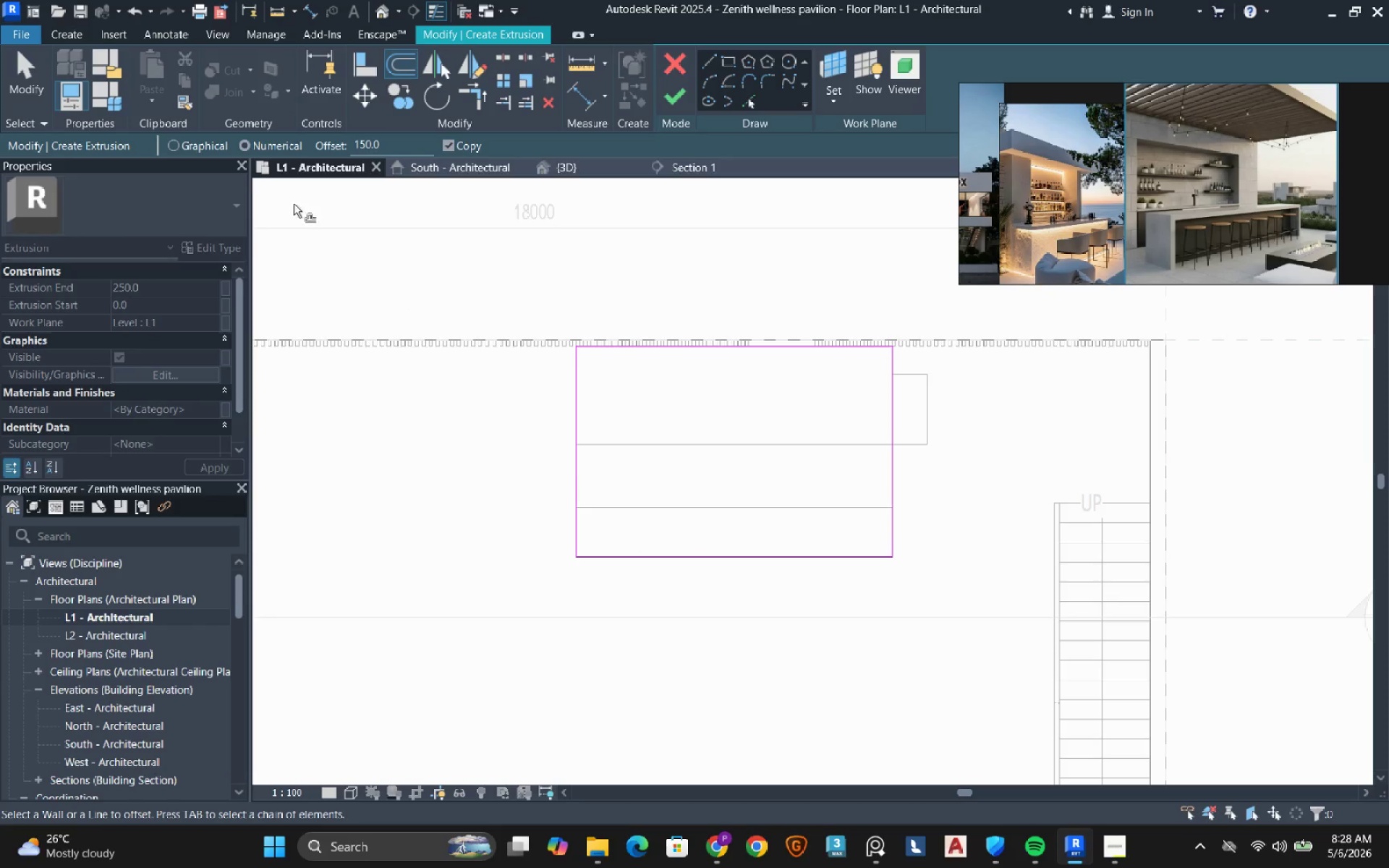 
double_click([390, 144])
 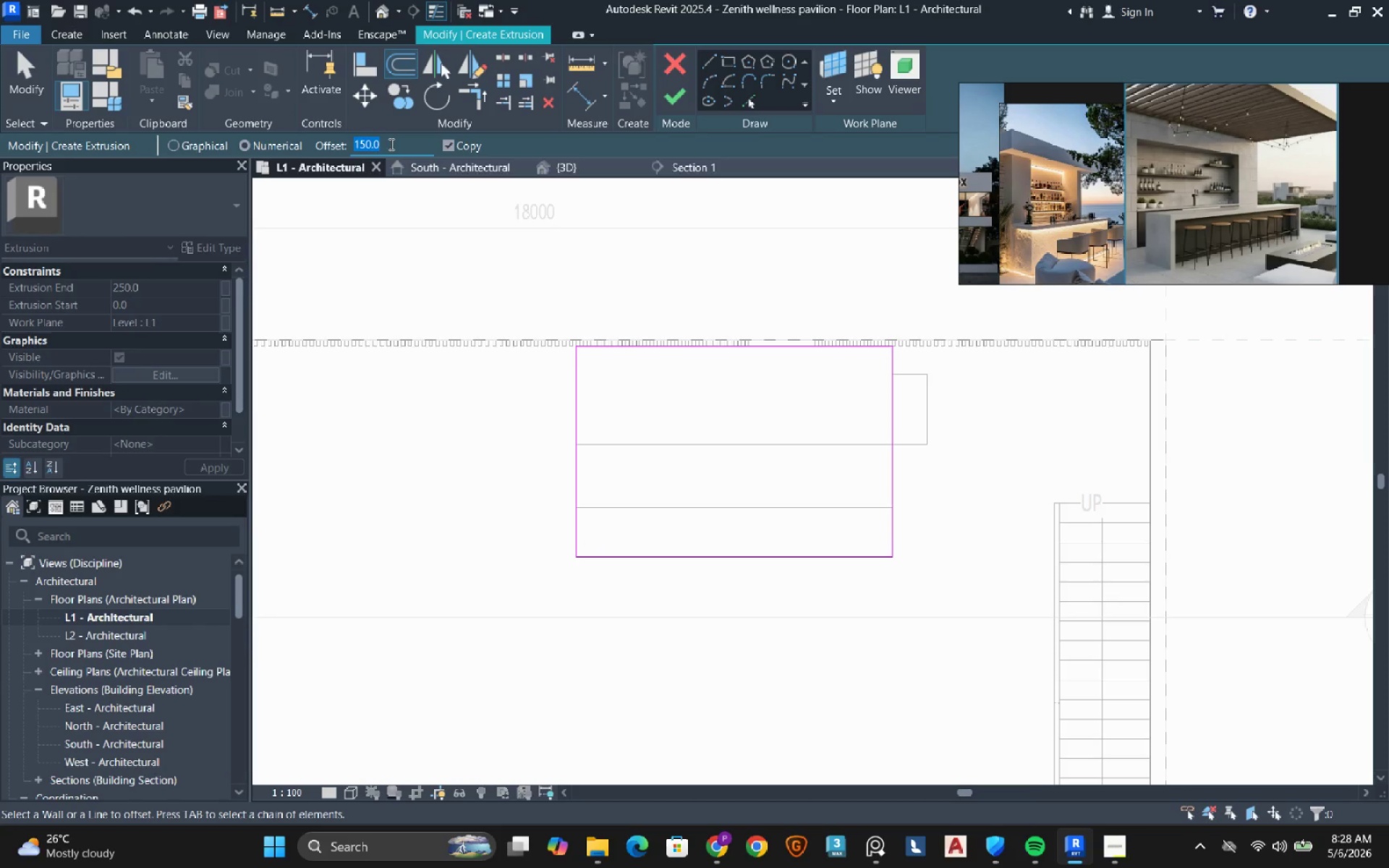 
key(Numpad5)
 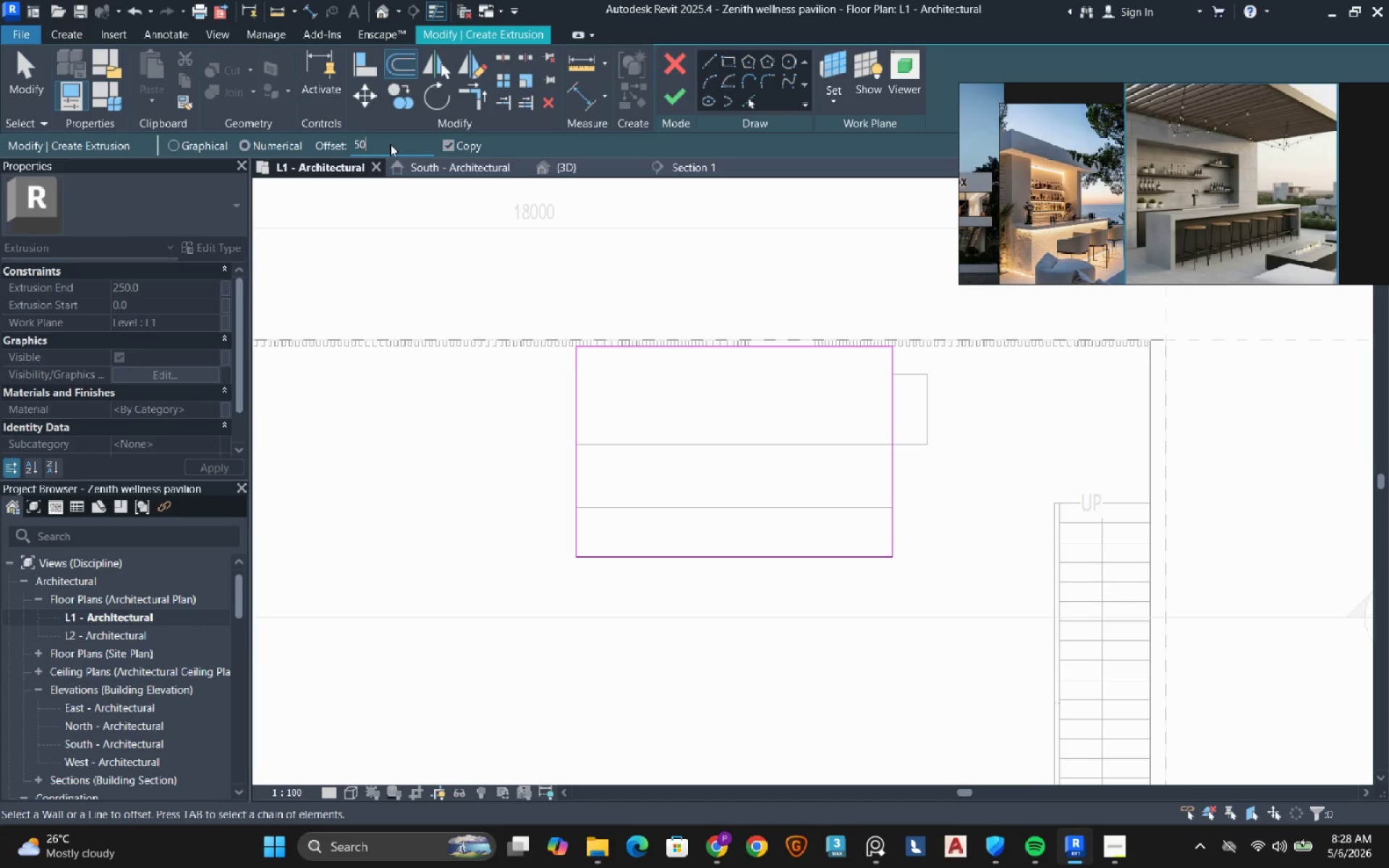 
key(Numpad0)
 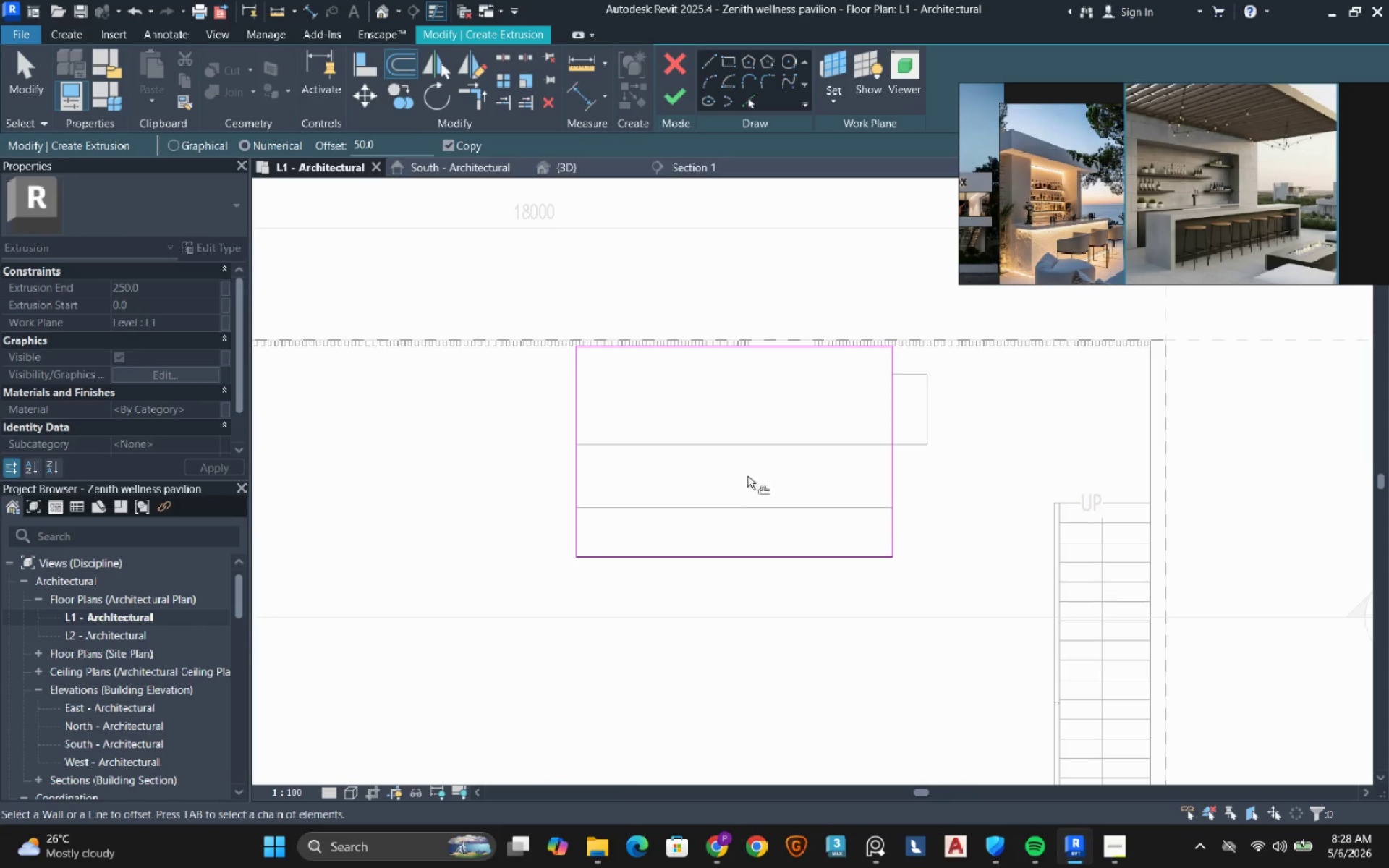 
mouse_move([704, 540])
 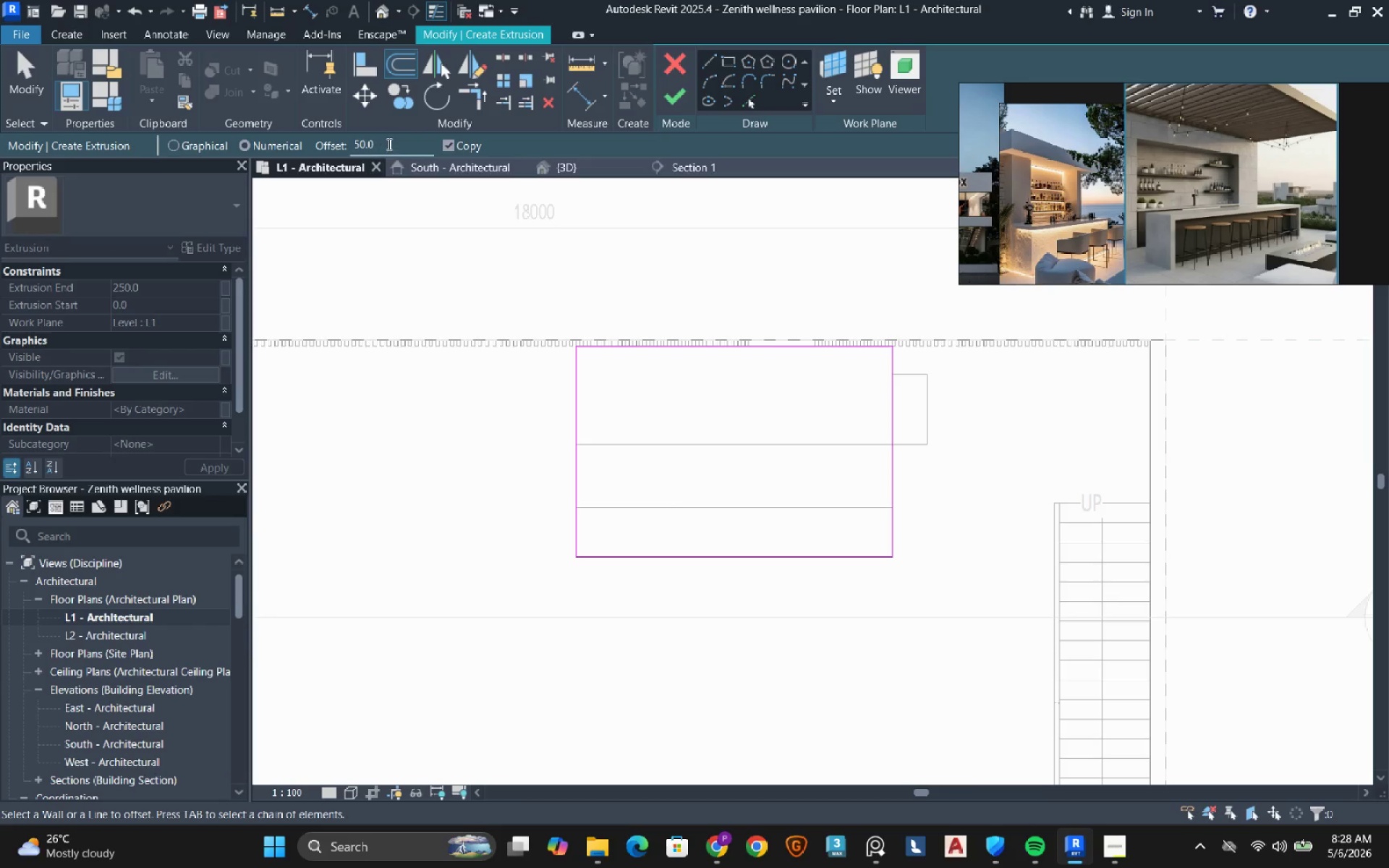 
double_click([388, 144])
 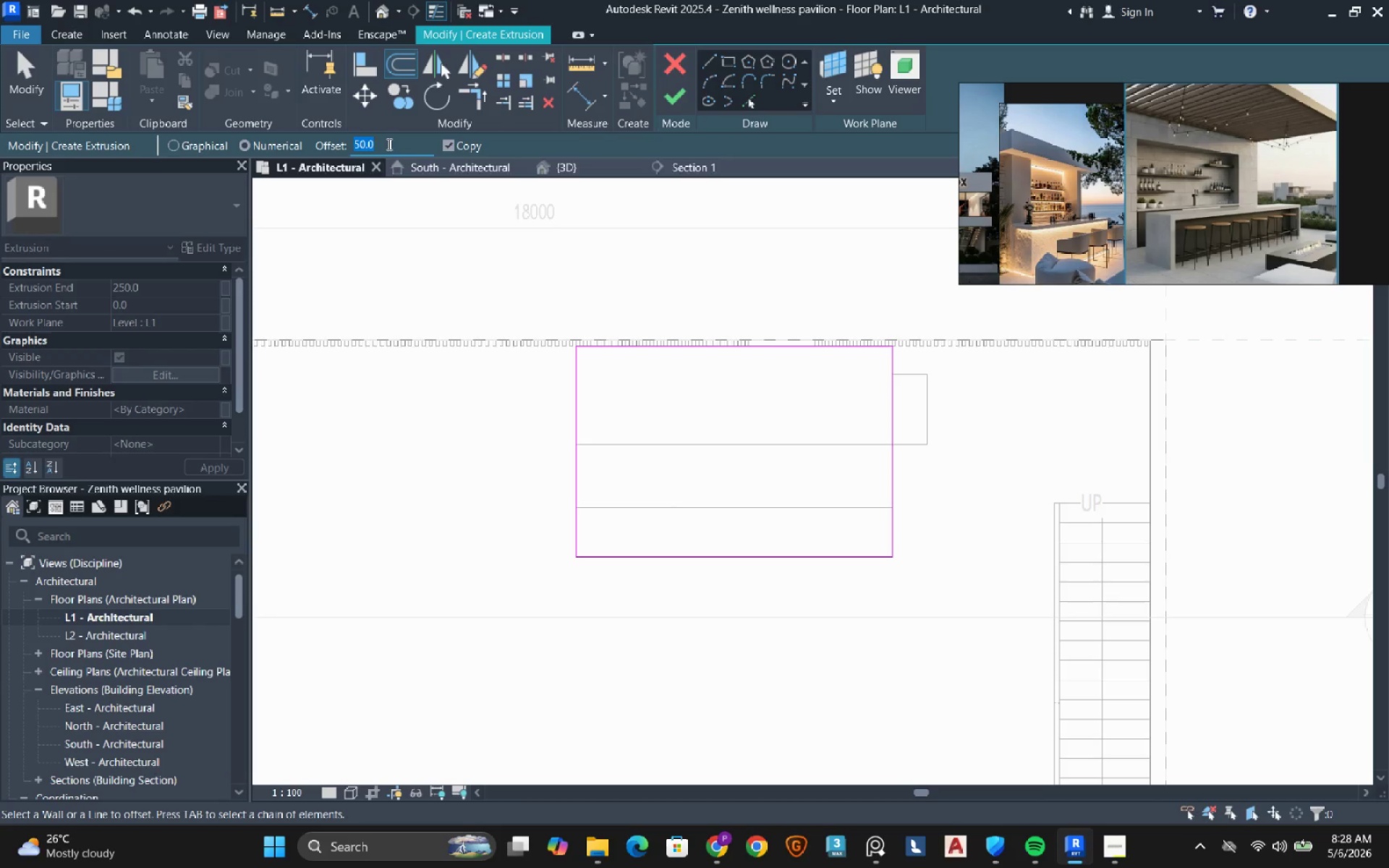 
key(Numpad1)
 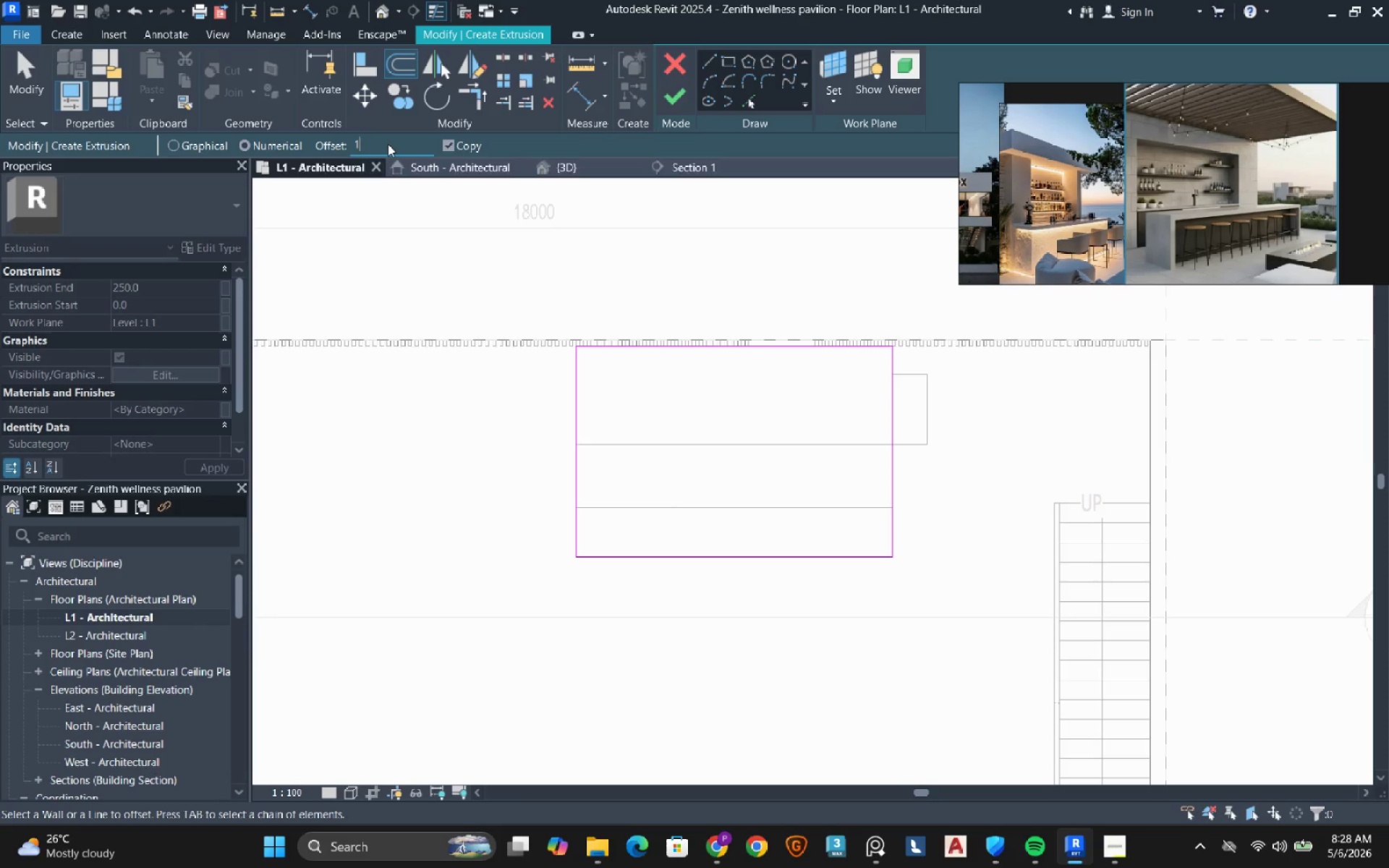 
key(Numpad0)
 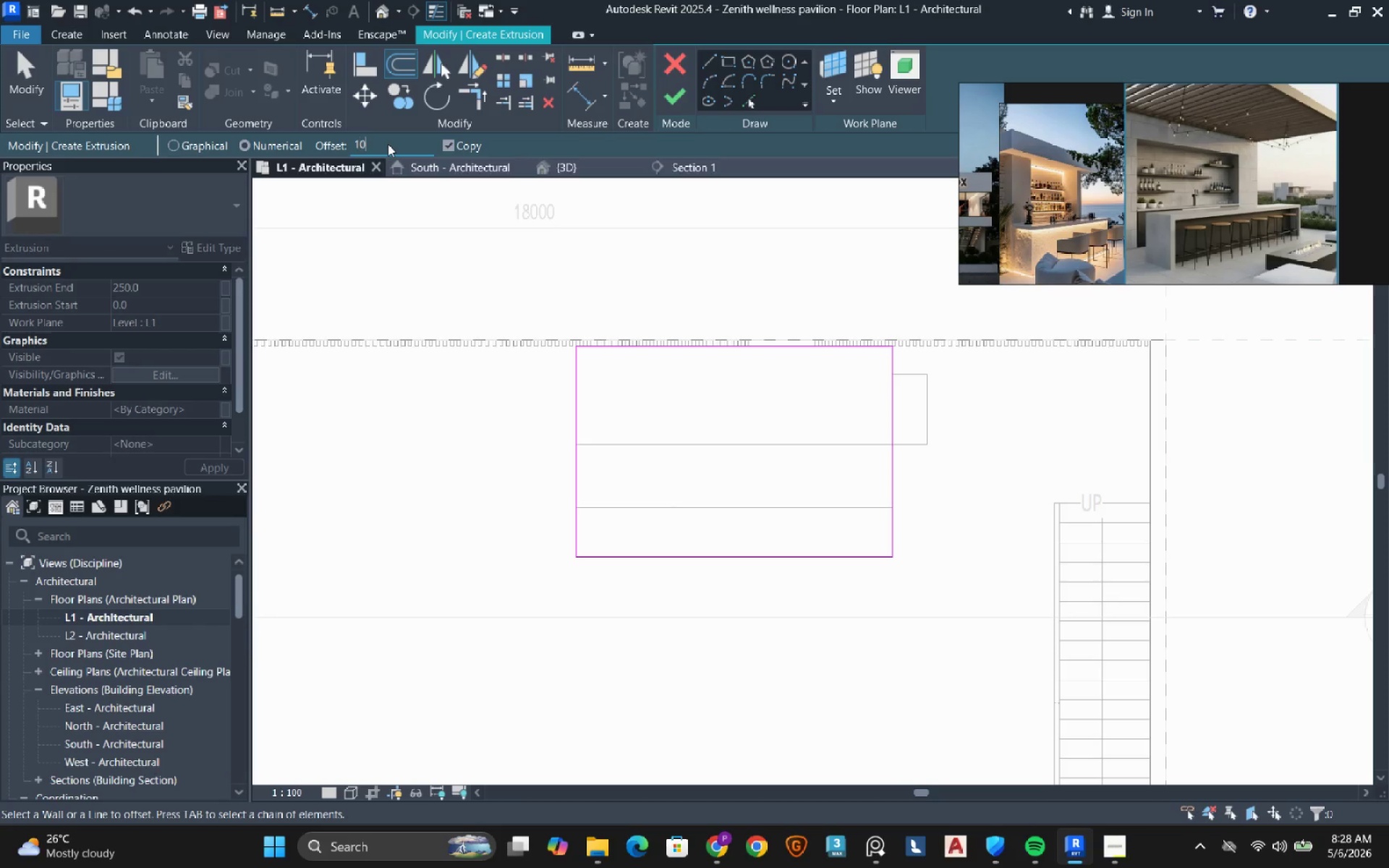 
key(Numpad0)
 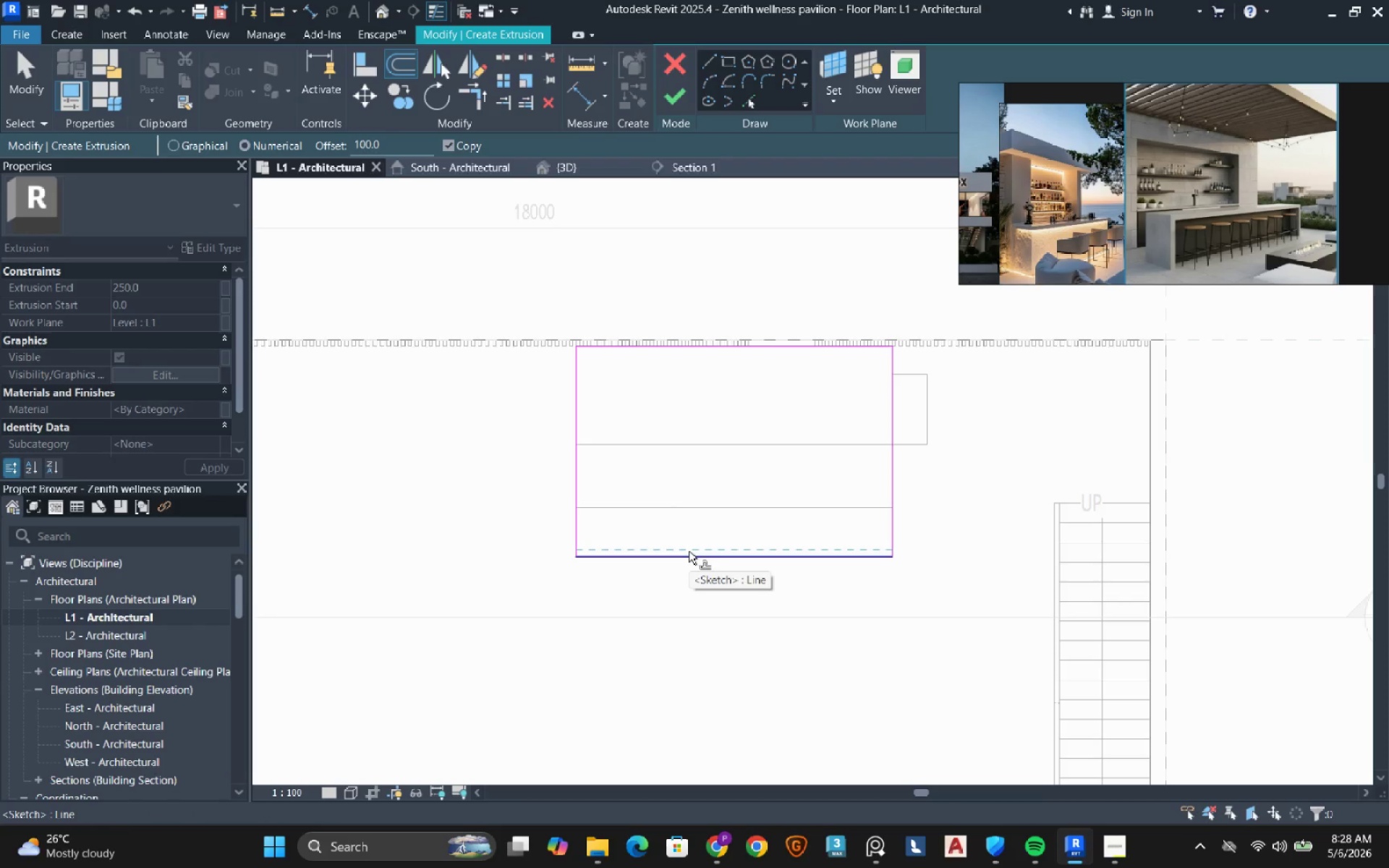 
key(Tab)
 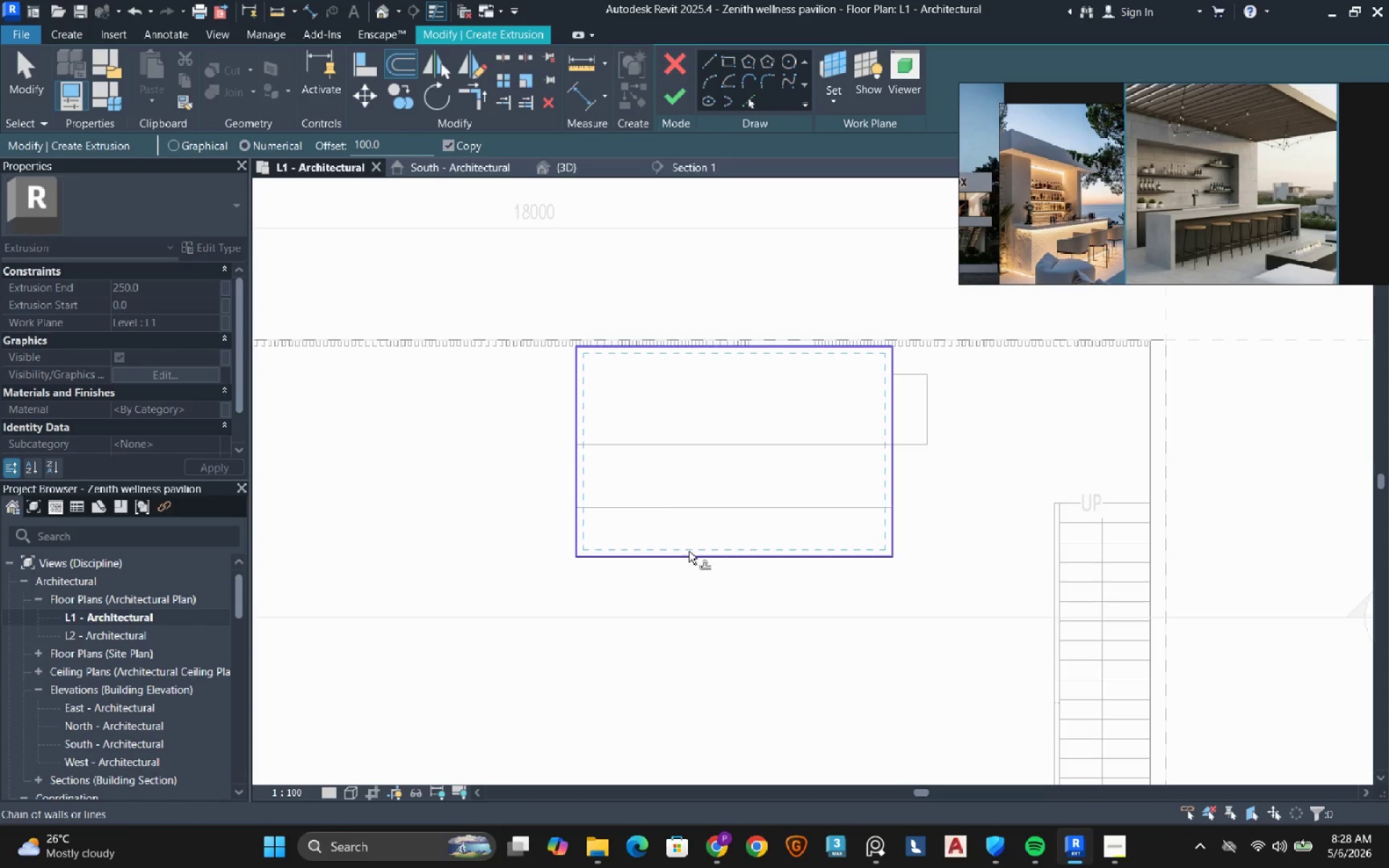 
left_click([689, 551])
 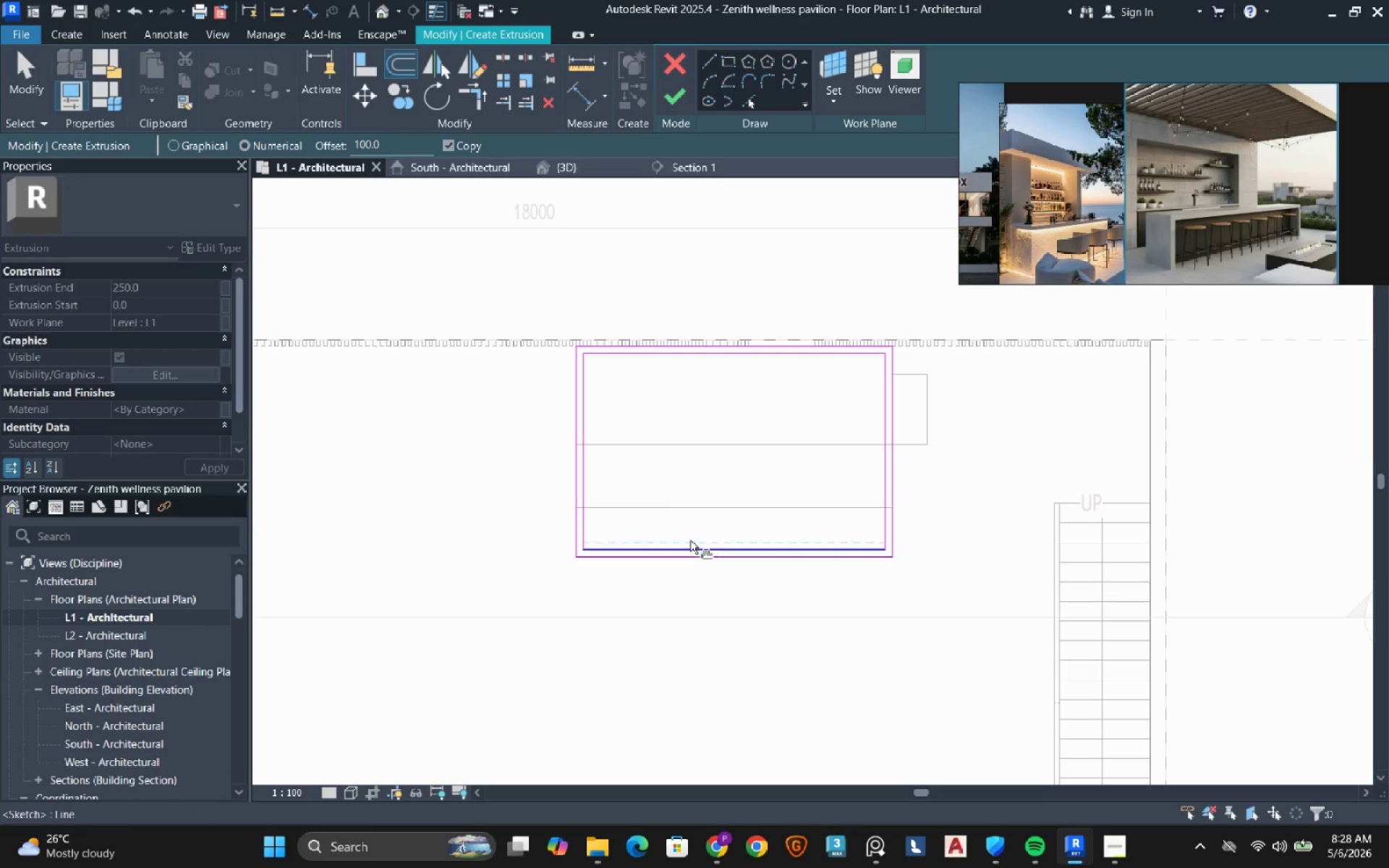 
key(Escape)
 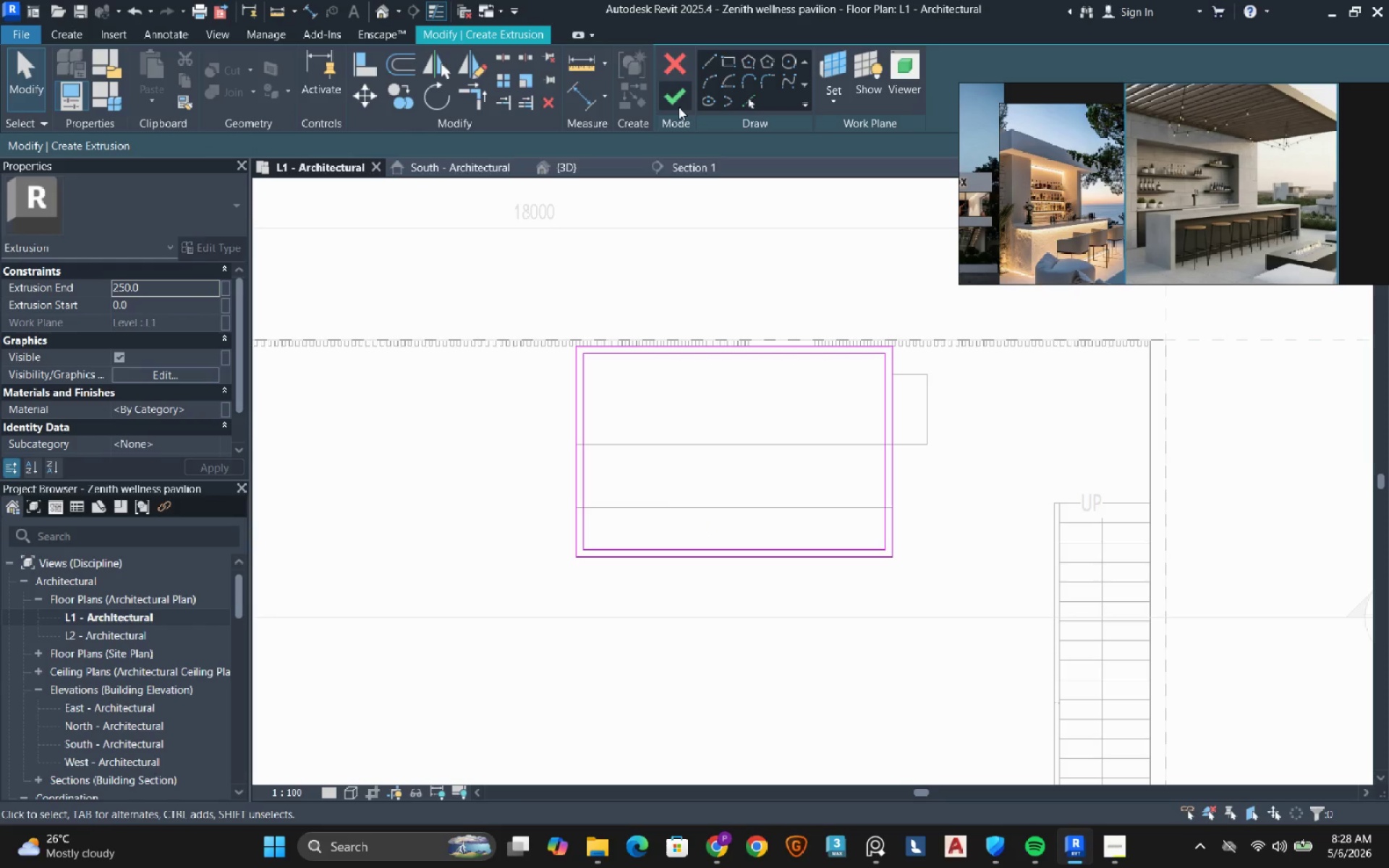 
left_click([679, 105])
 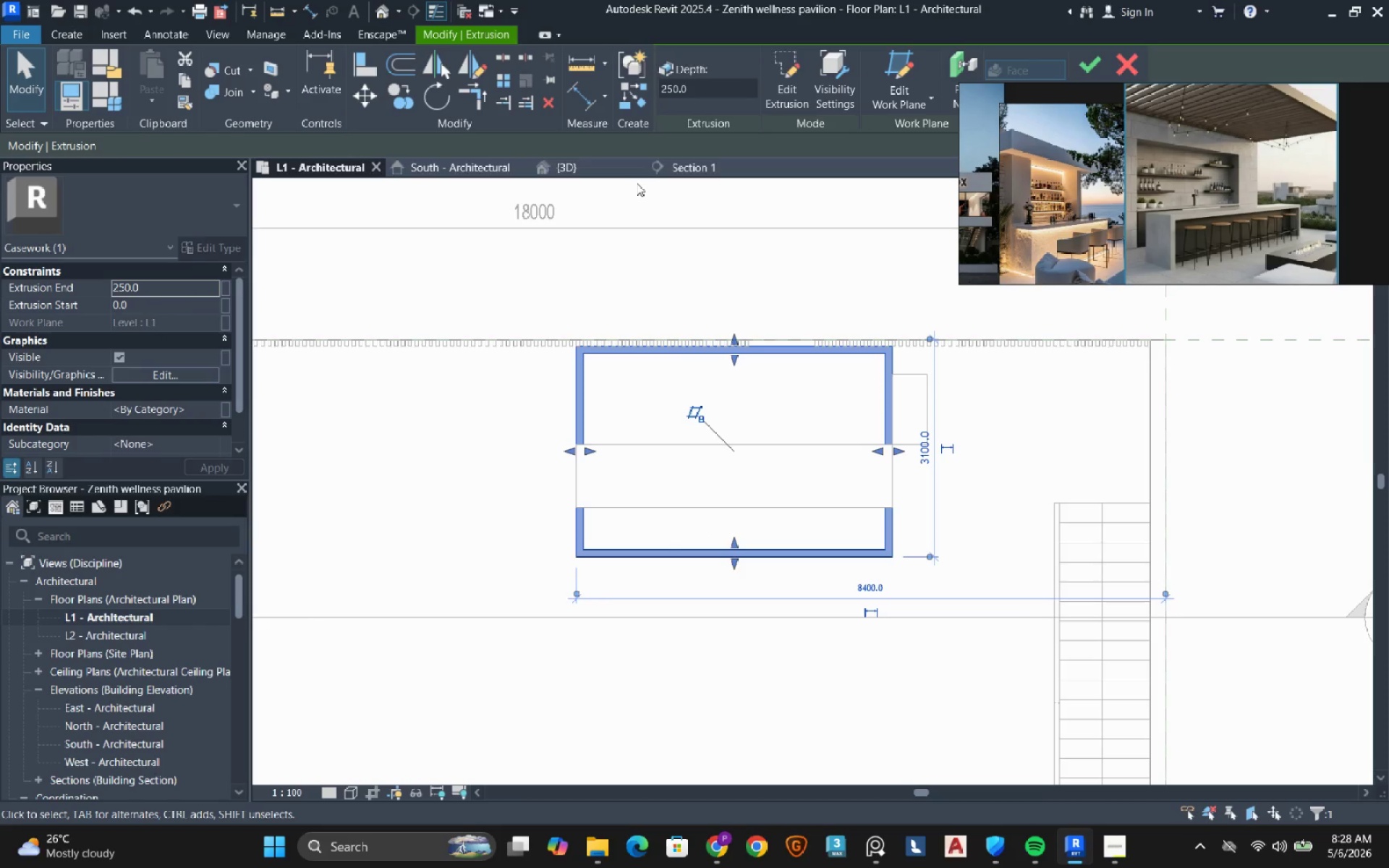 
key(Escape)
 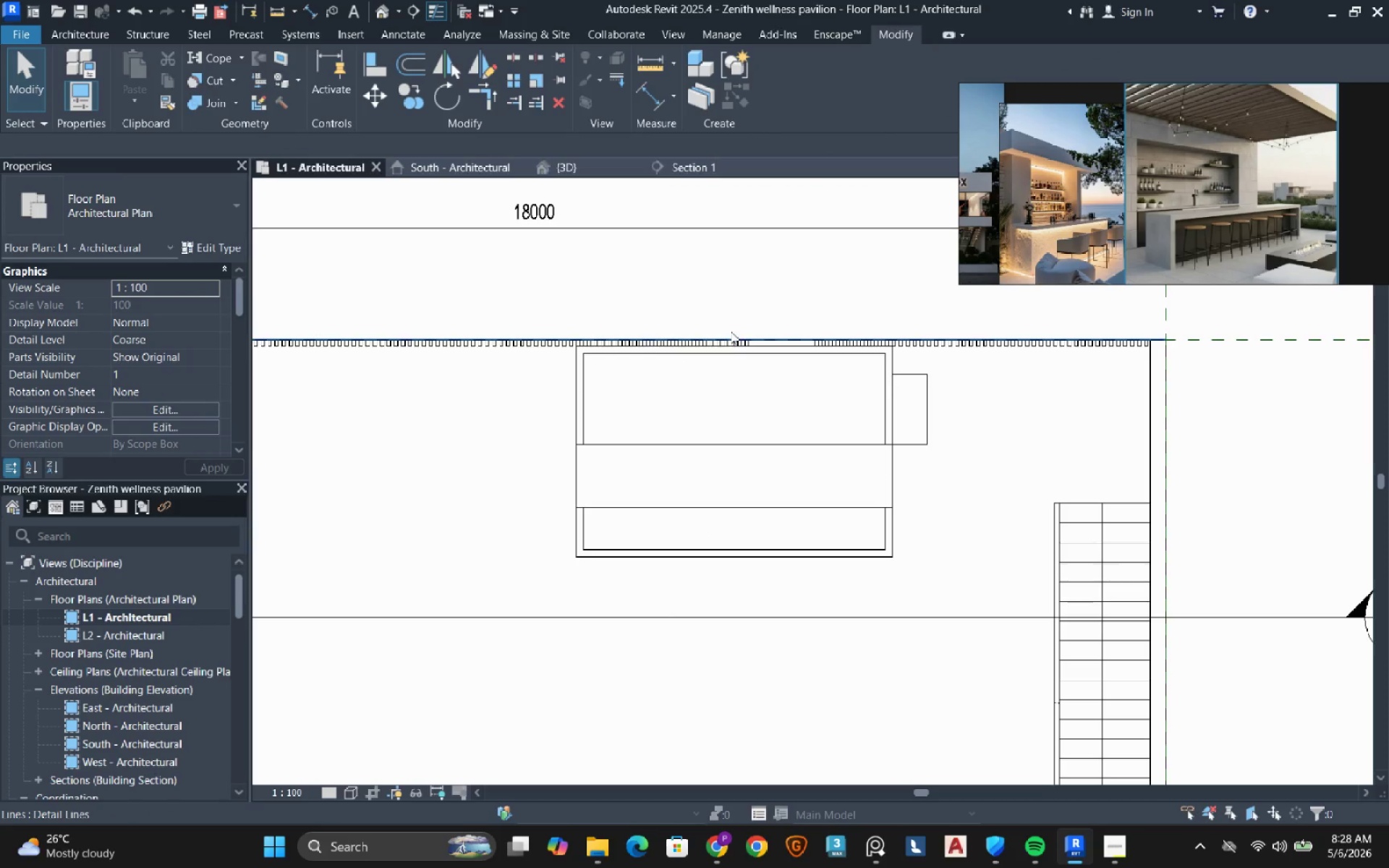 
left_click([726, 349])
 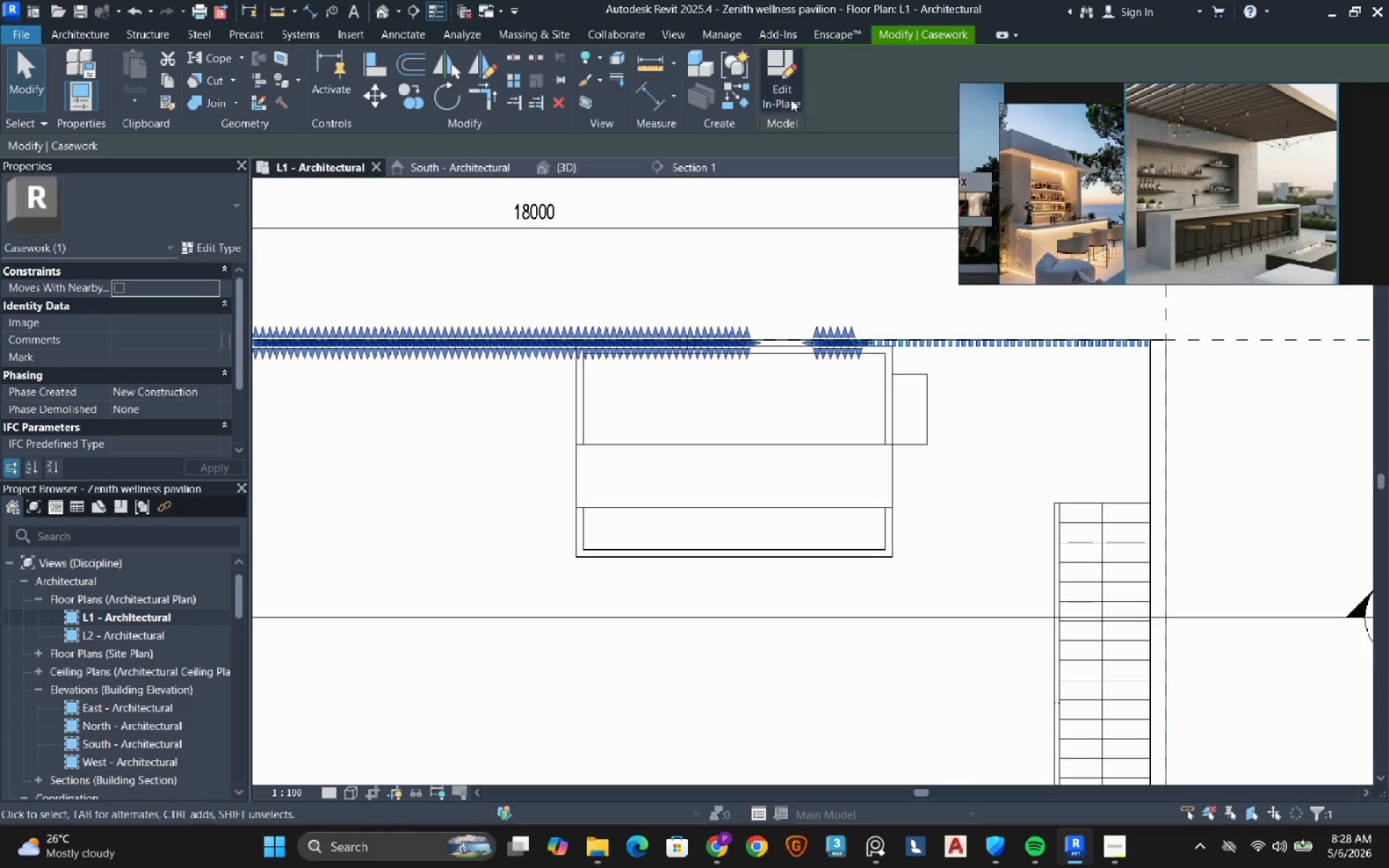 
left_click([781, 75])
 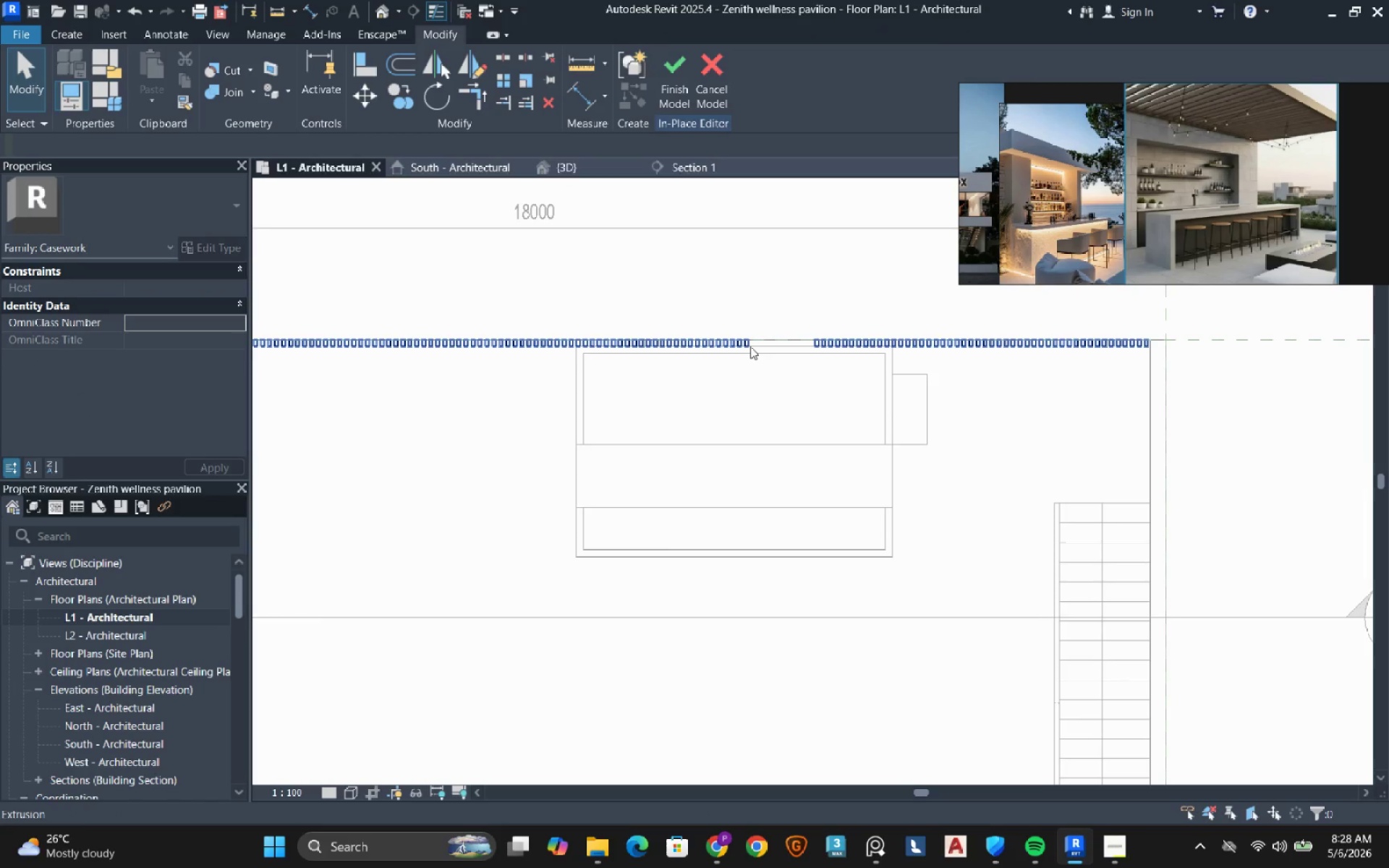 
left_click([750, 349])
 